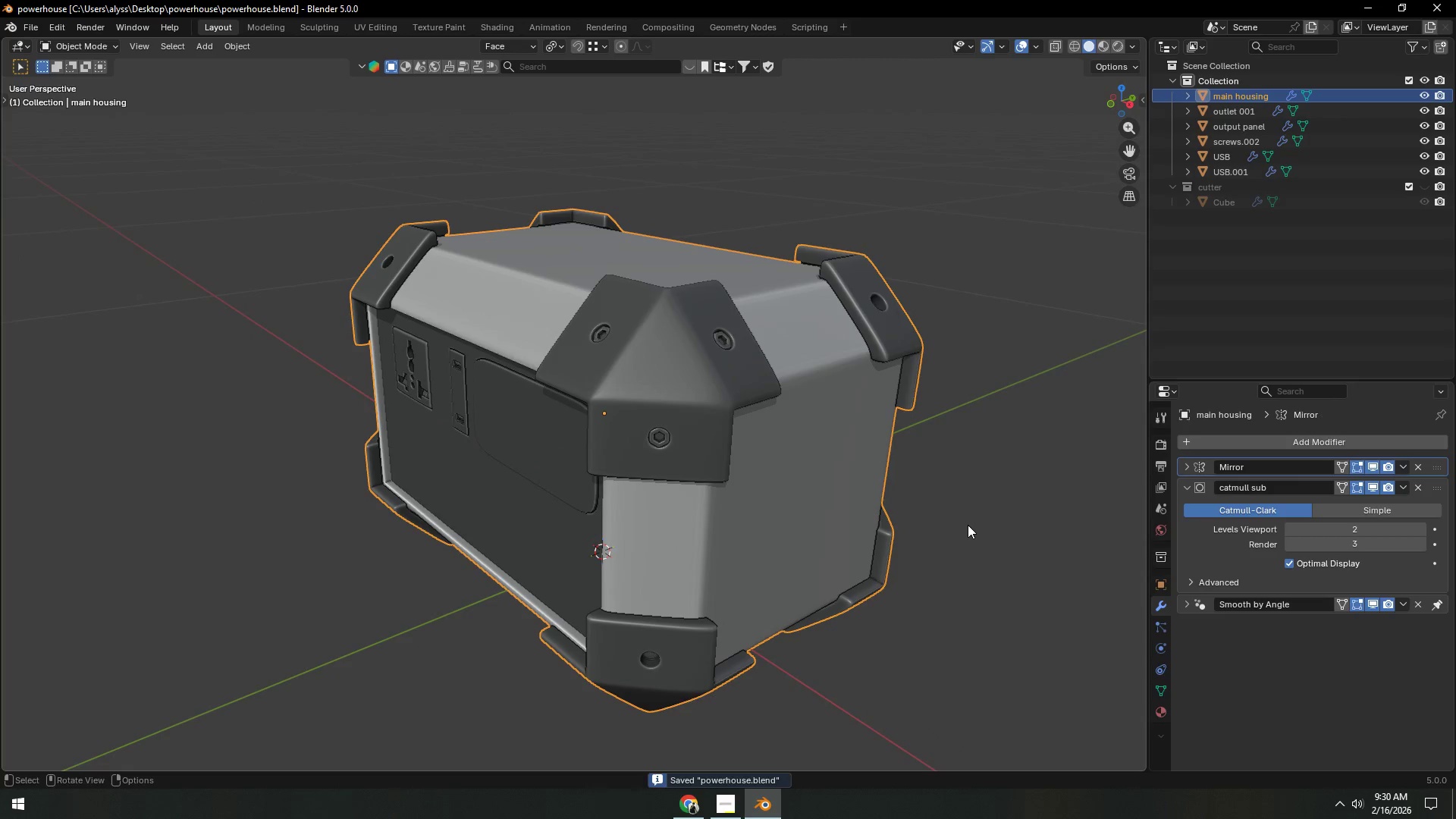 
scroll: coordinate [968, 525], scroll_direction: up, amount: 1.0
 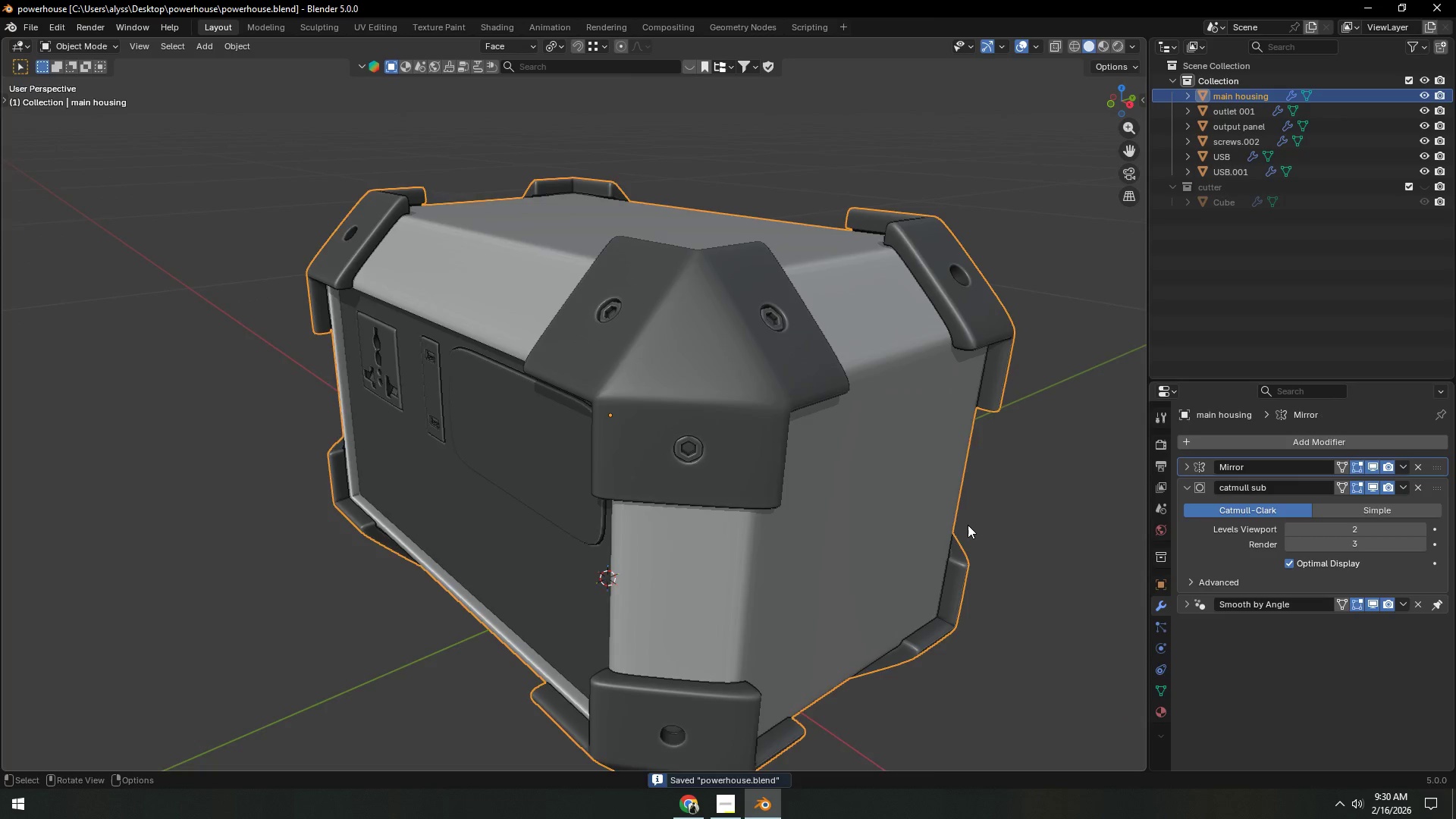 
scroll: coordinate [968, 525], scroll_direction: down, amount: 1.0
 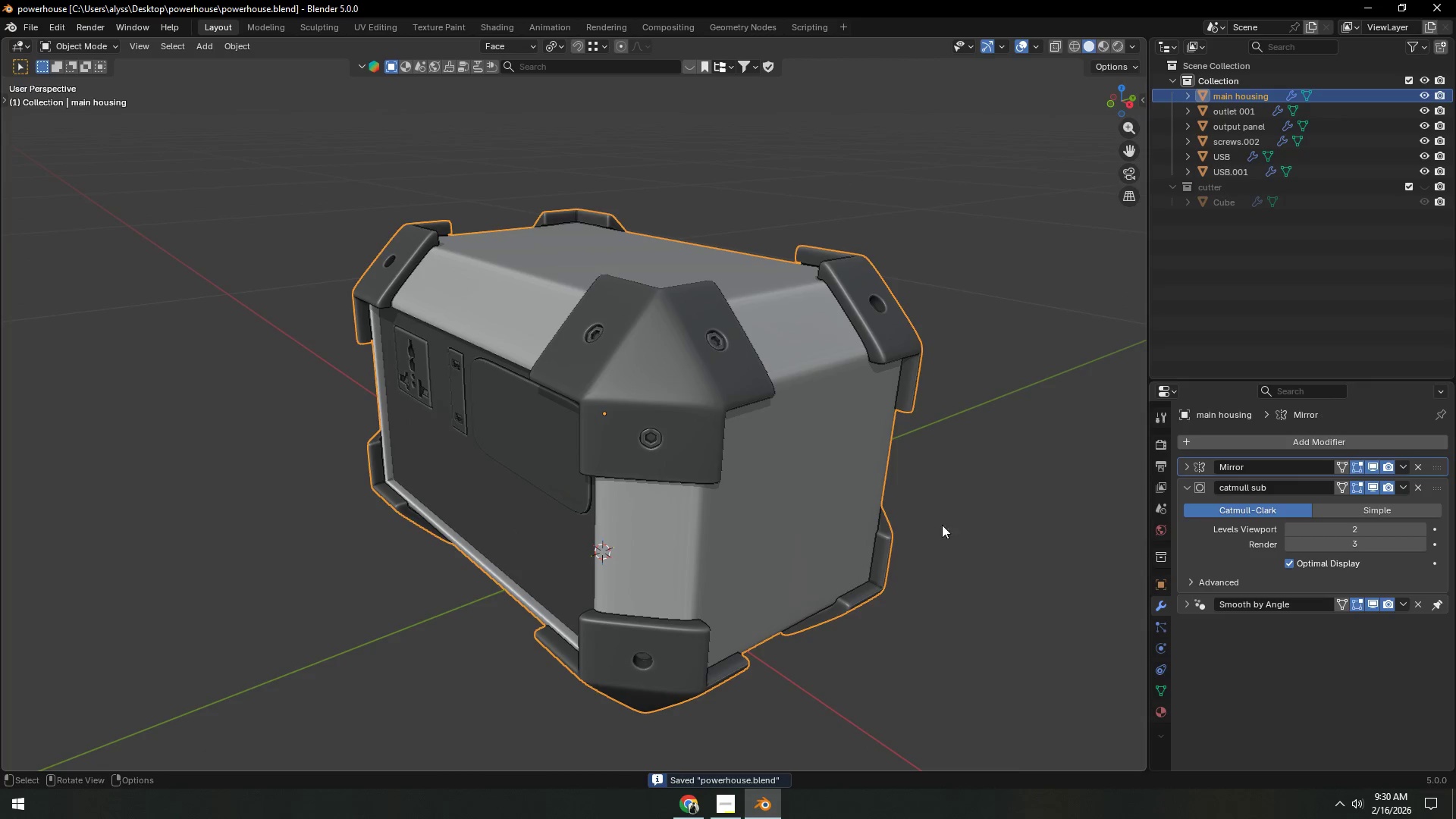 
left_click([810, 519])
 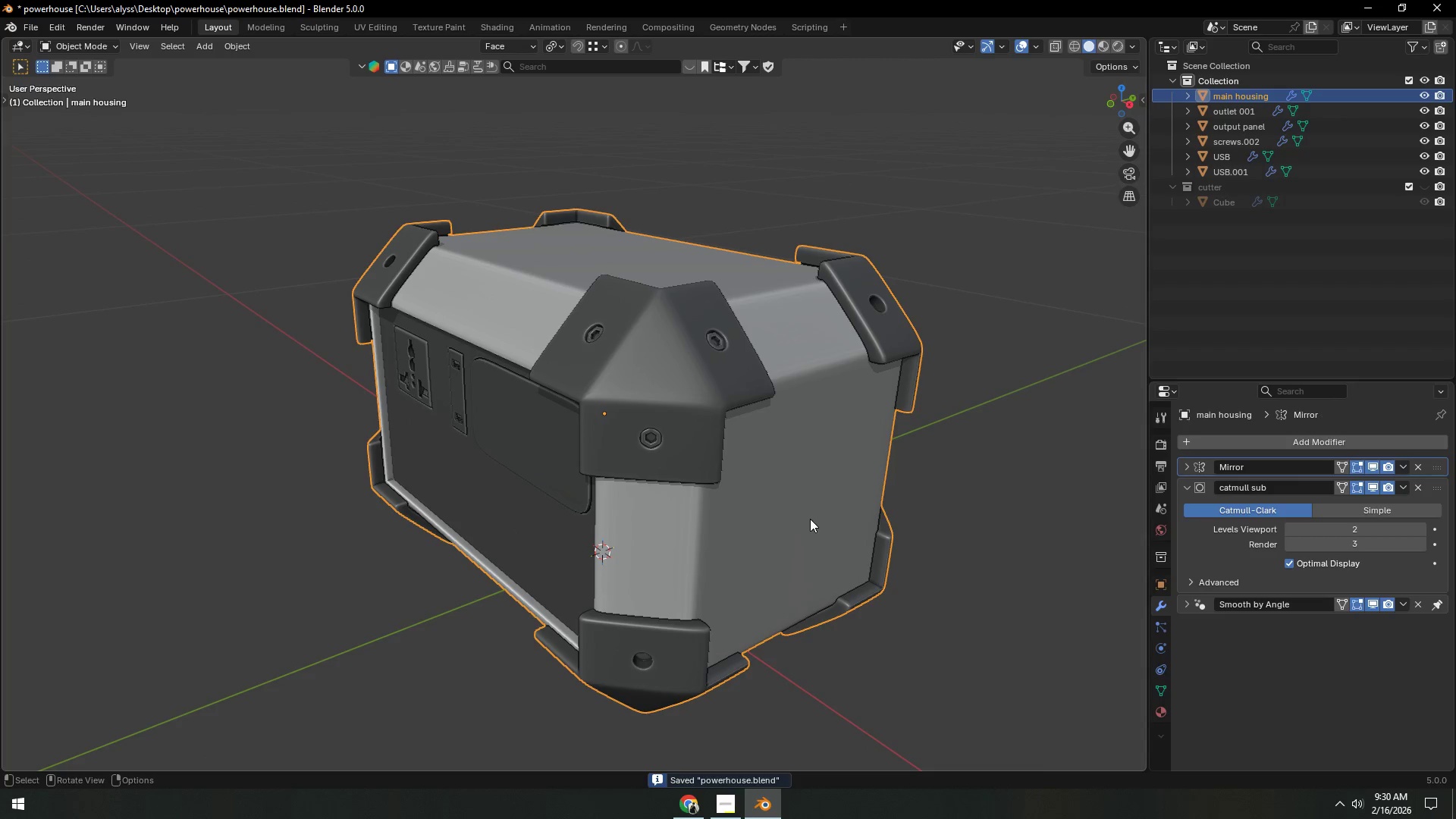 
key(Tab)
 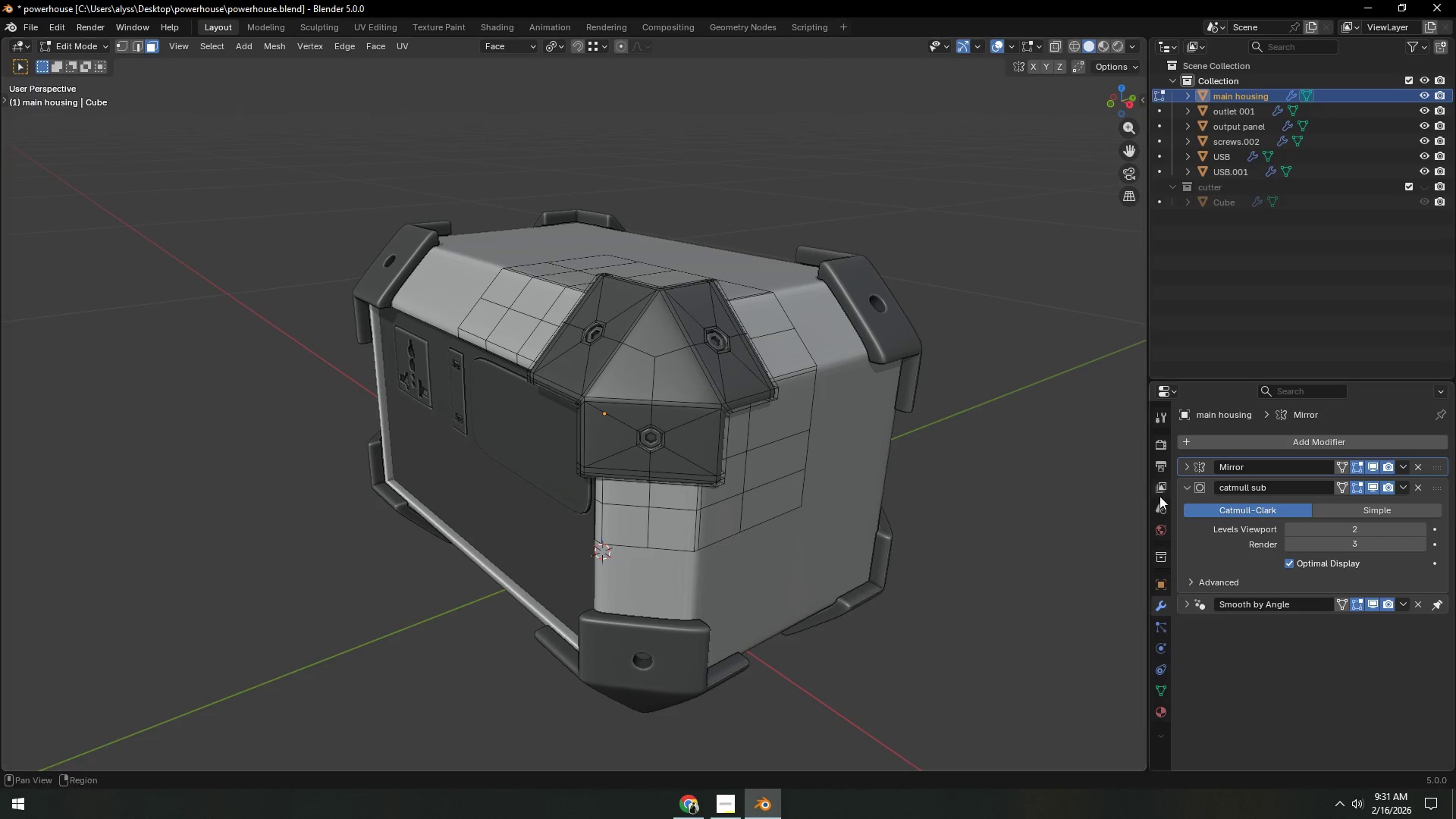 
wait(6.83)
 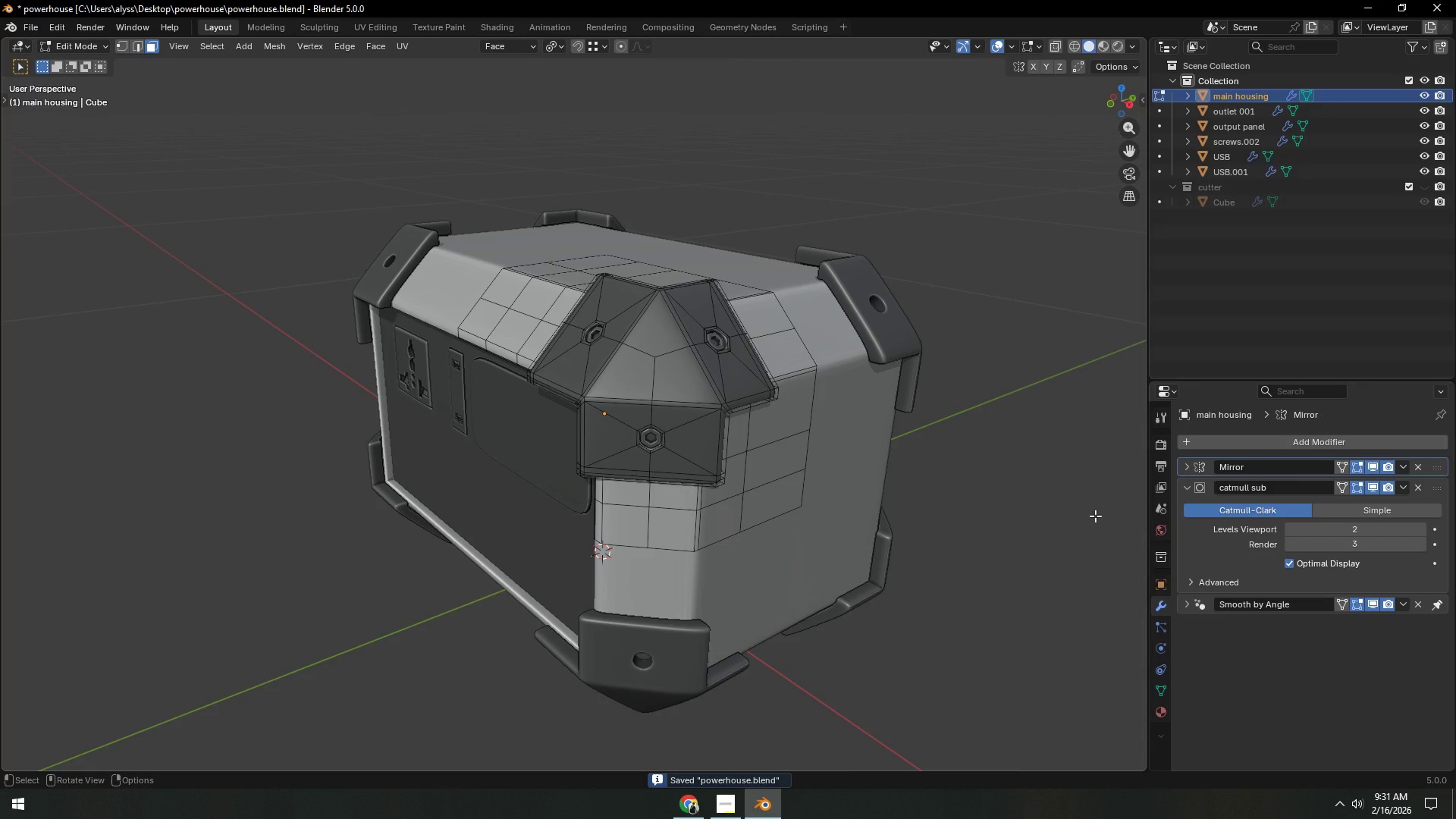 
left_click([1401, 464])
 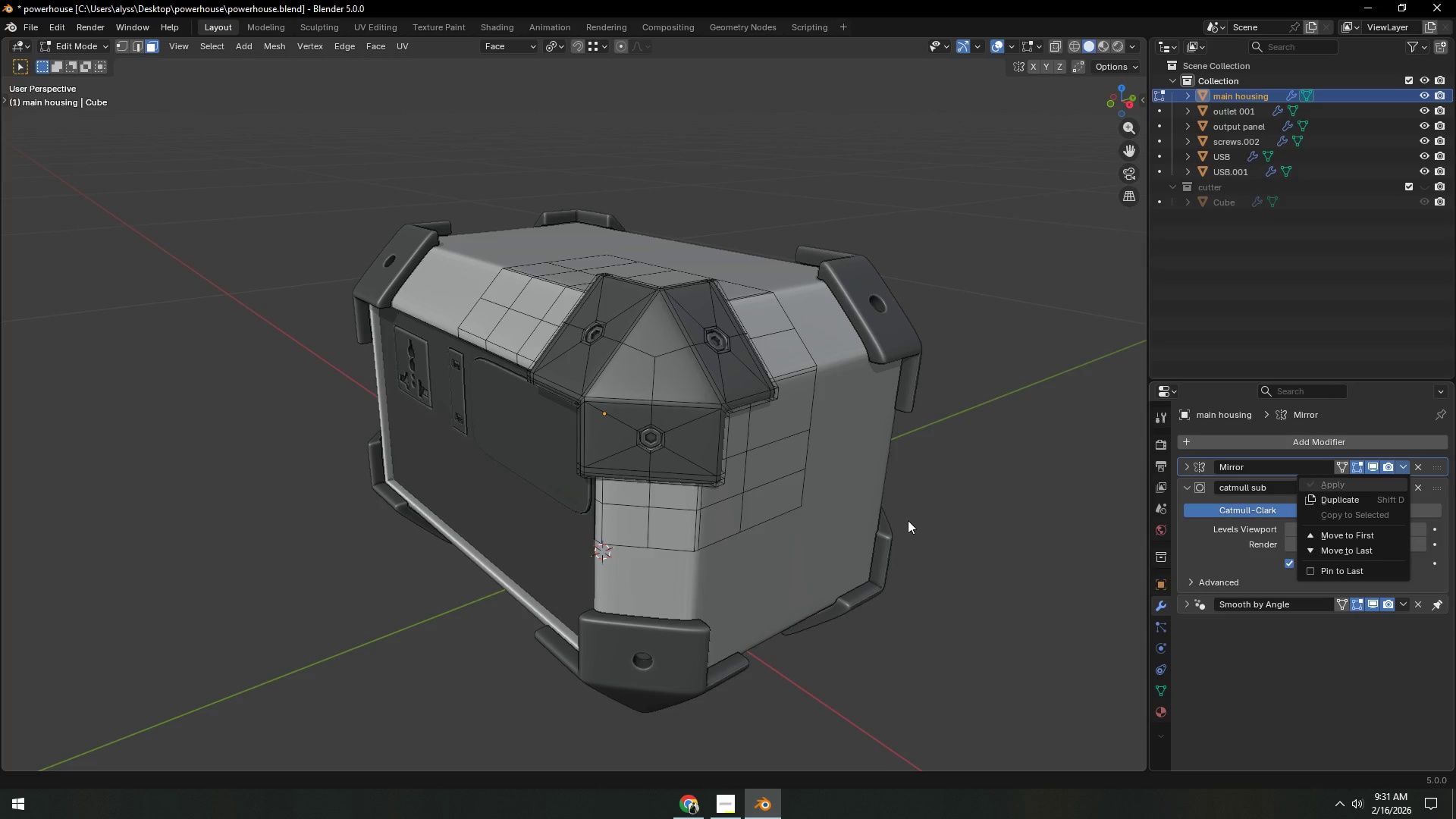 
left_click([924, 519])
 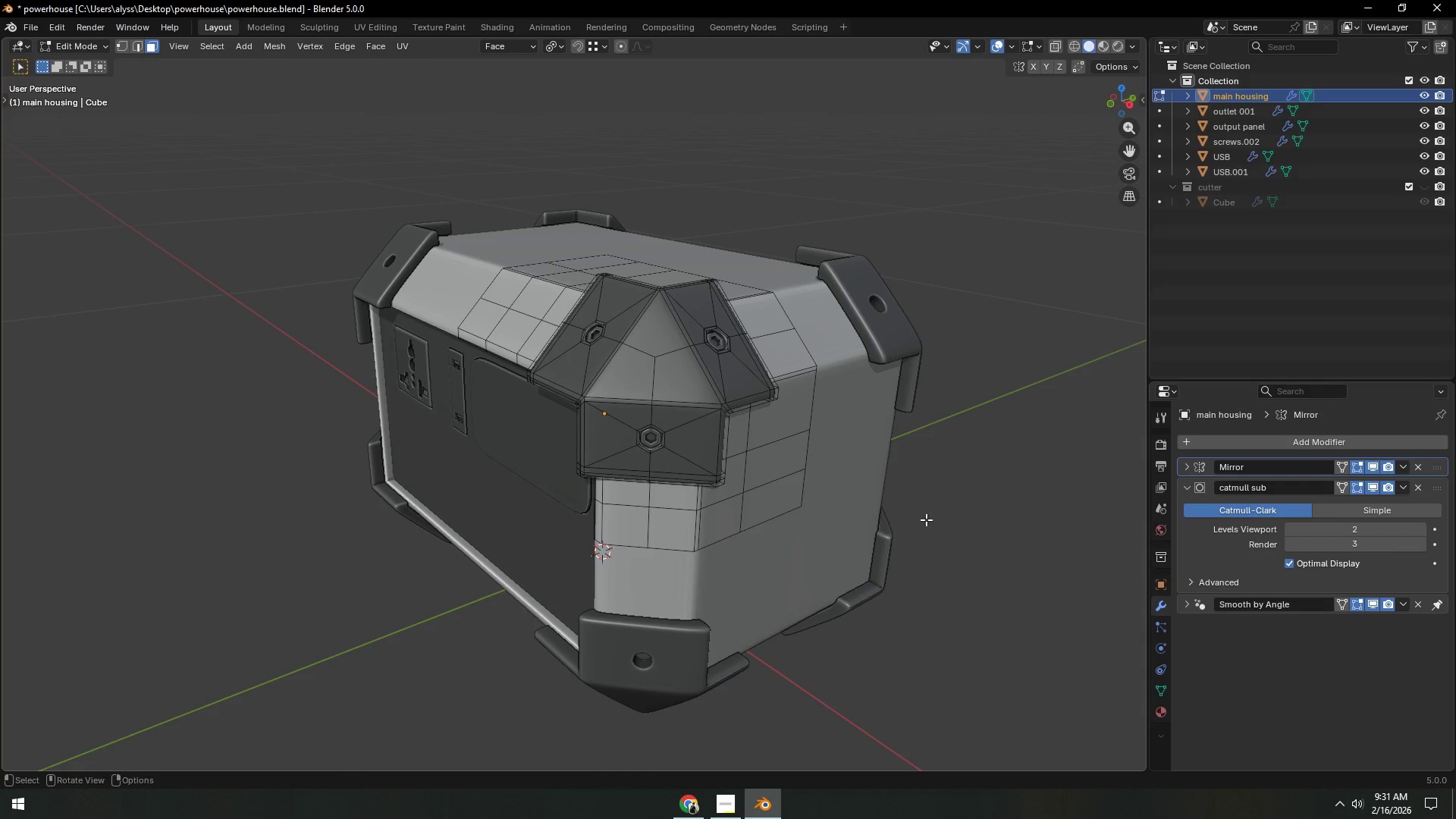 
key(Tab)
 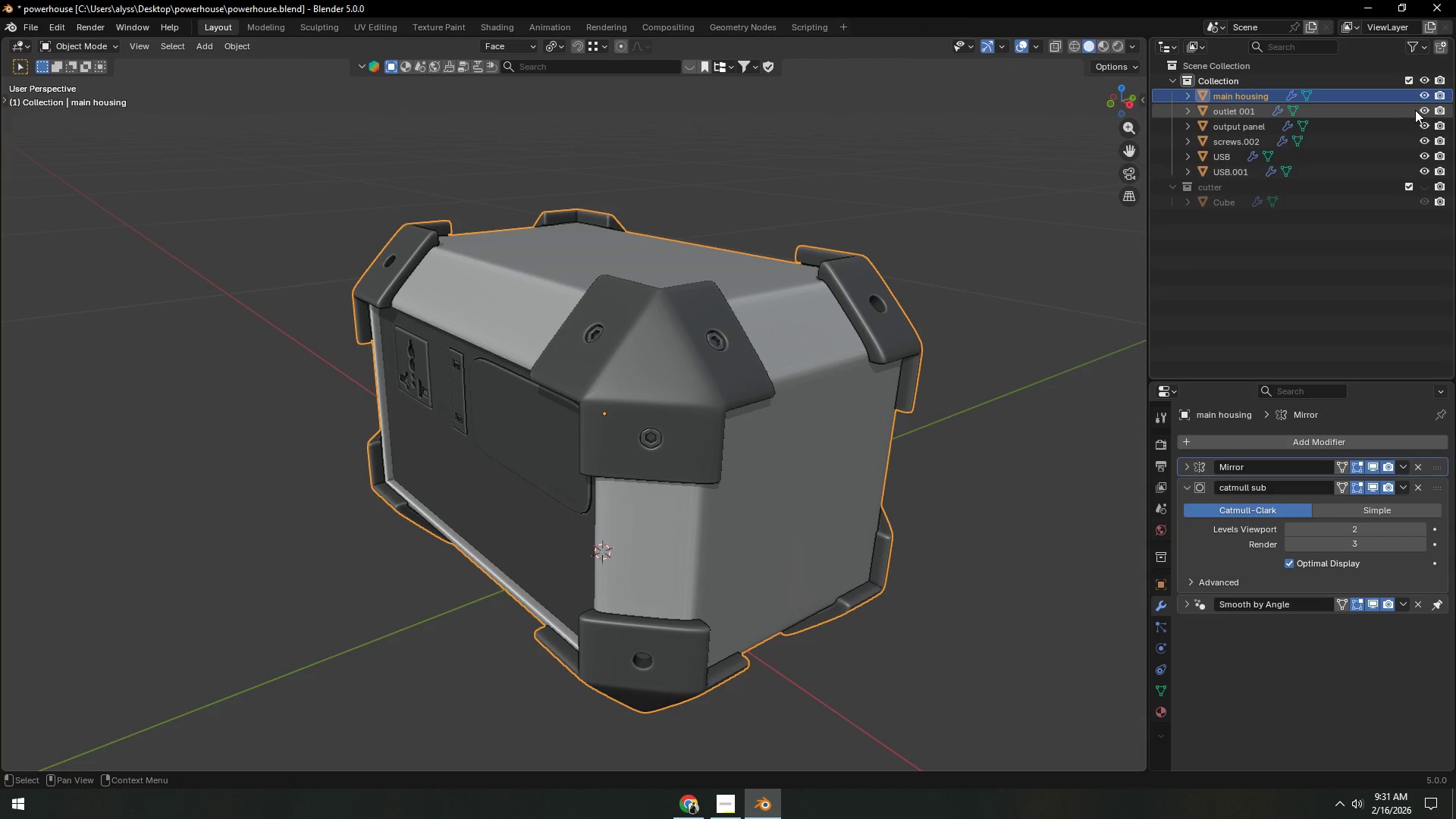 
left_click([1426, 106])
 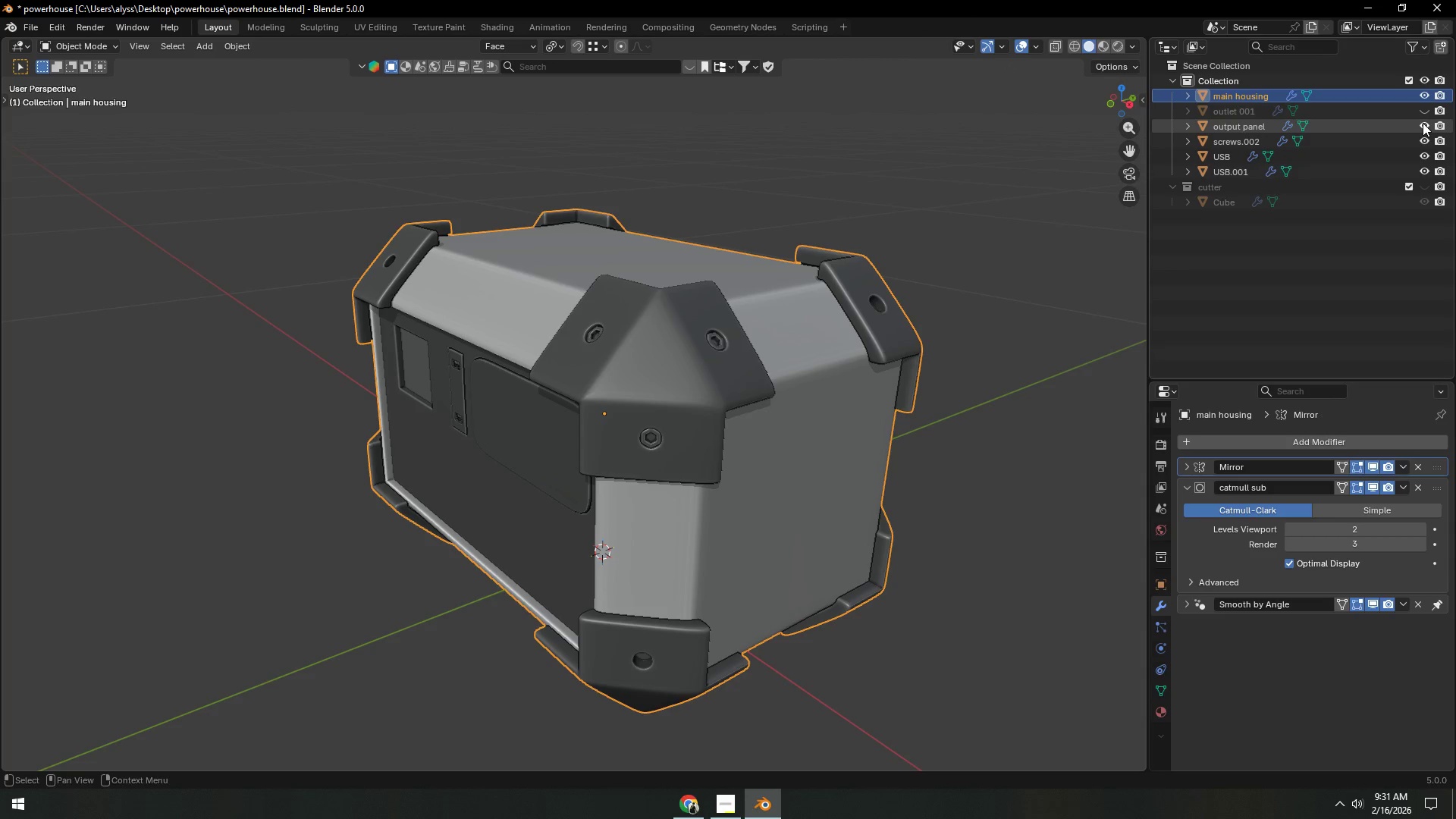 
left_click([1423, 124])
 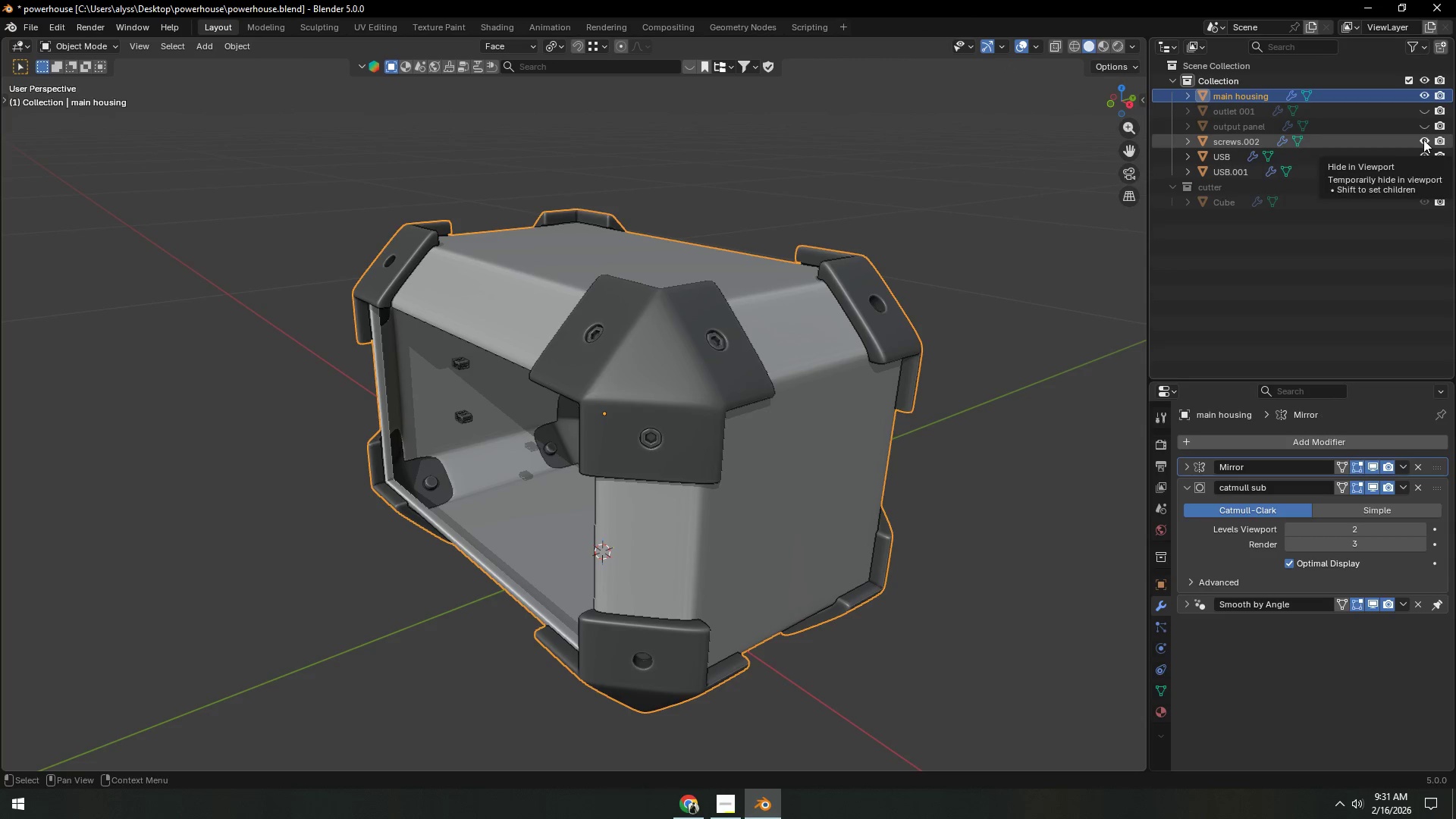 
left_click([1423, 140])
 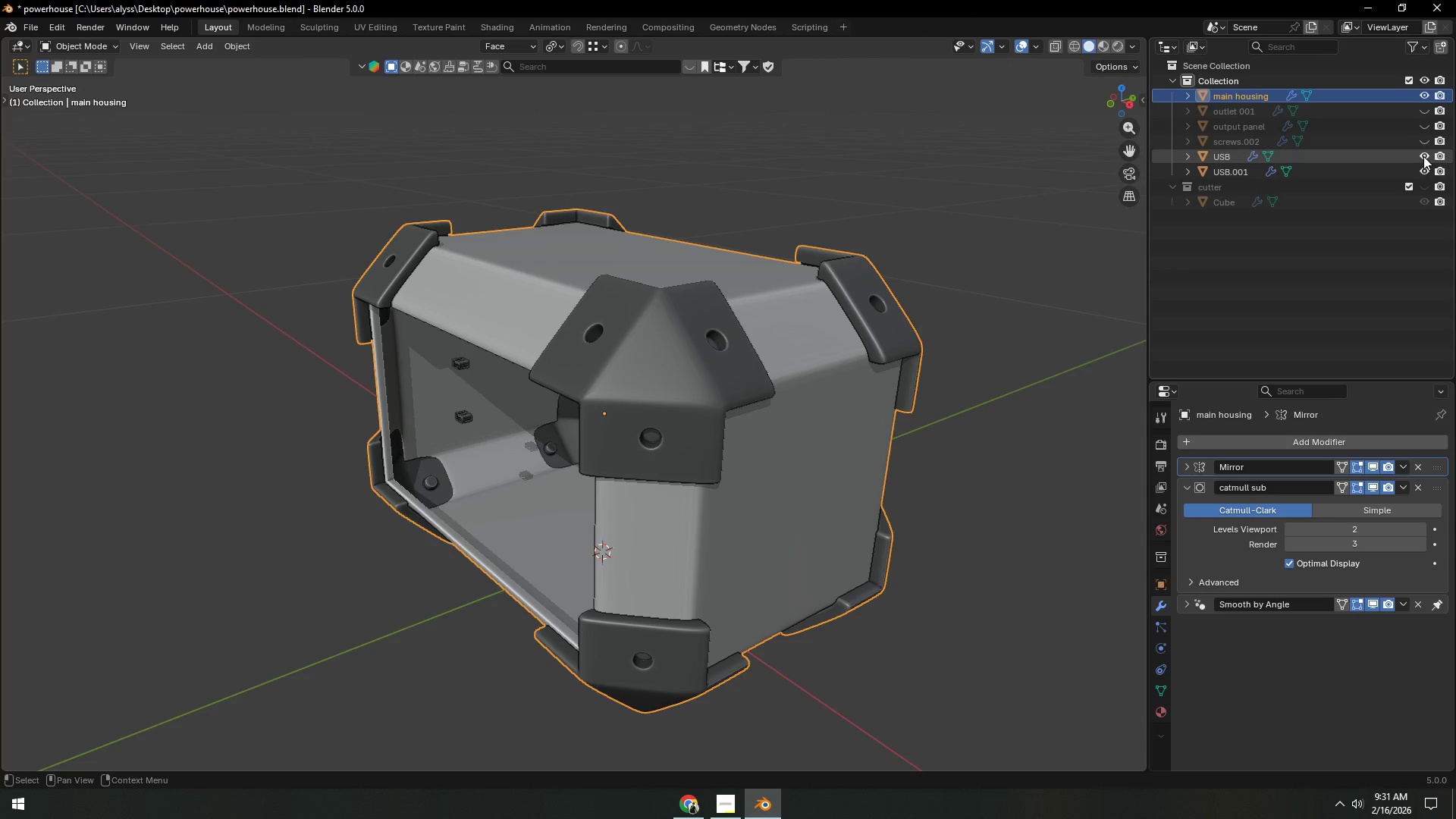 
double_click([1423, 156])
 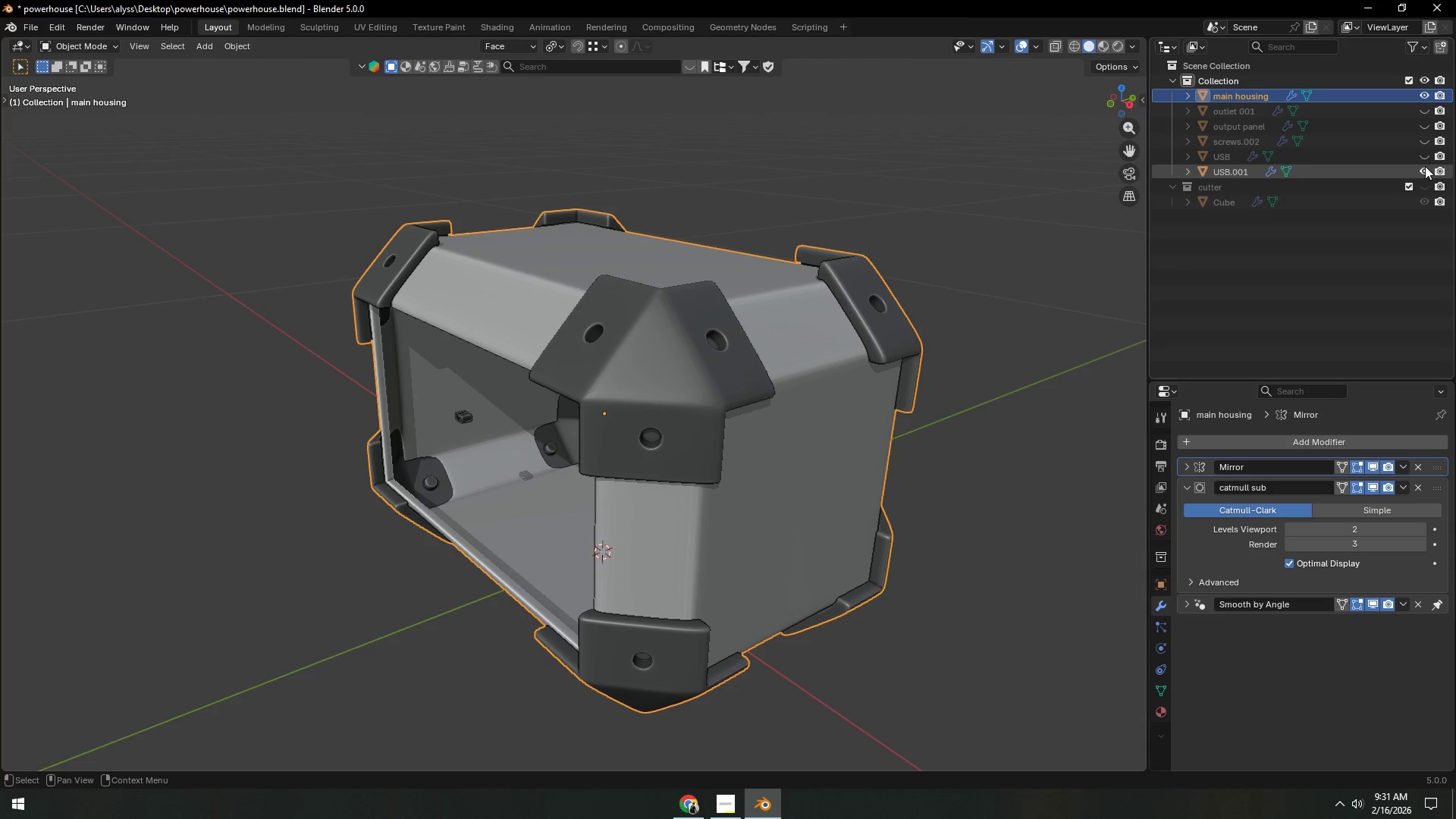 
triple_click([1425, 166])
 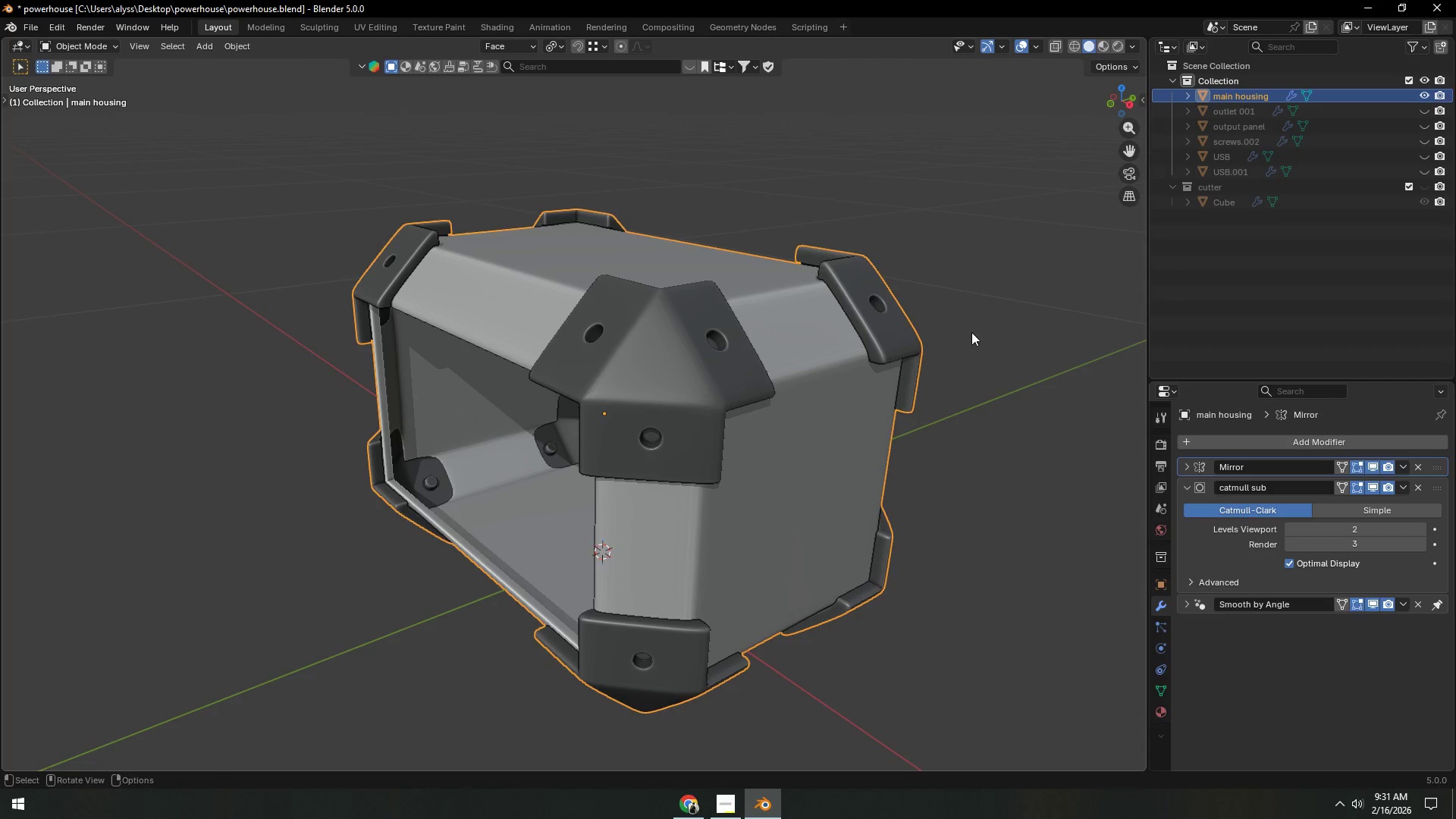 
left_click([1018, 324])
 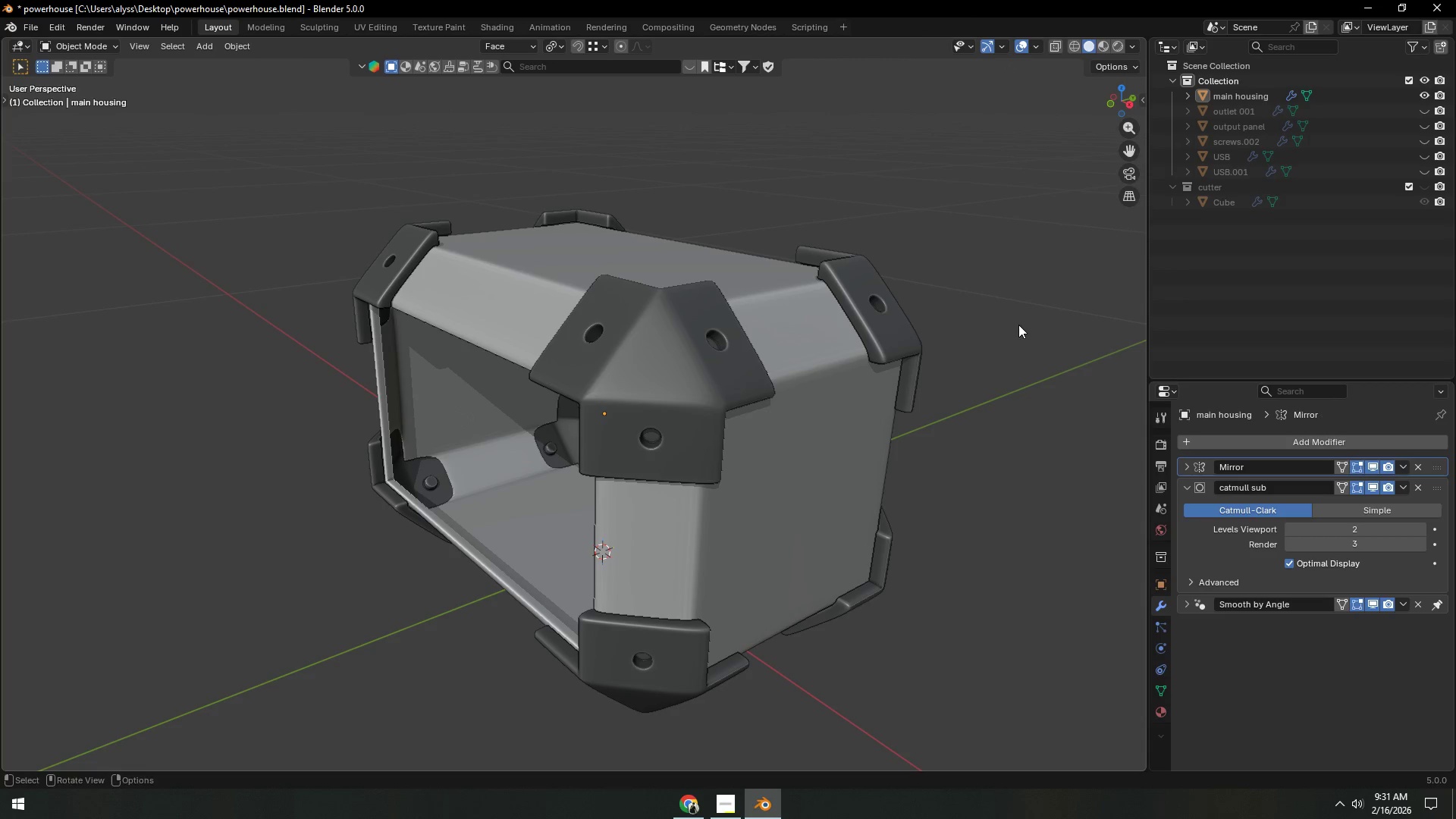 
key(Control+S)
 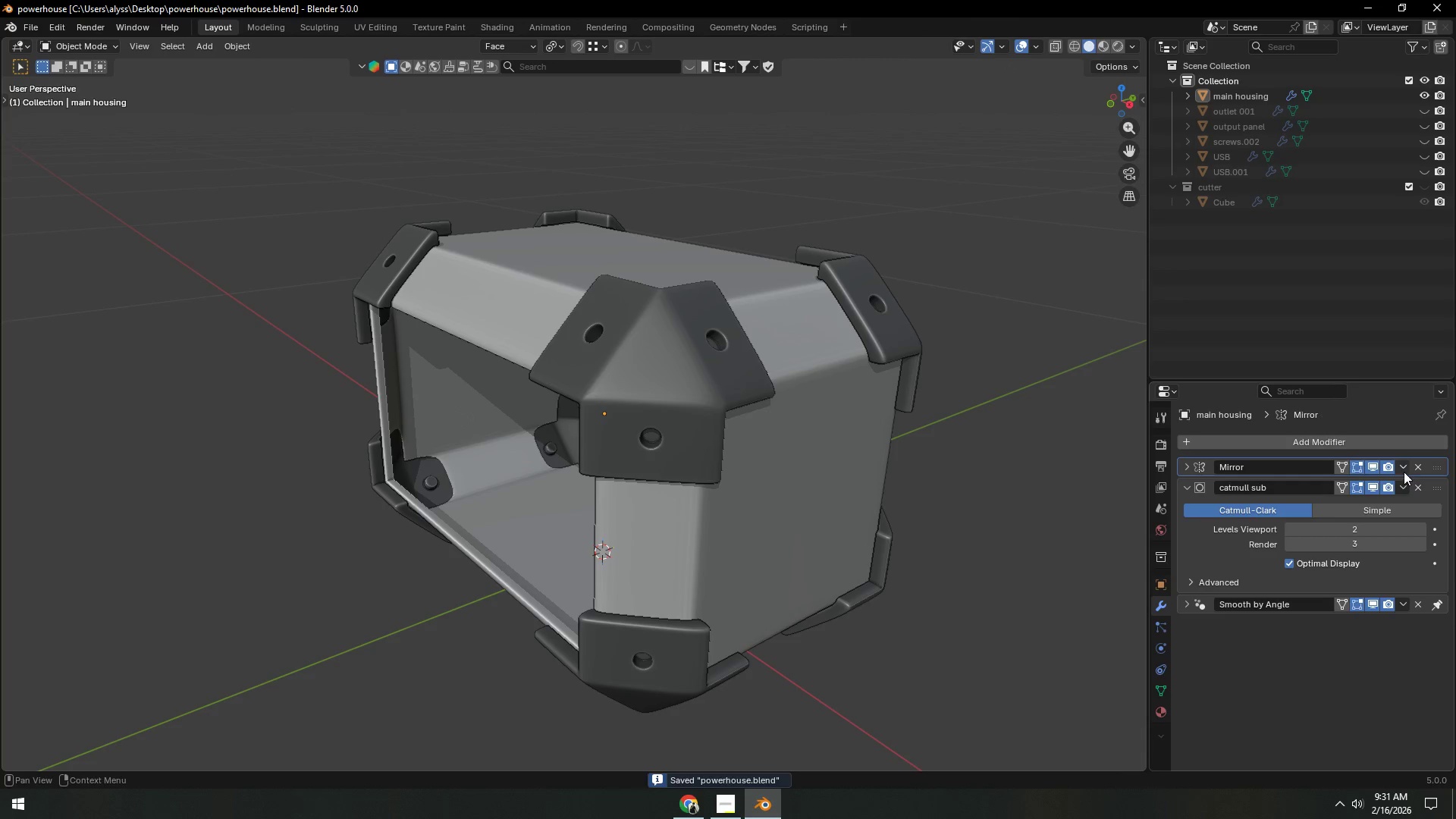 
left_click([1404, 466])
 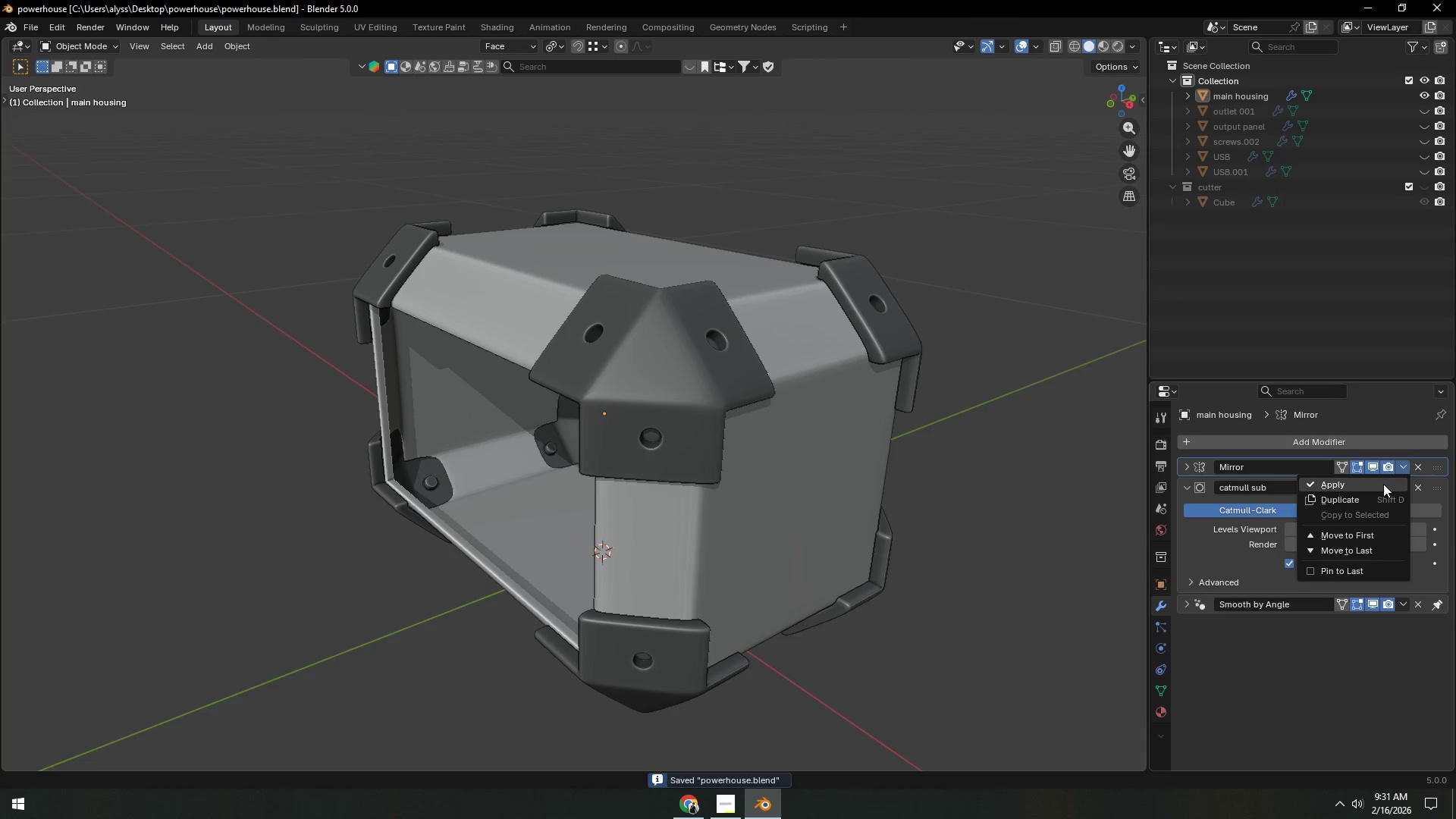 
left_click([1382, 484])
 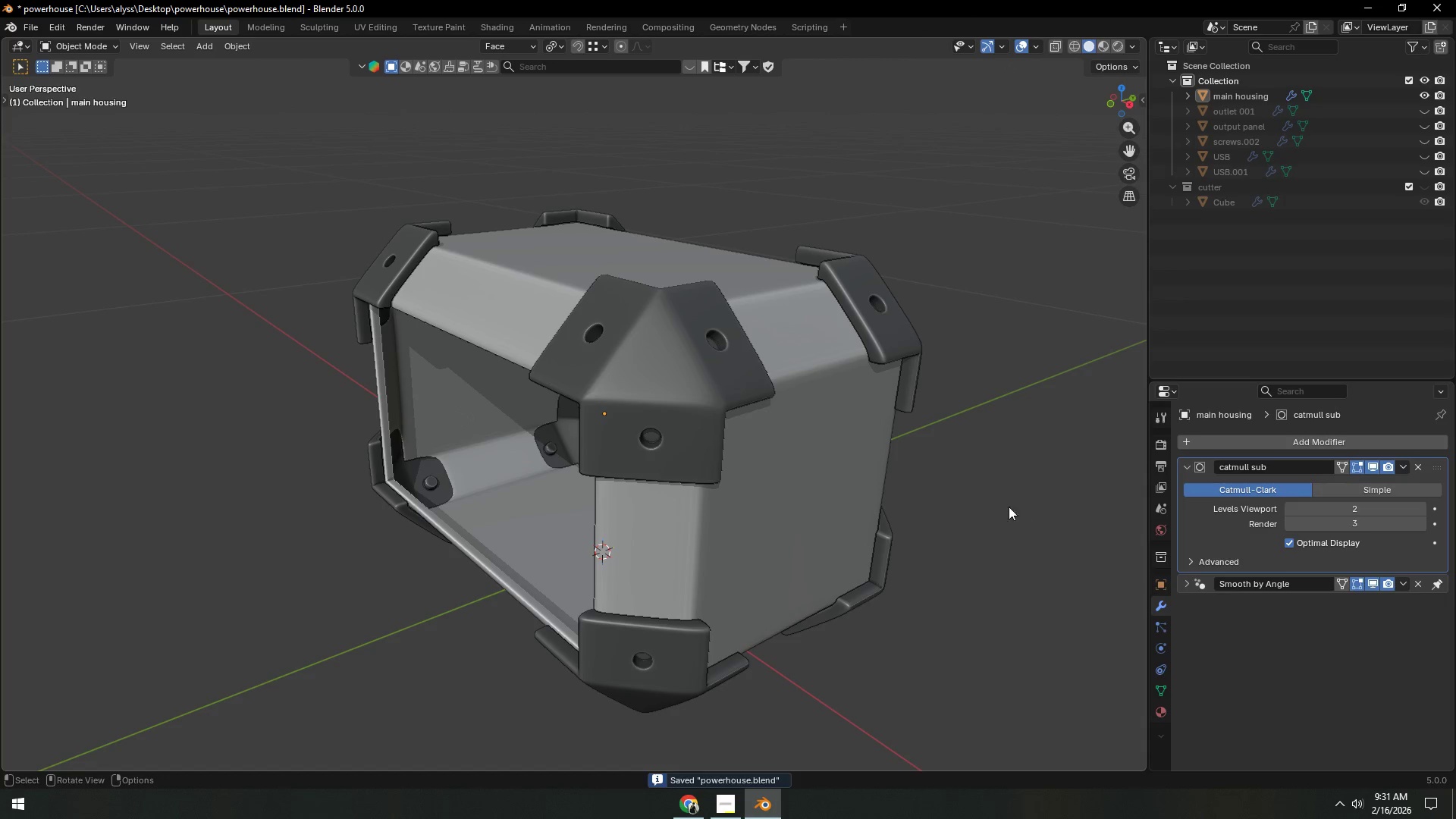 
double_click([748, 504])
 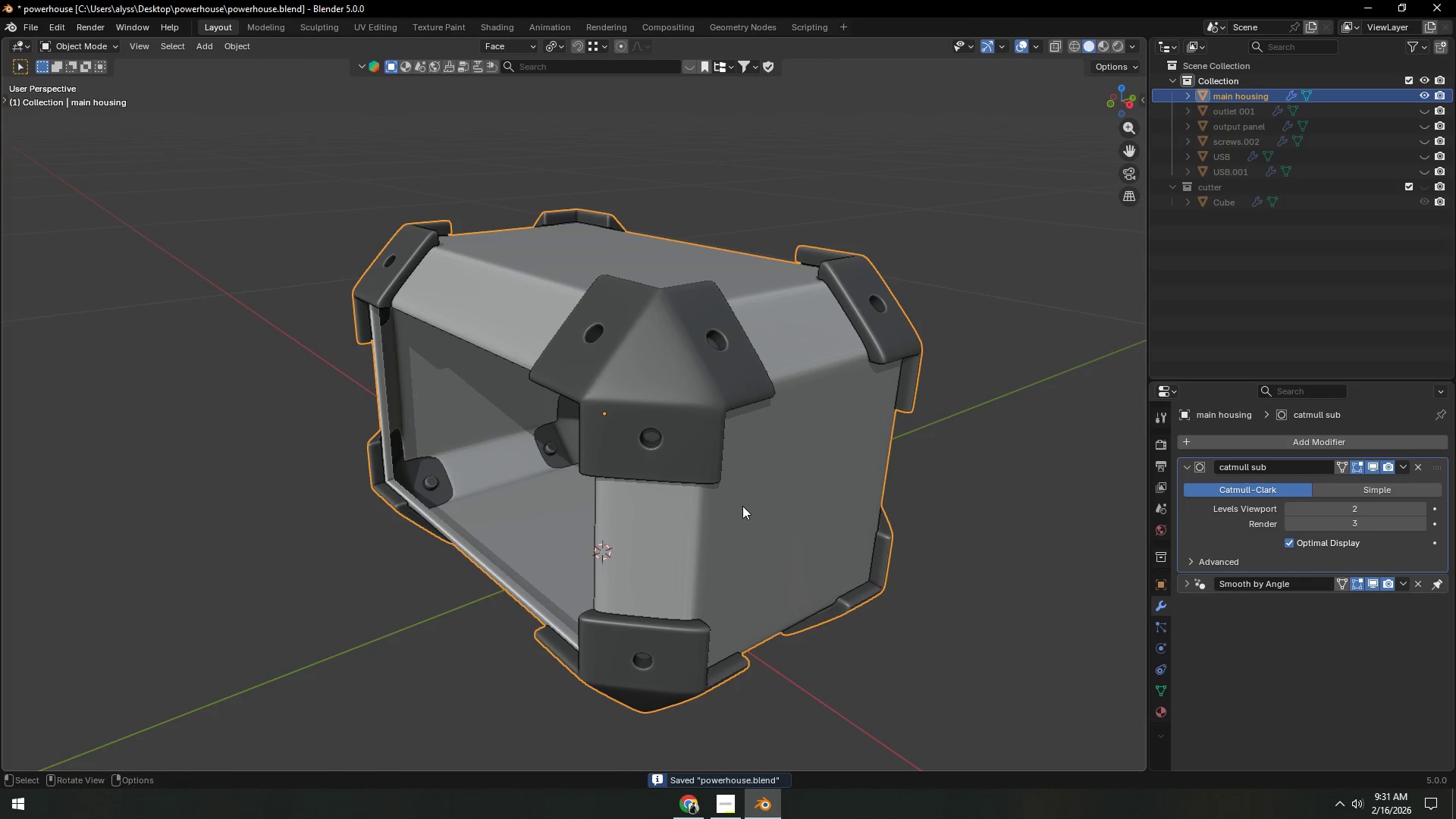 
key(Tab)
 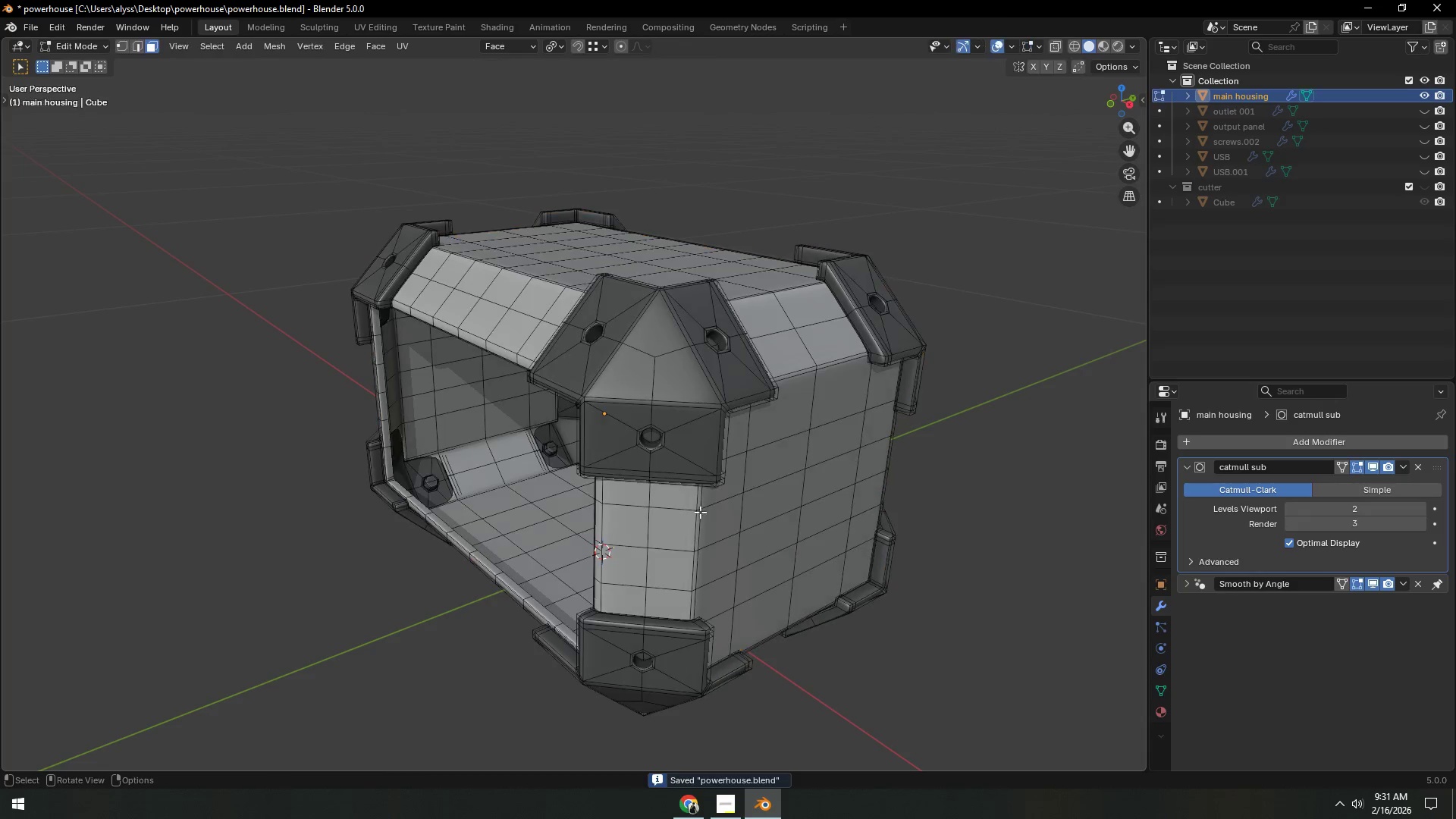 
scroll: coordinate [685, 512], scroll_direction: down, amount: 2.0
 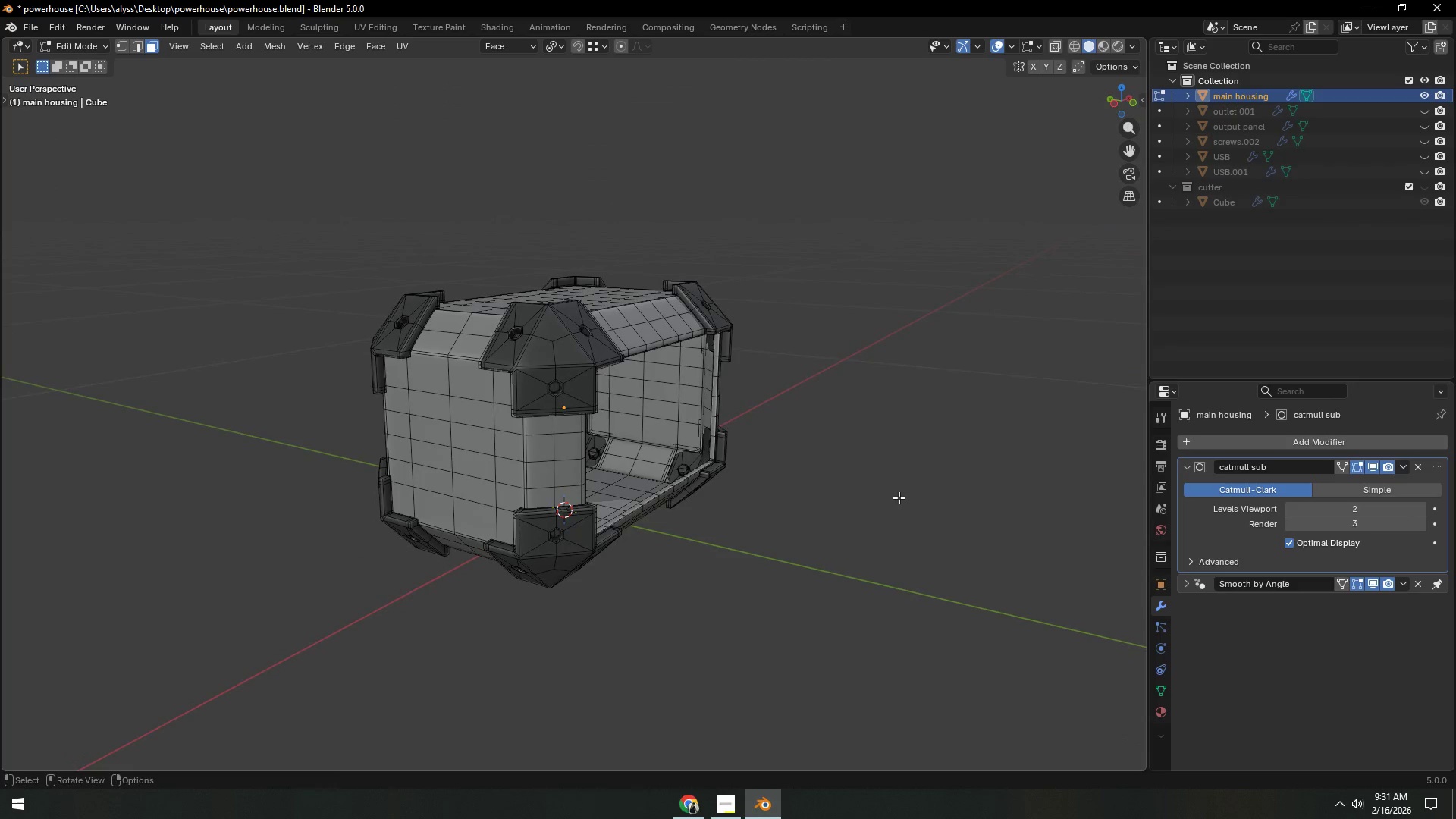 
left_click([899, 505])
 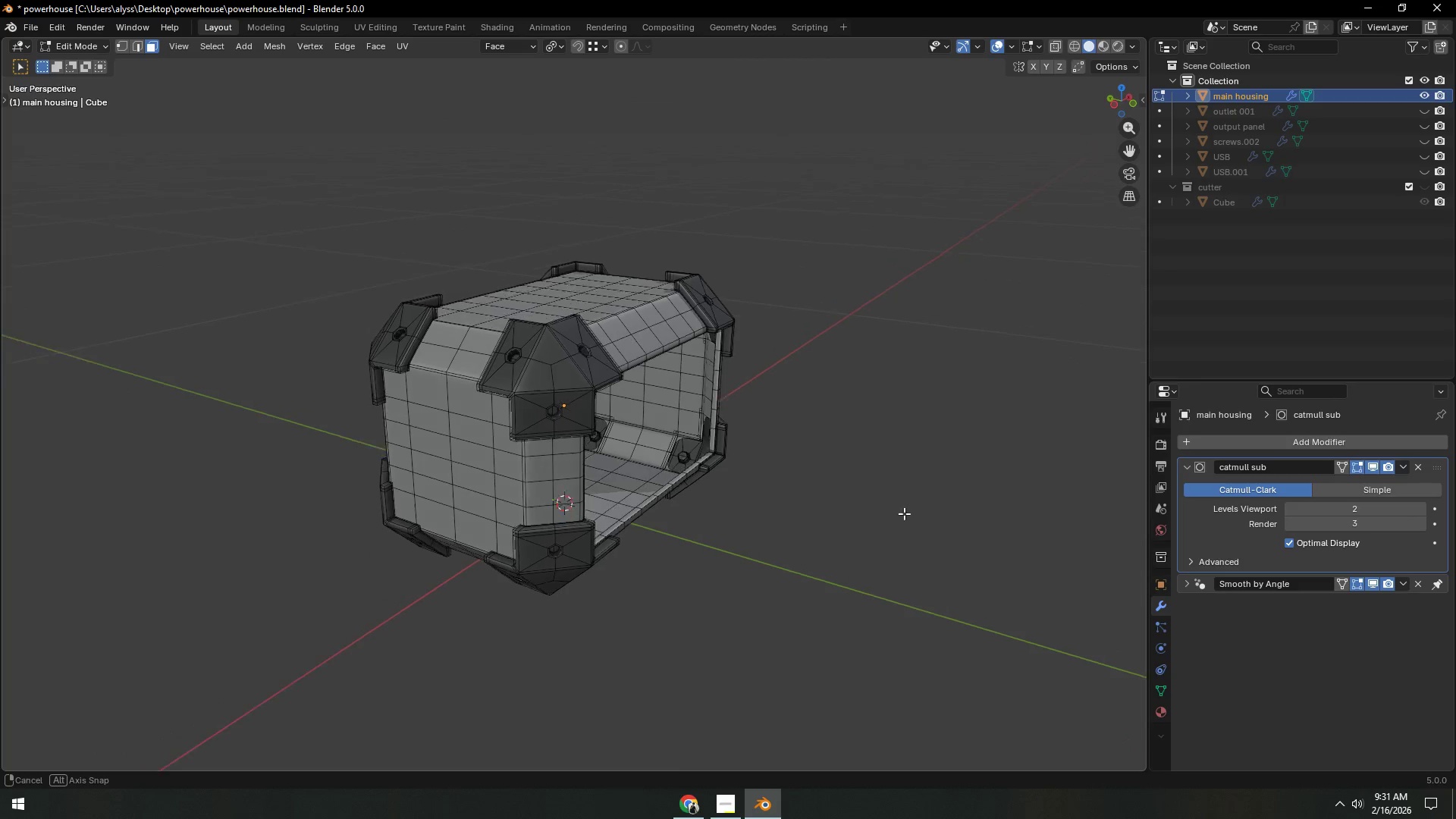 
key(Tab)
 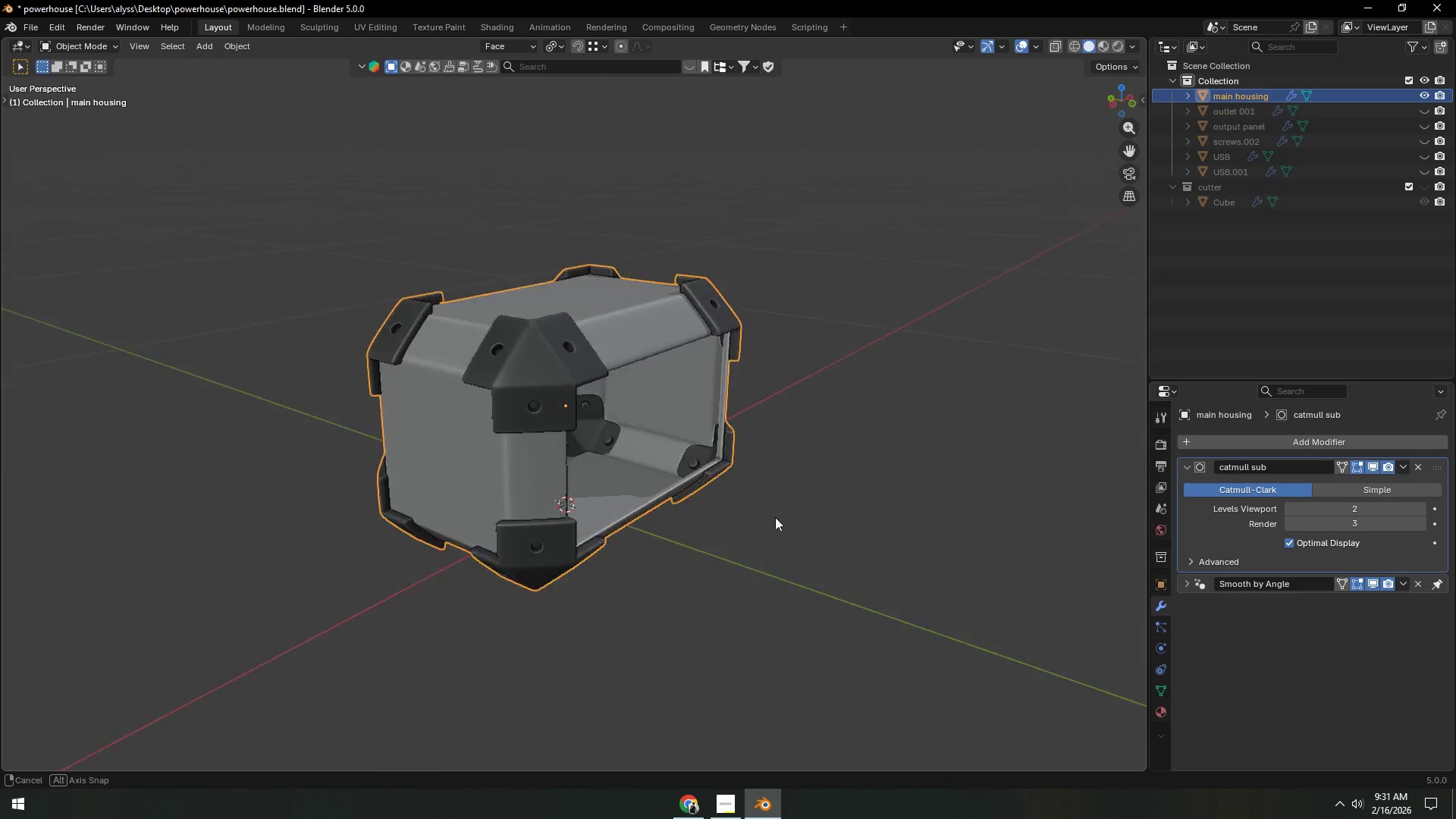 
scroll: coordinate [771, 509], scroll_direction: up, amount: 2.0
 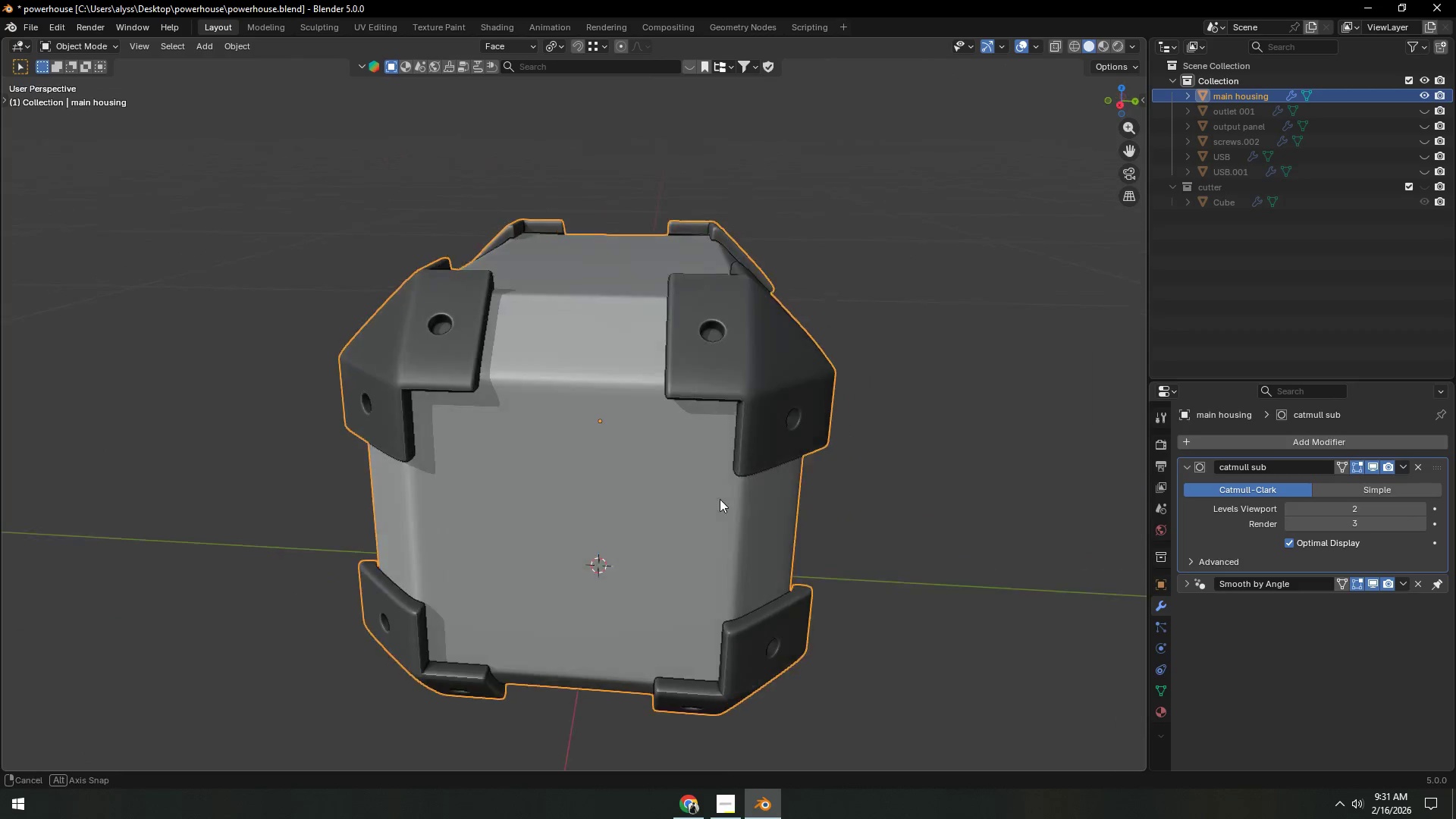 
hold_key(key=ShiftLeft, duration=0.36)
 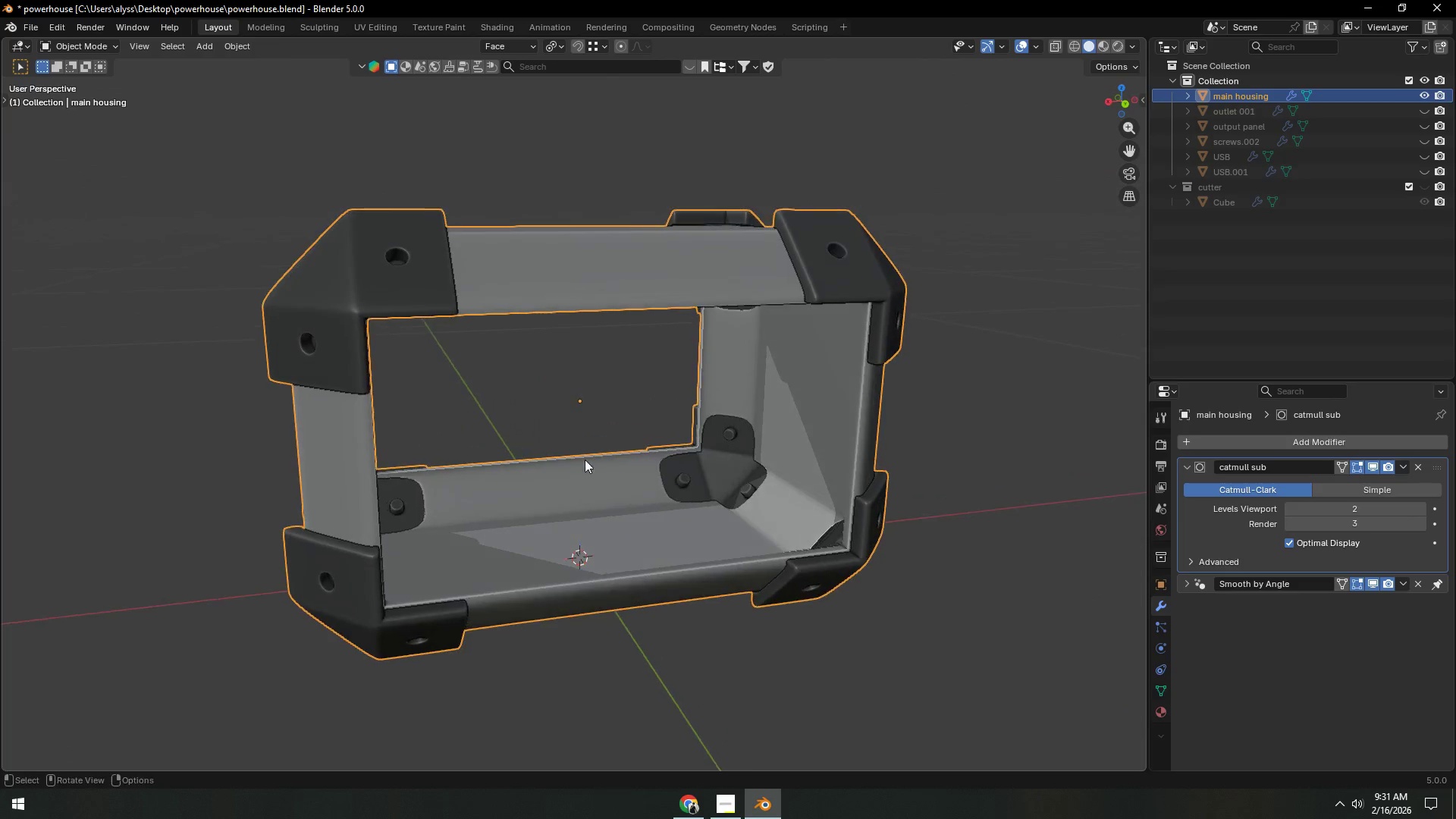 
left_click([659, 279])
 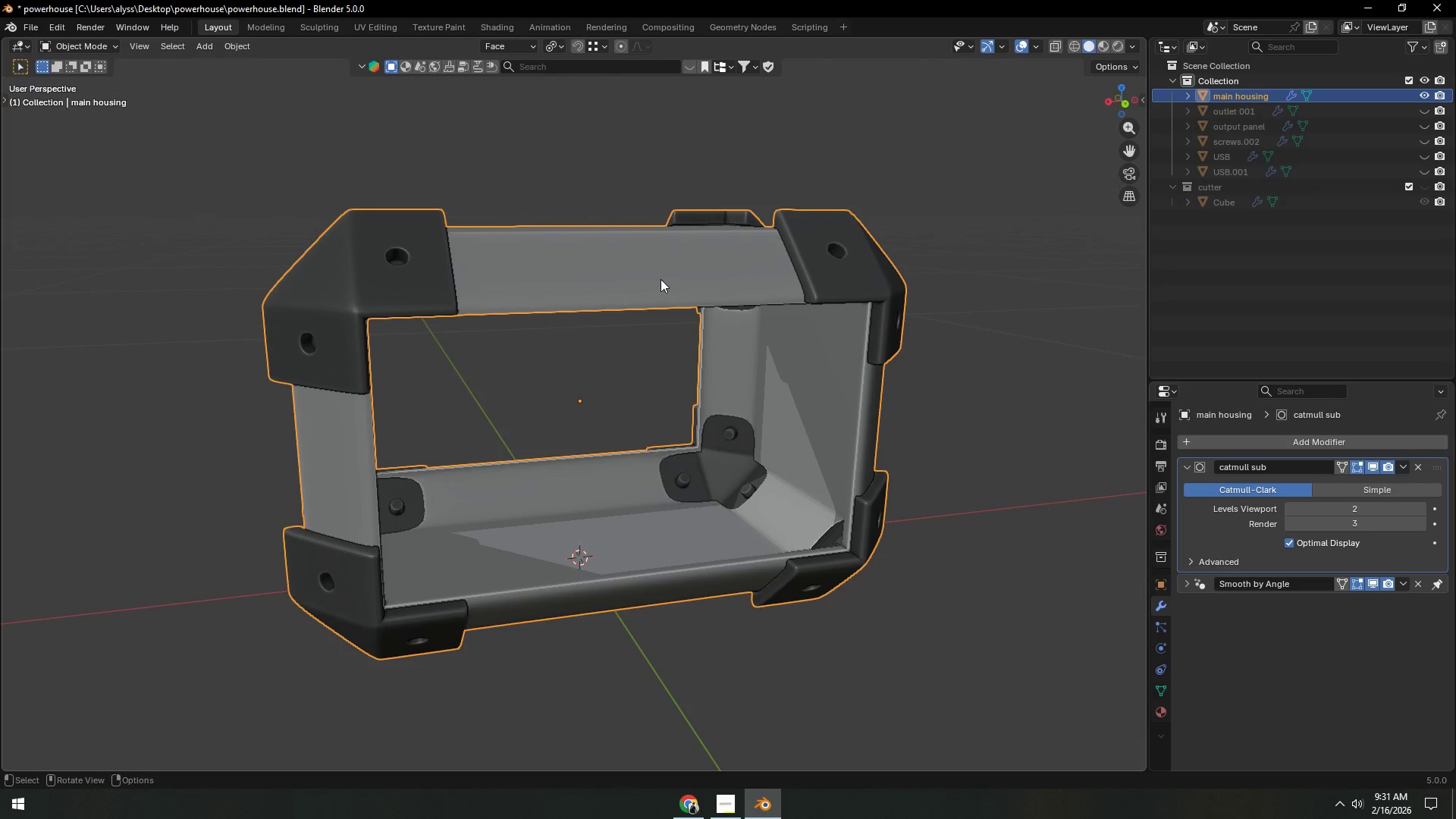 
key(Tab)
 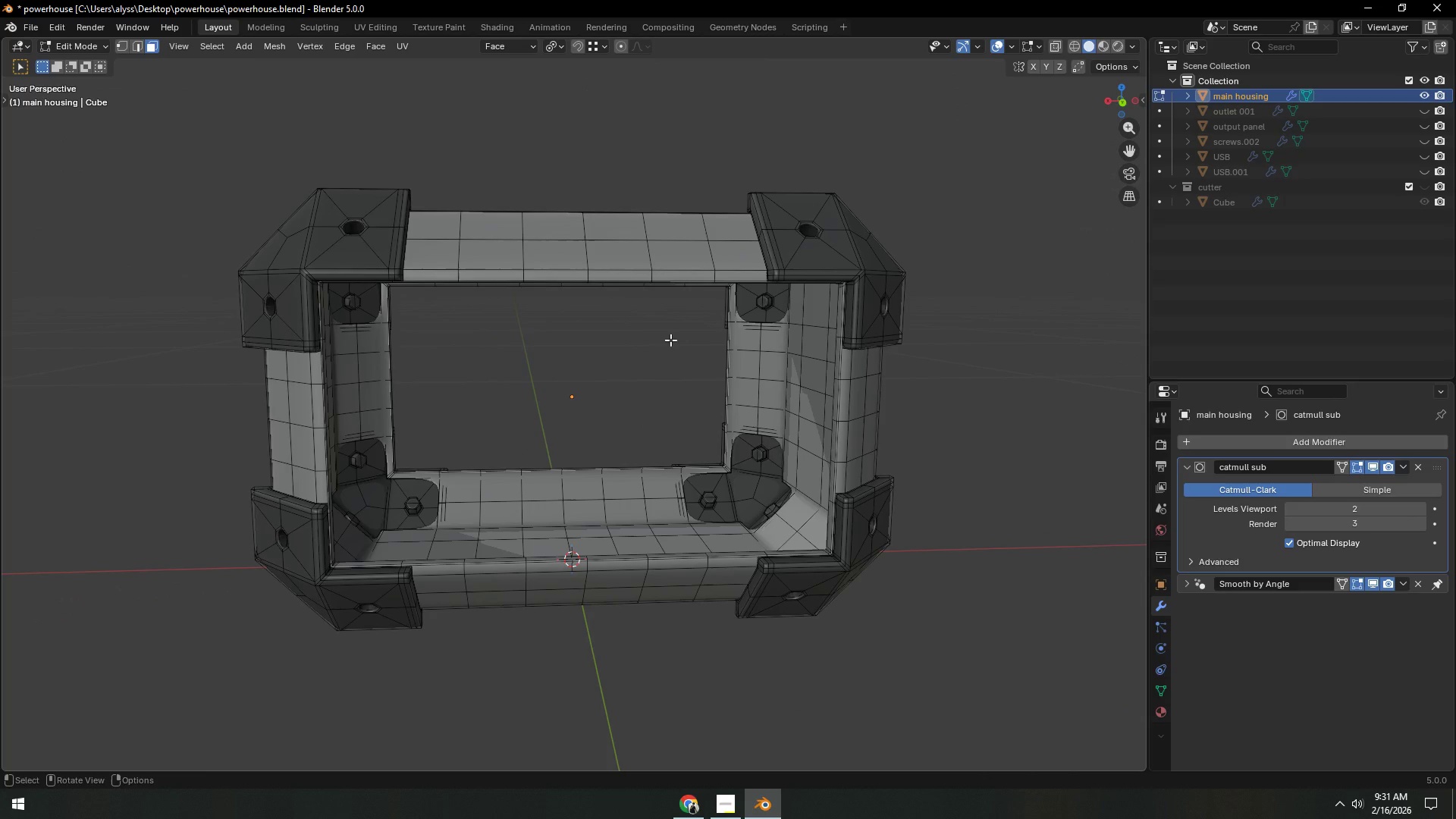 
wait(15.05)
 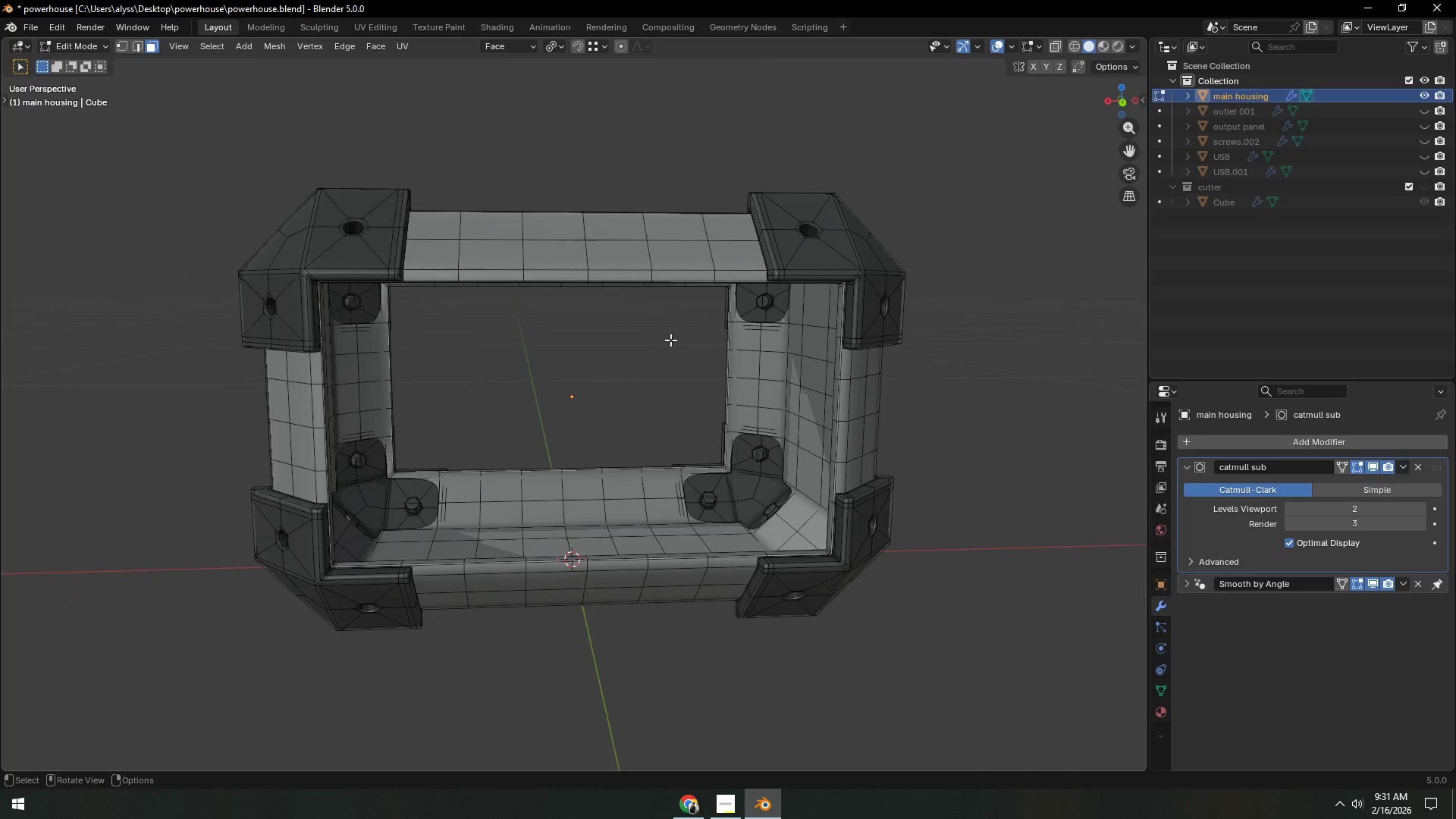 
left_click([1374, 467])
 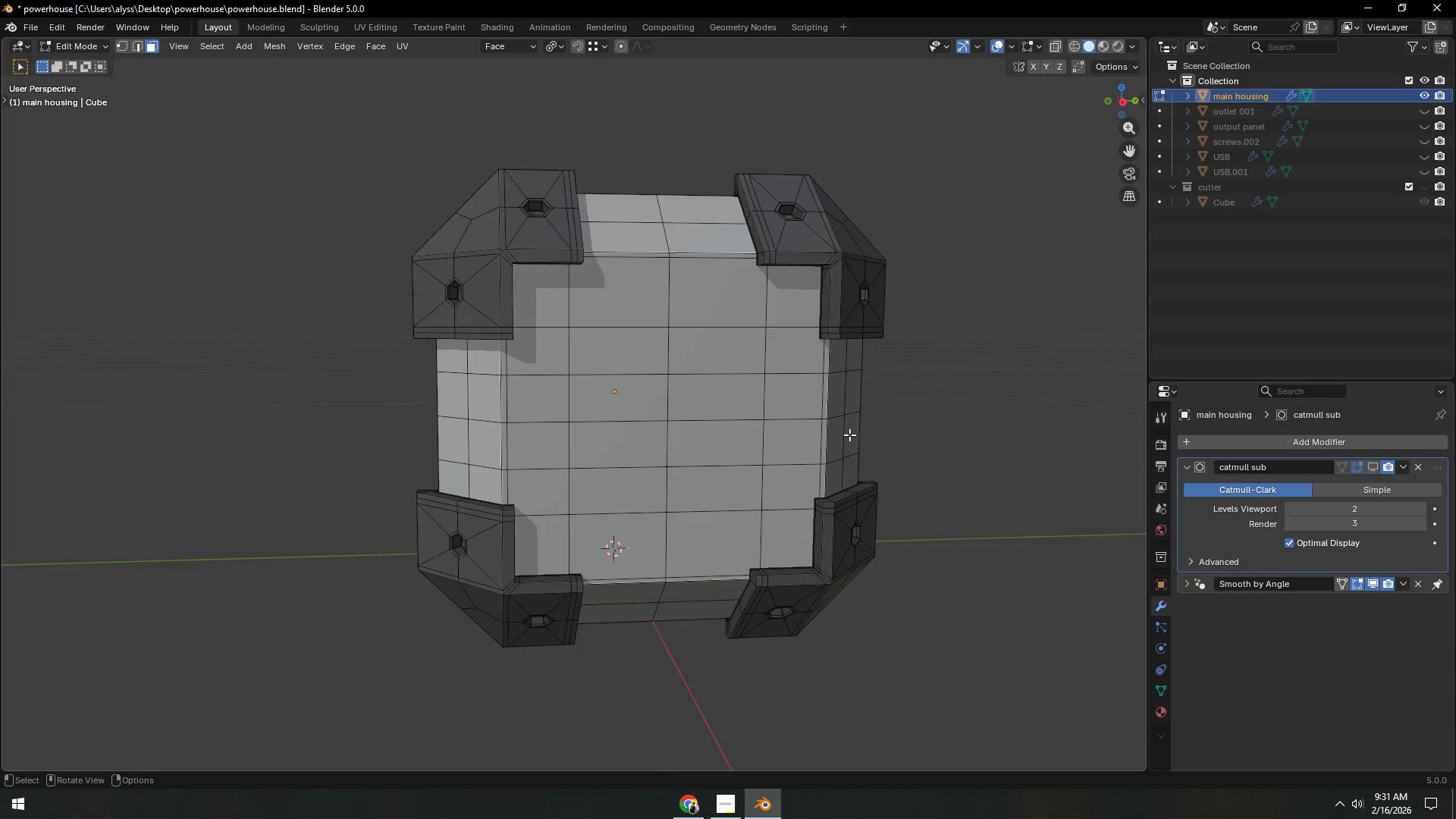 
key(Shift+ShiftLeft)
 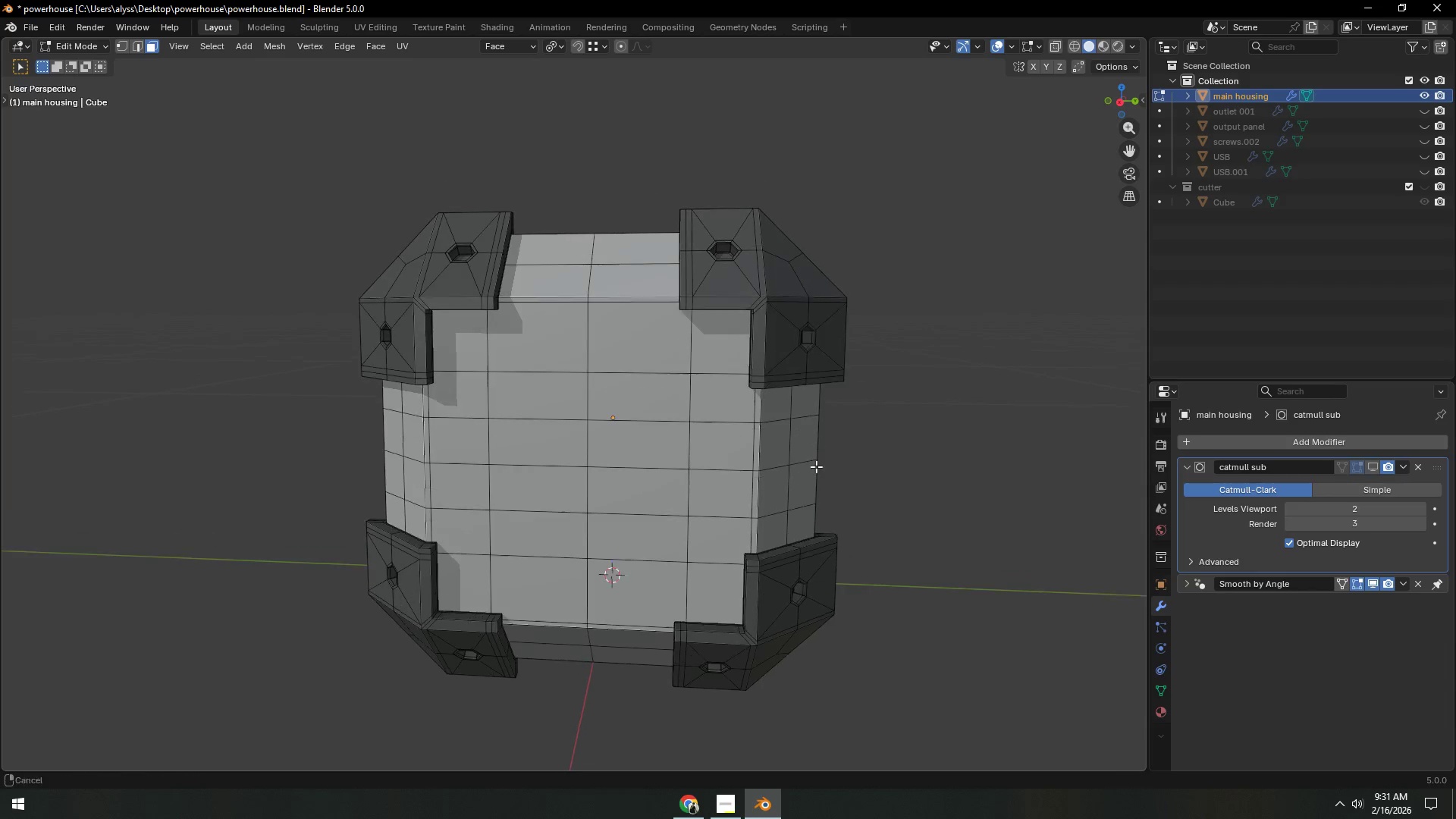 
scroll: coordinate [816, 466], scroll_direction: up, amount: 1.0
 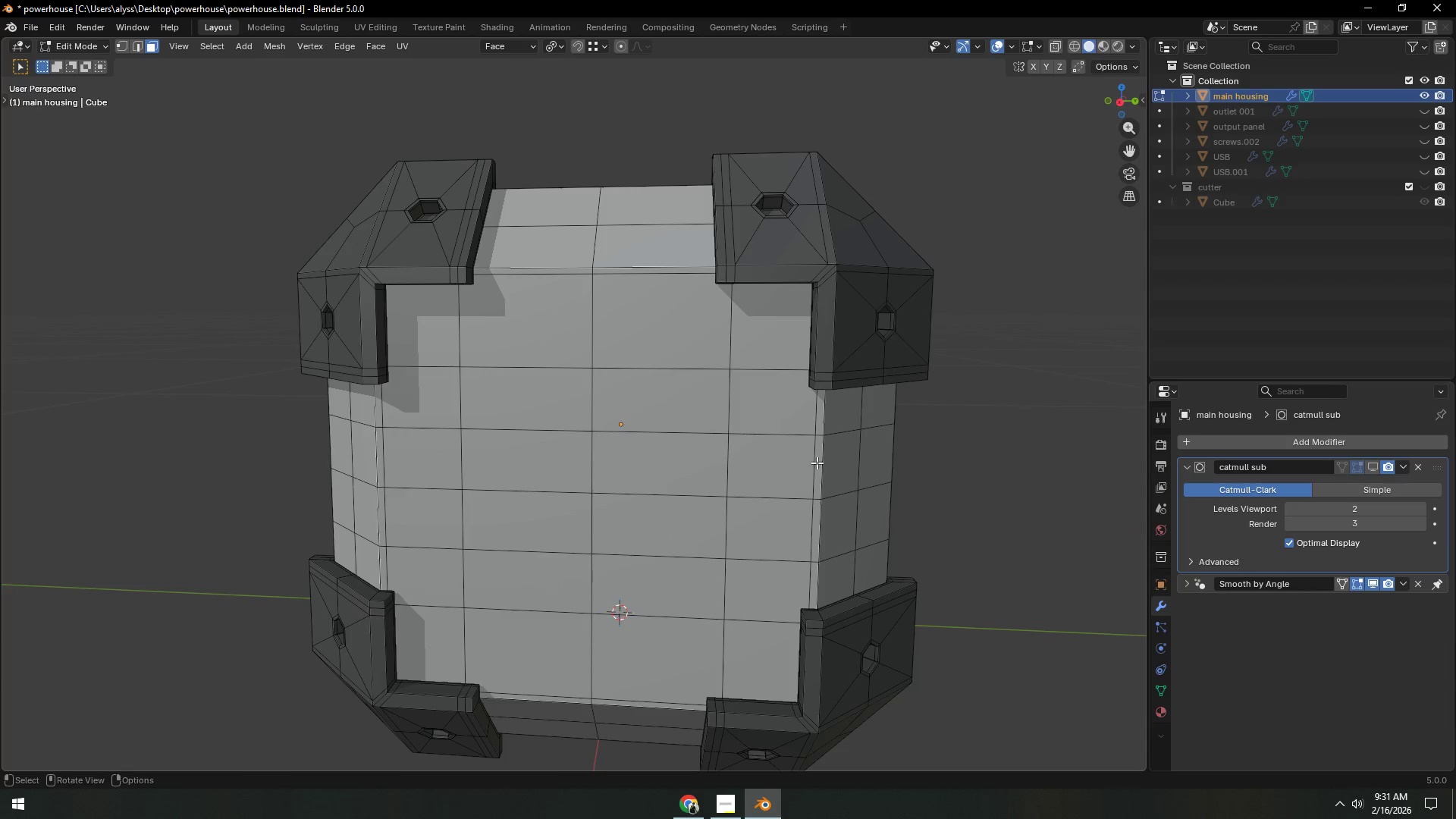 
key(3)
 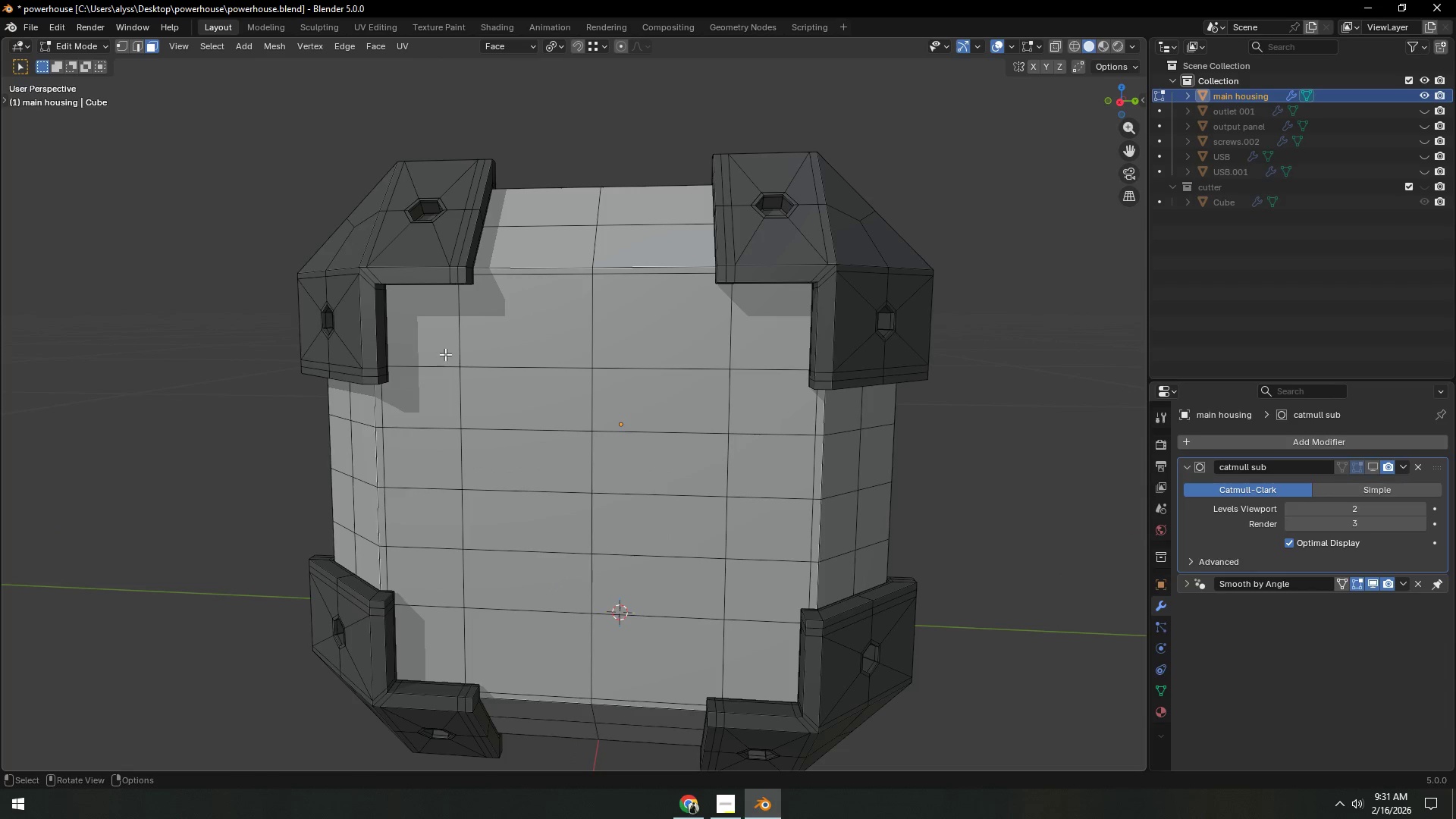 
left_click([434, 345])
 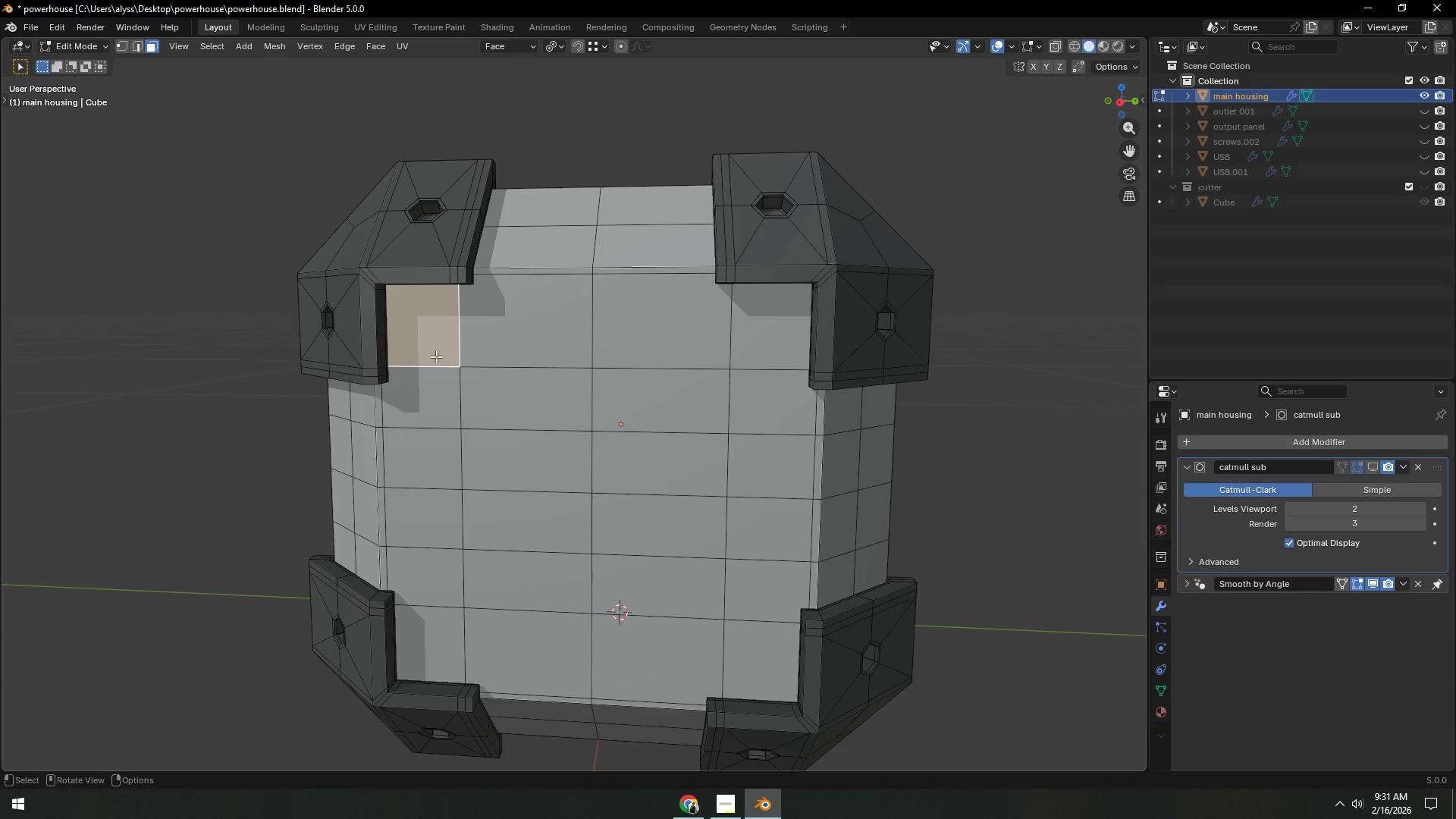 
hold_key(key=ShiftLeft, duration=1.39)
 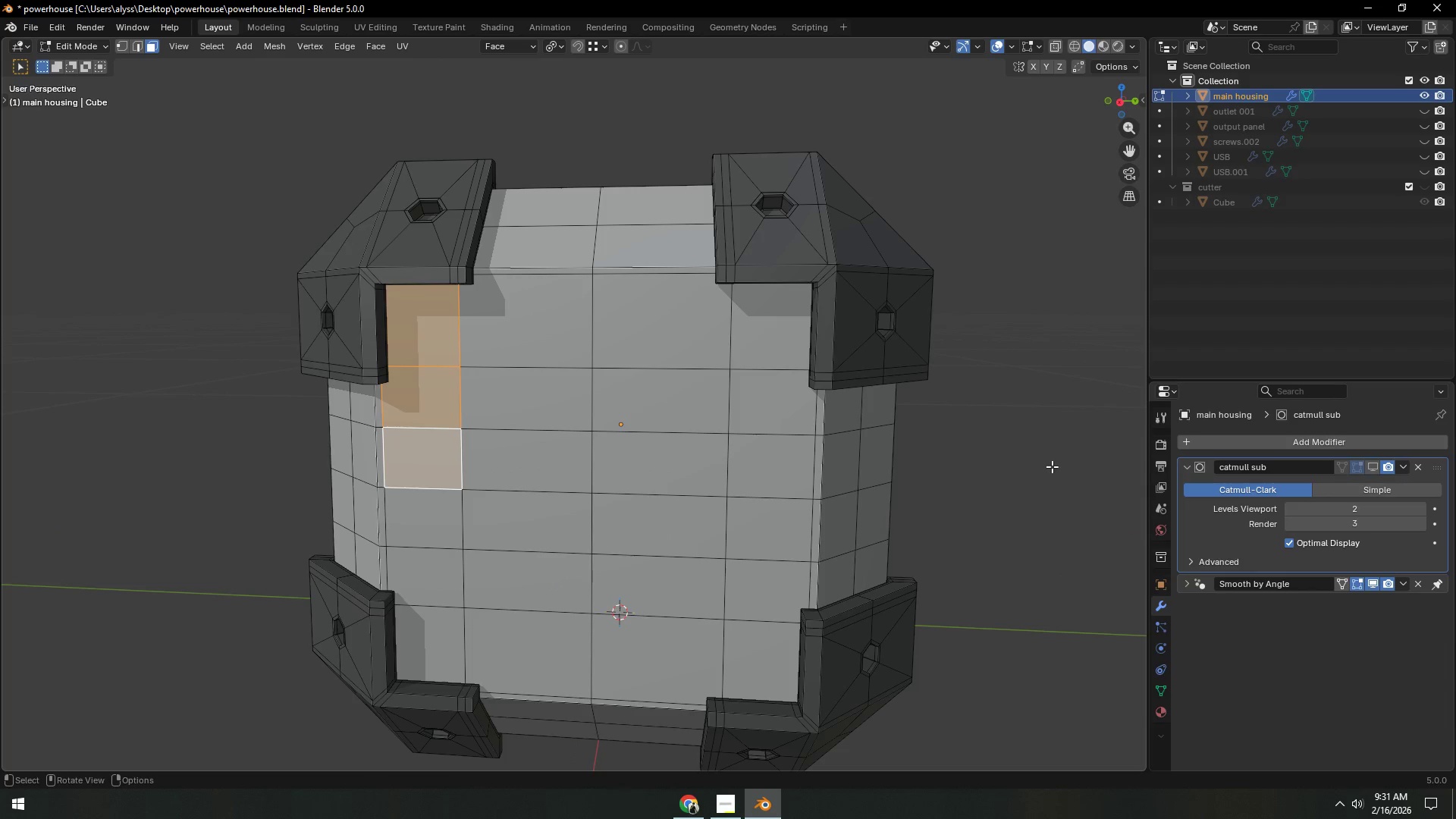 
left_click([1039, 464])
 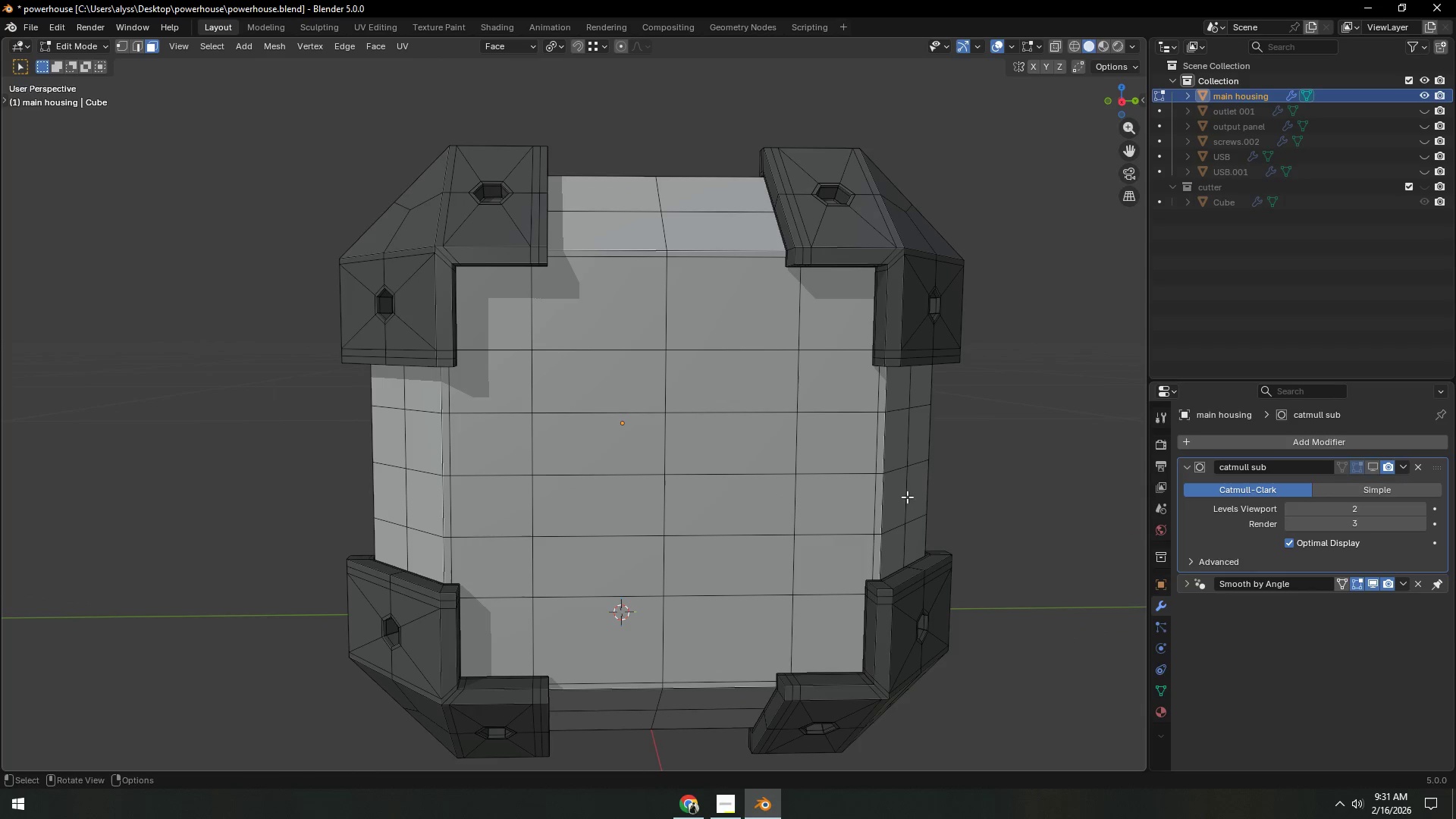 
hold_key(key=ShiftLeft, duration=0.33)
 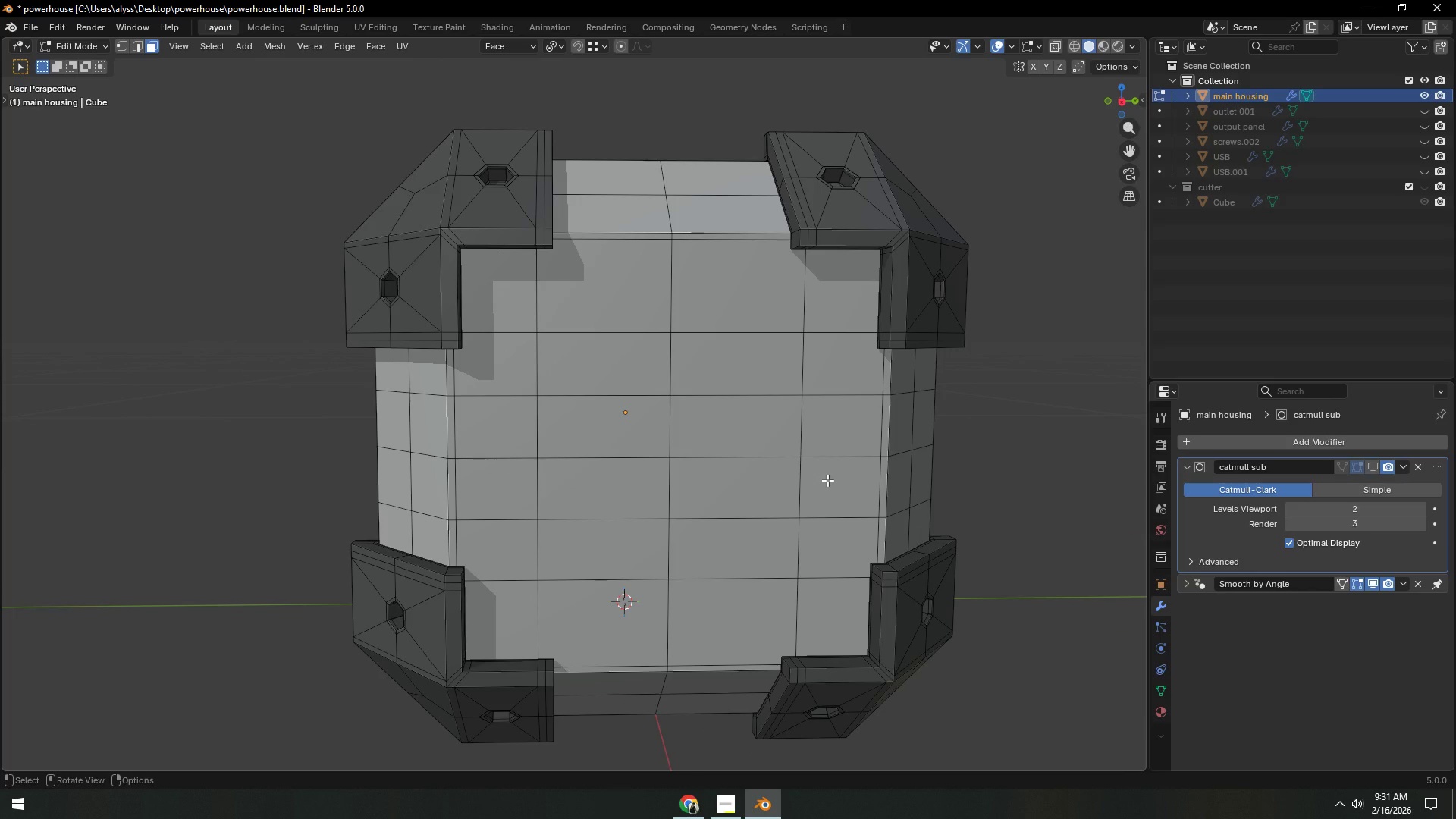 
hold_key(key=ShiftLeft, duration=1.5)
 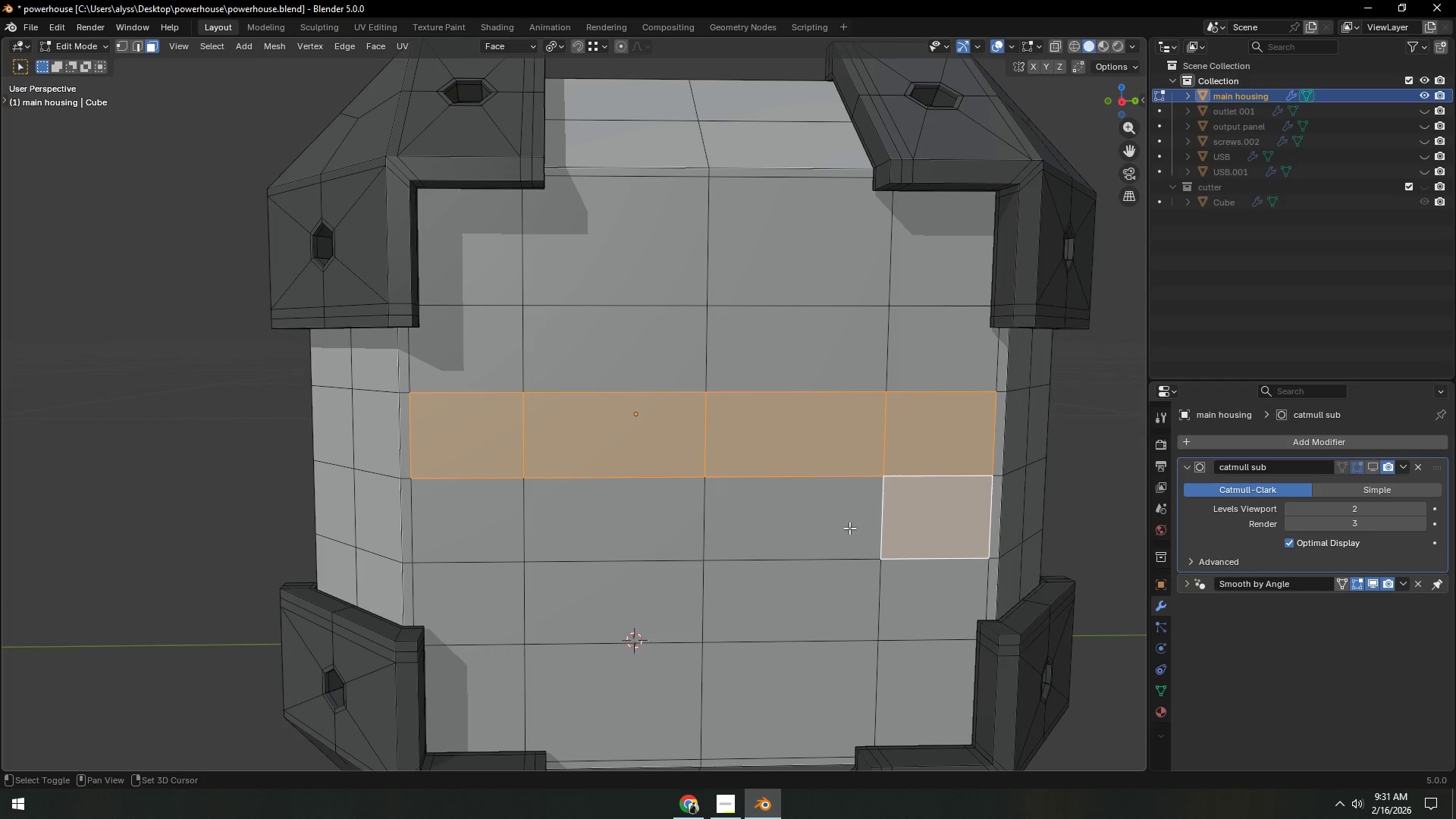 
scroll: coordinate [827, 480], scroll_direction: up, amount: 1.0
 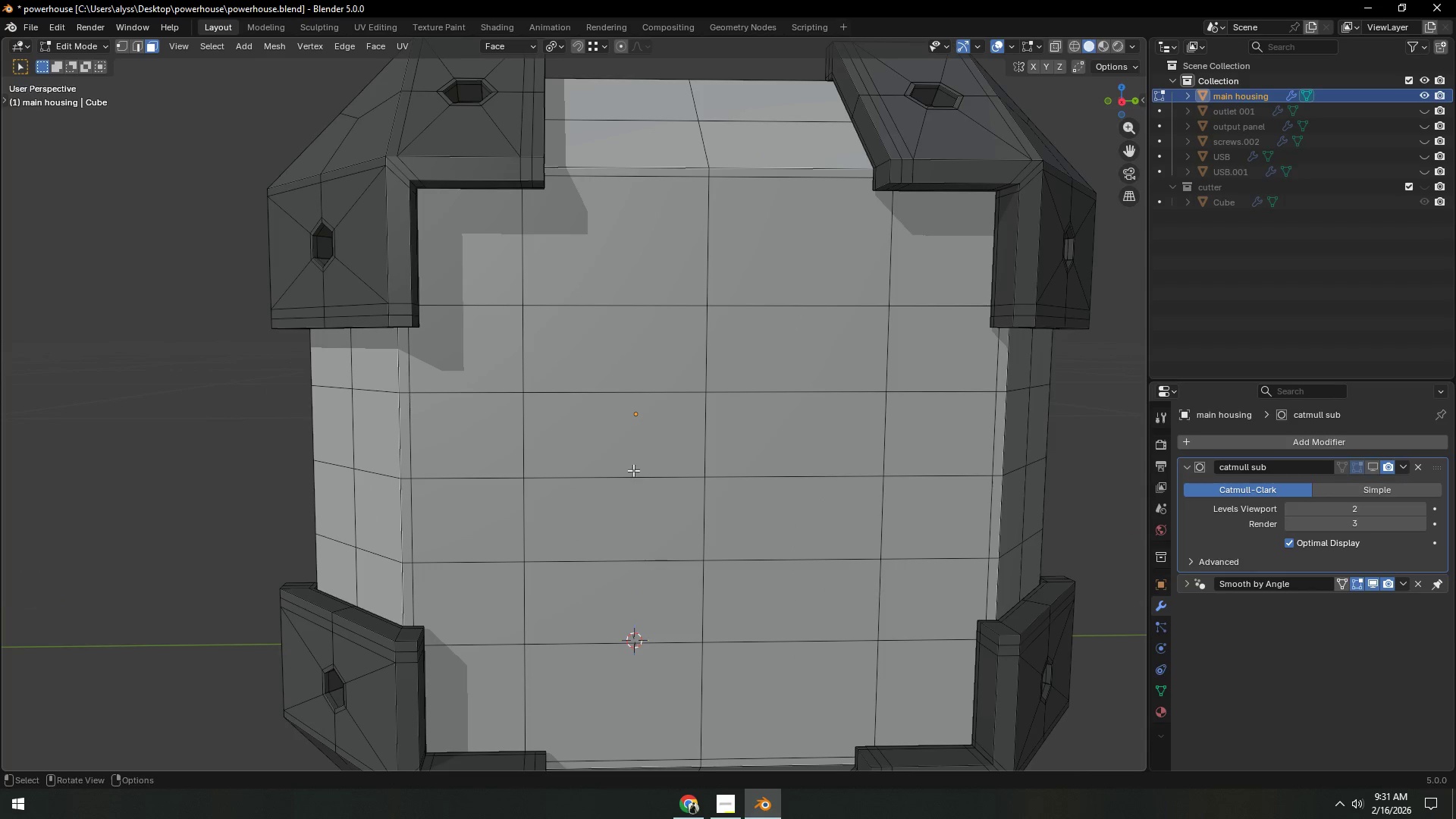 
double_click([575, 447])
 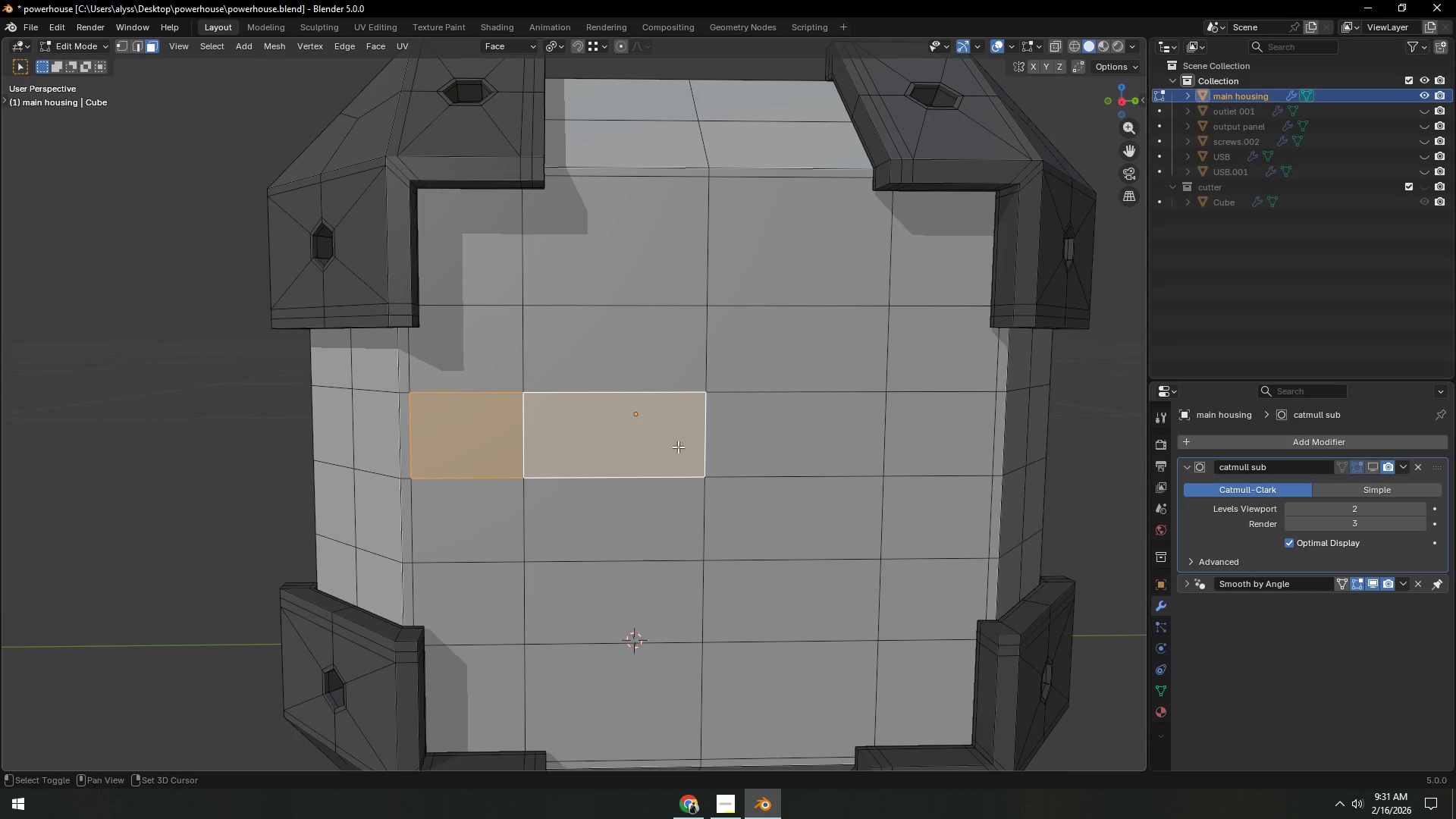 
triple_click([746, 447])
 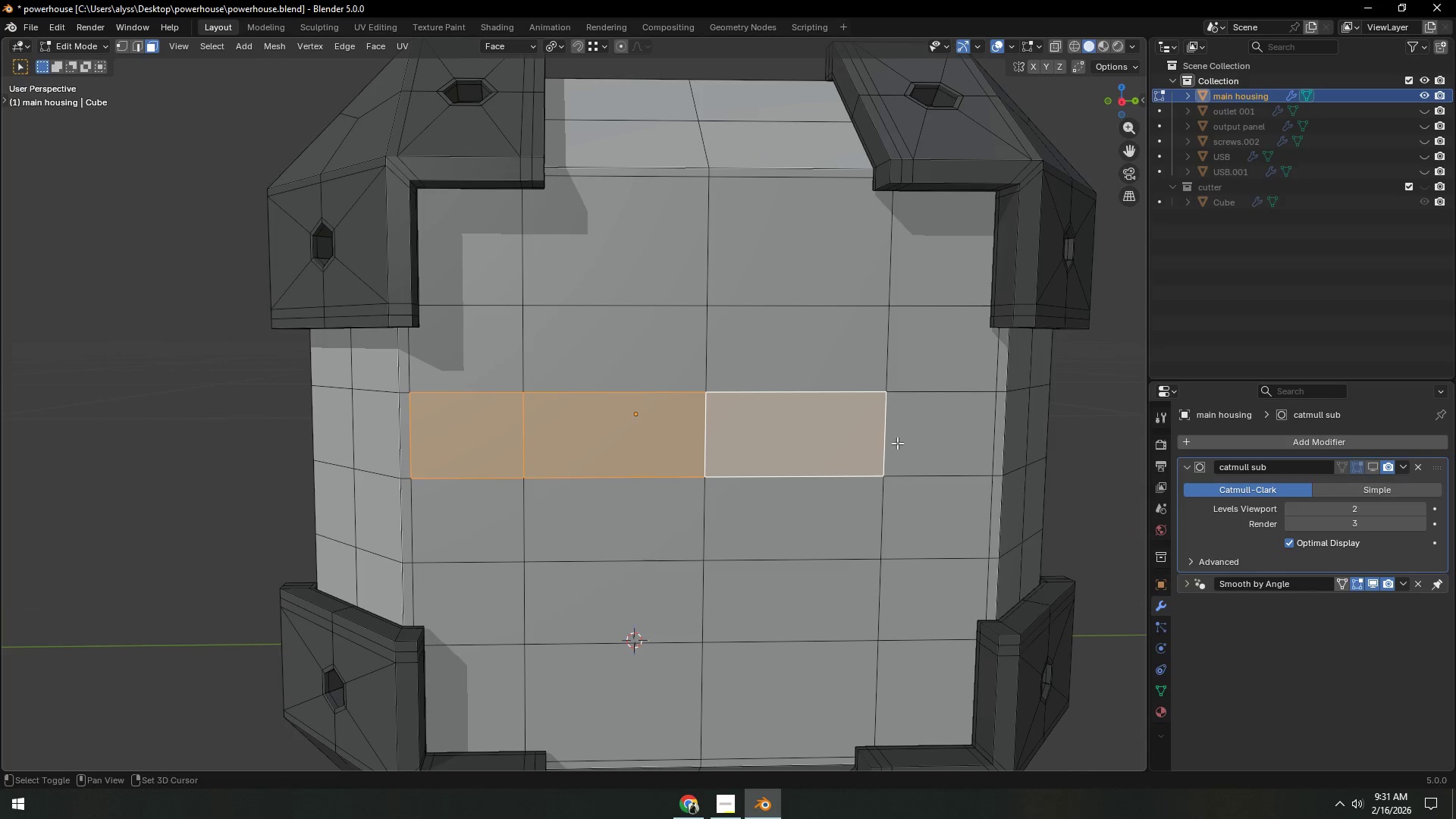 
left_click([897, 443])
 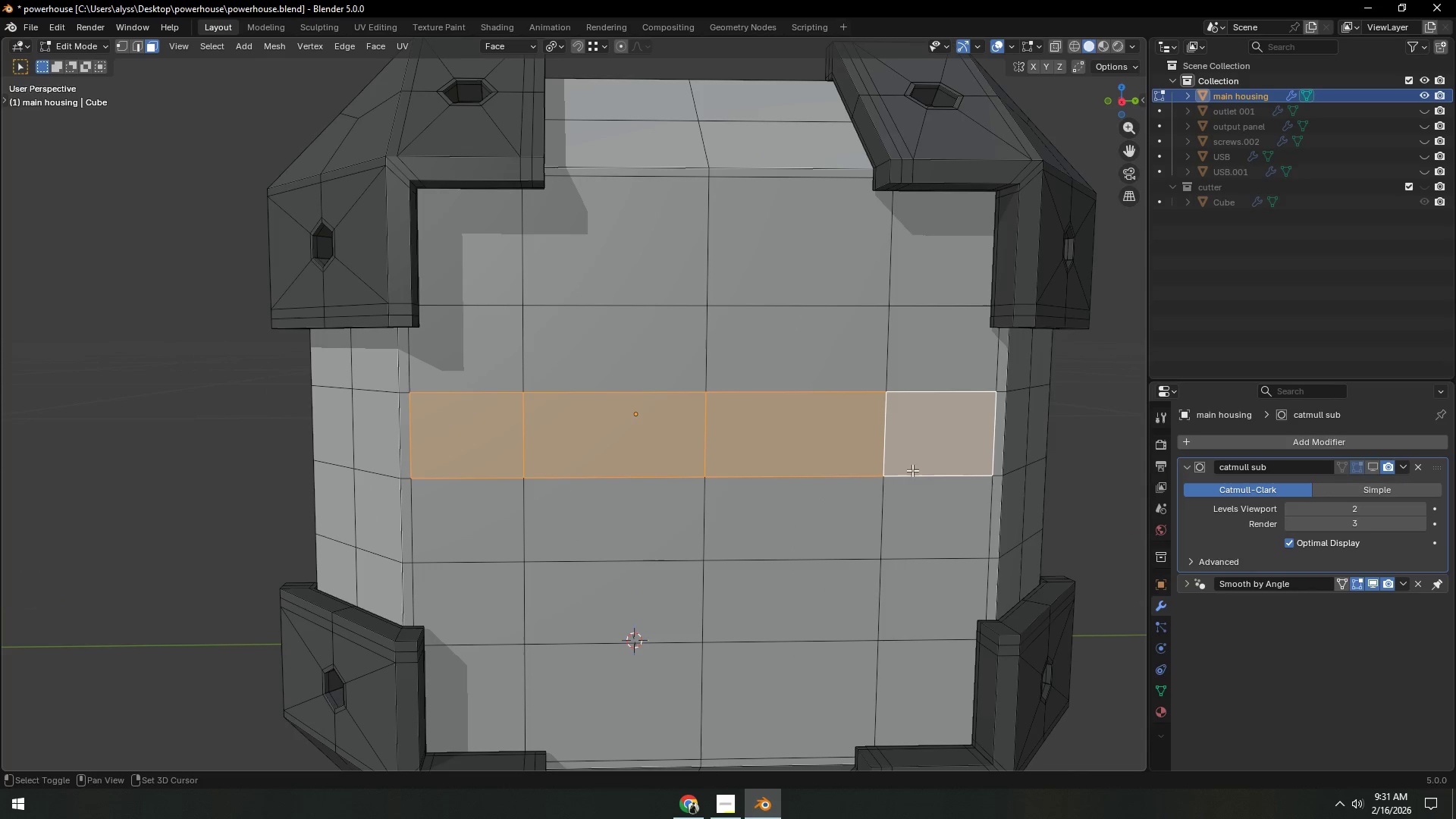 
hold_key(key=ShiftLeft, duration=1.52)
double_click([917, 490])
 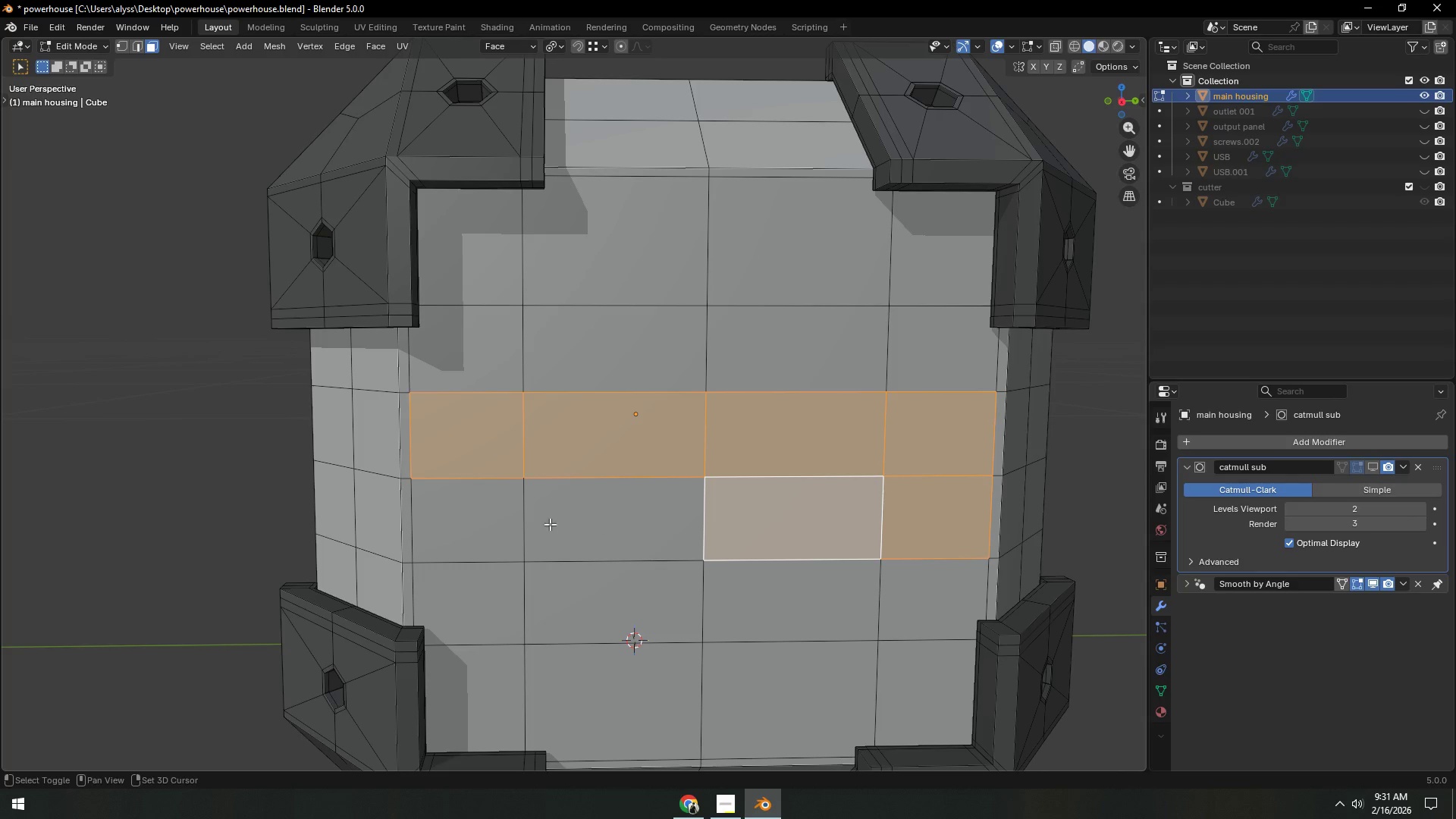 
left_click([493, 524])
 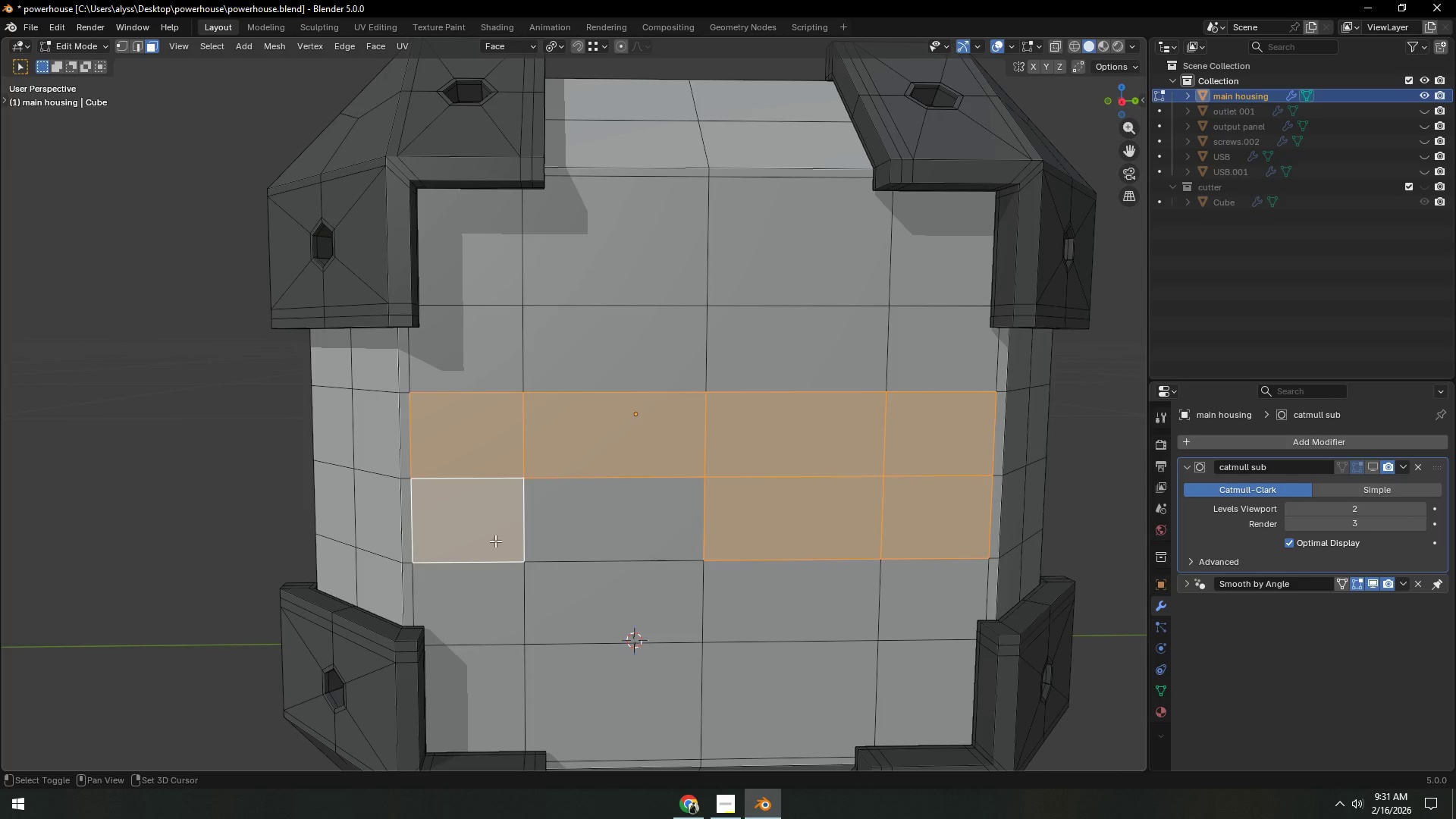 
hold_key(key=ShiftLeft, duration=1.53)
double_click([496, 610])
 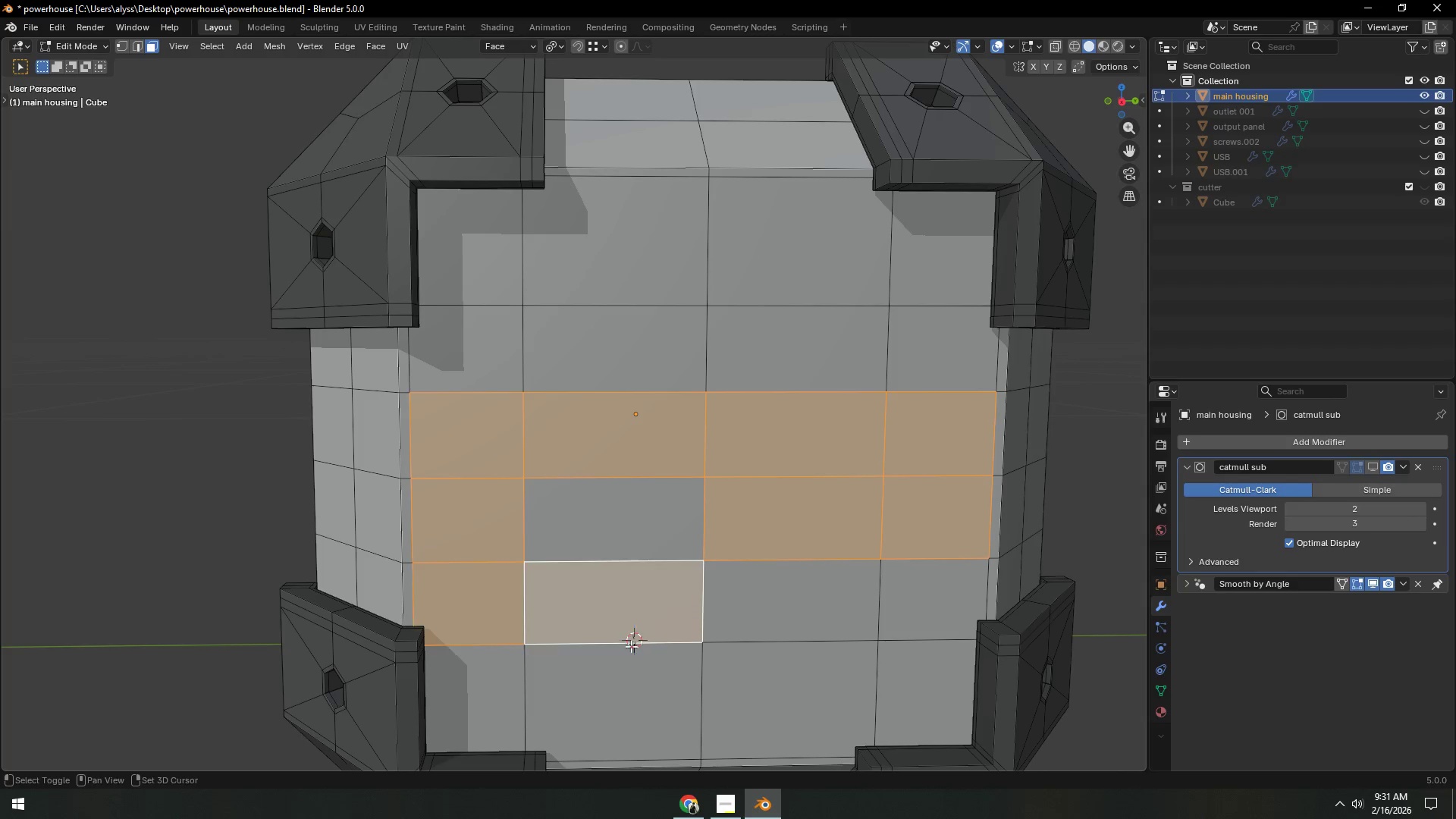 
triple_click([629, 690])
 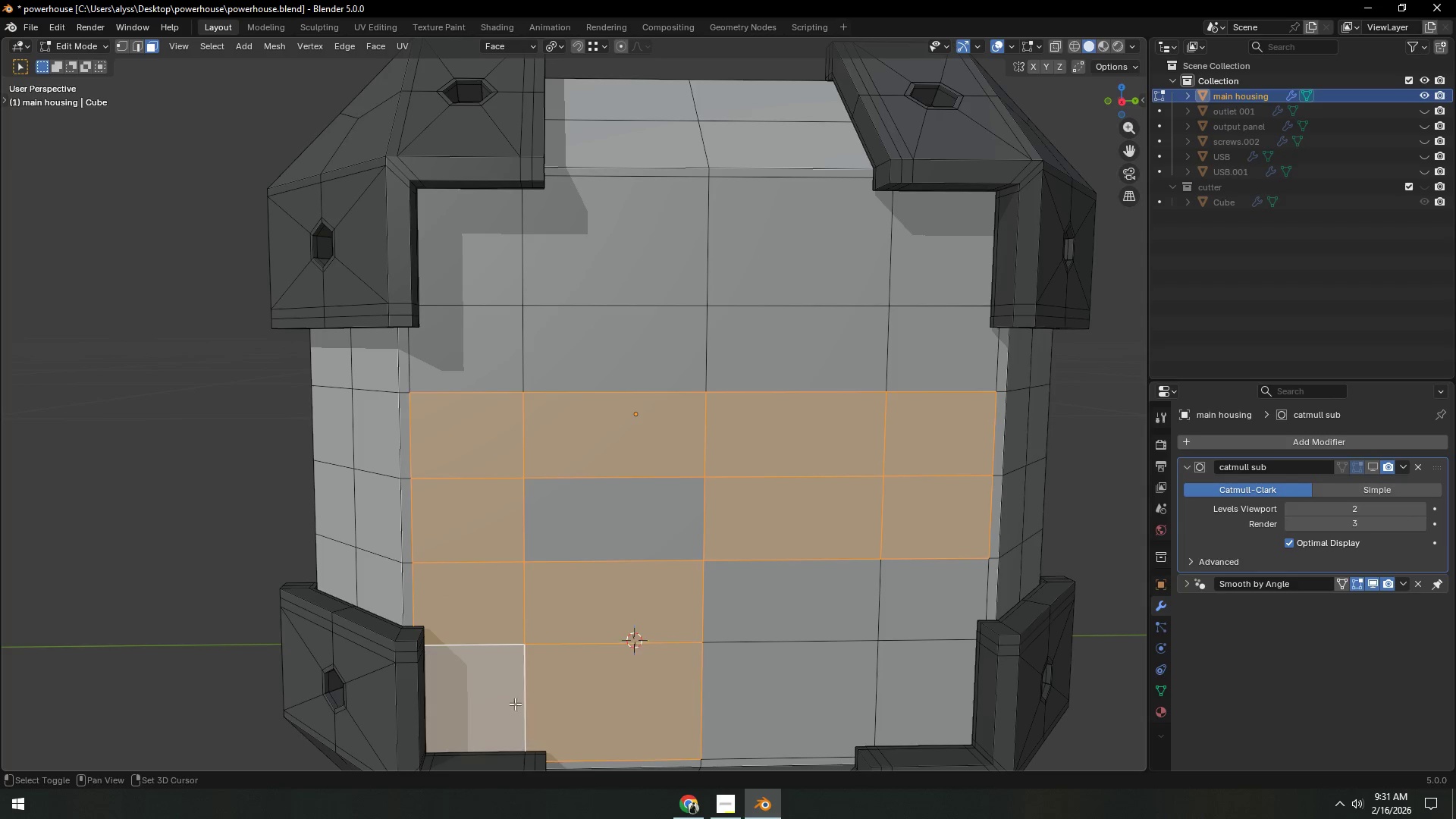 
hold_key(key=ShiftLeft, duration=0.78)
triple_click([941, 687])
 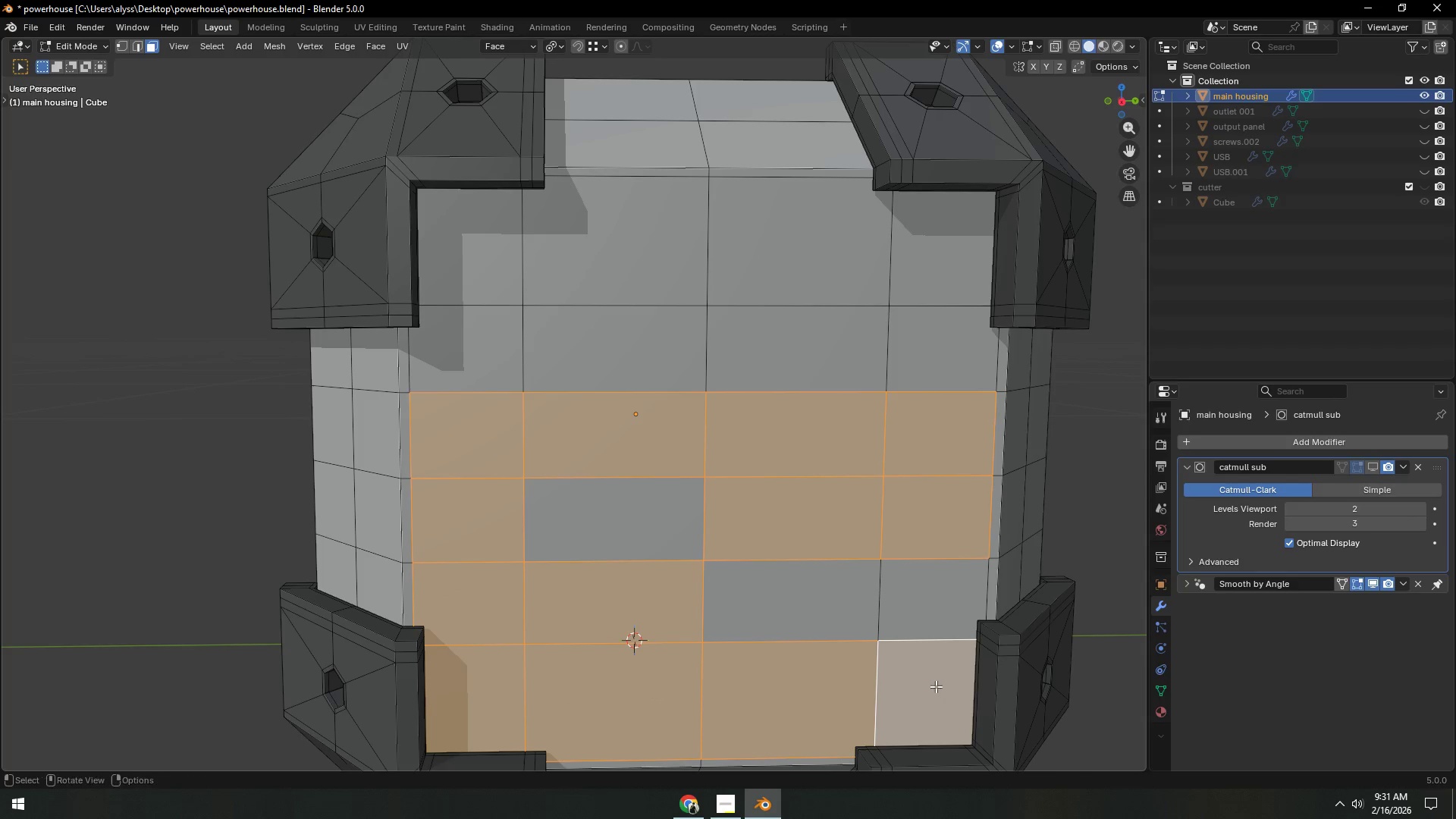 
hold_key(key=ShiftLeft, duration=1.52)
double_click([824, 516])
 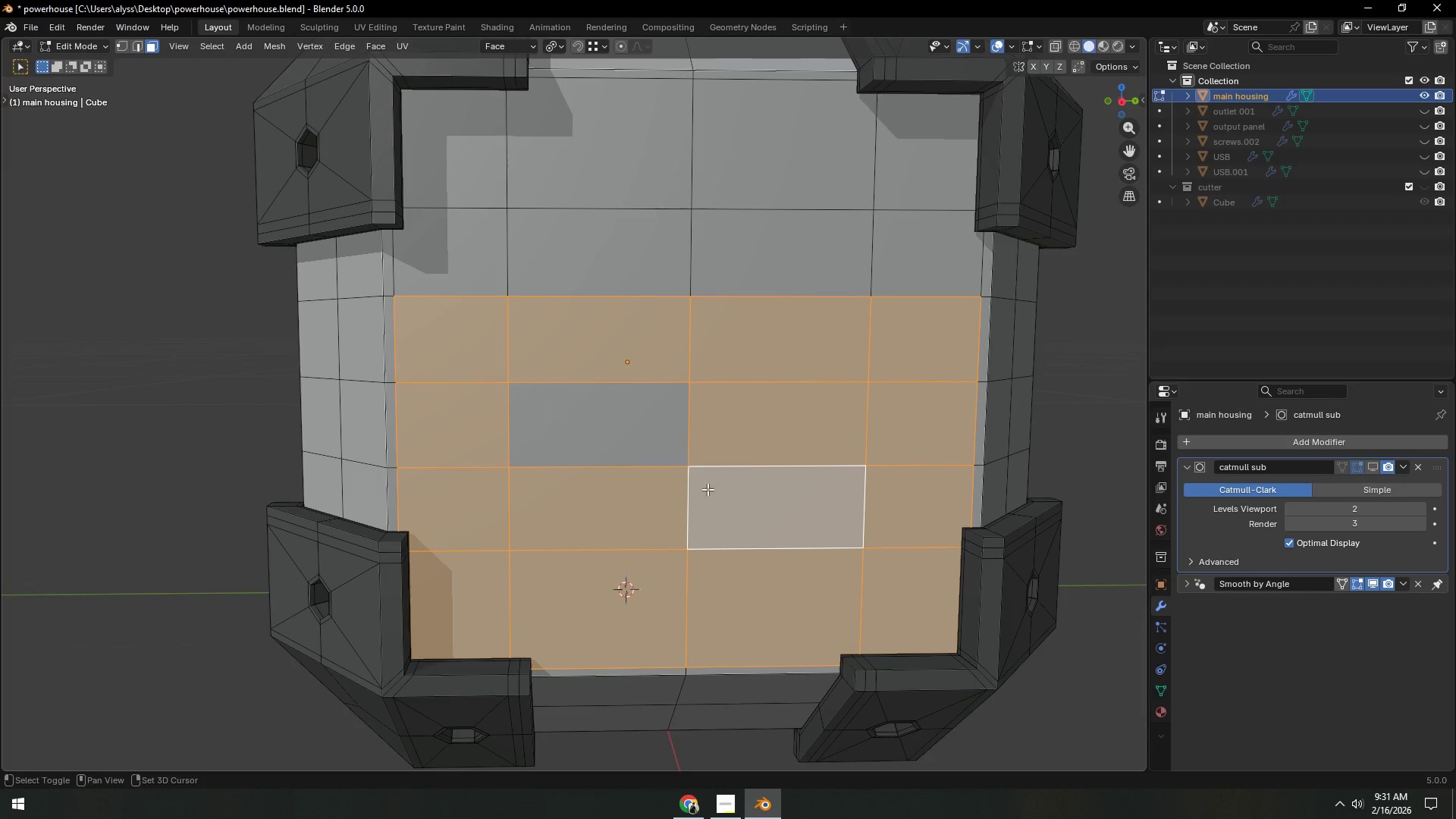 
triple_click([645, 443])
 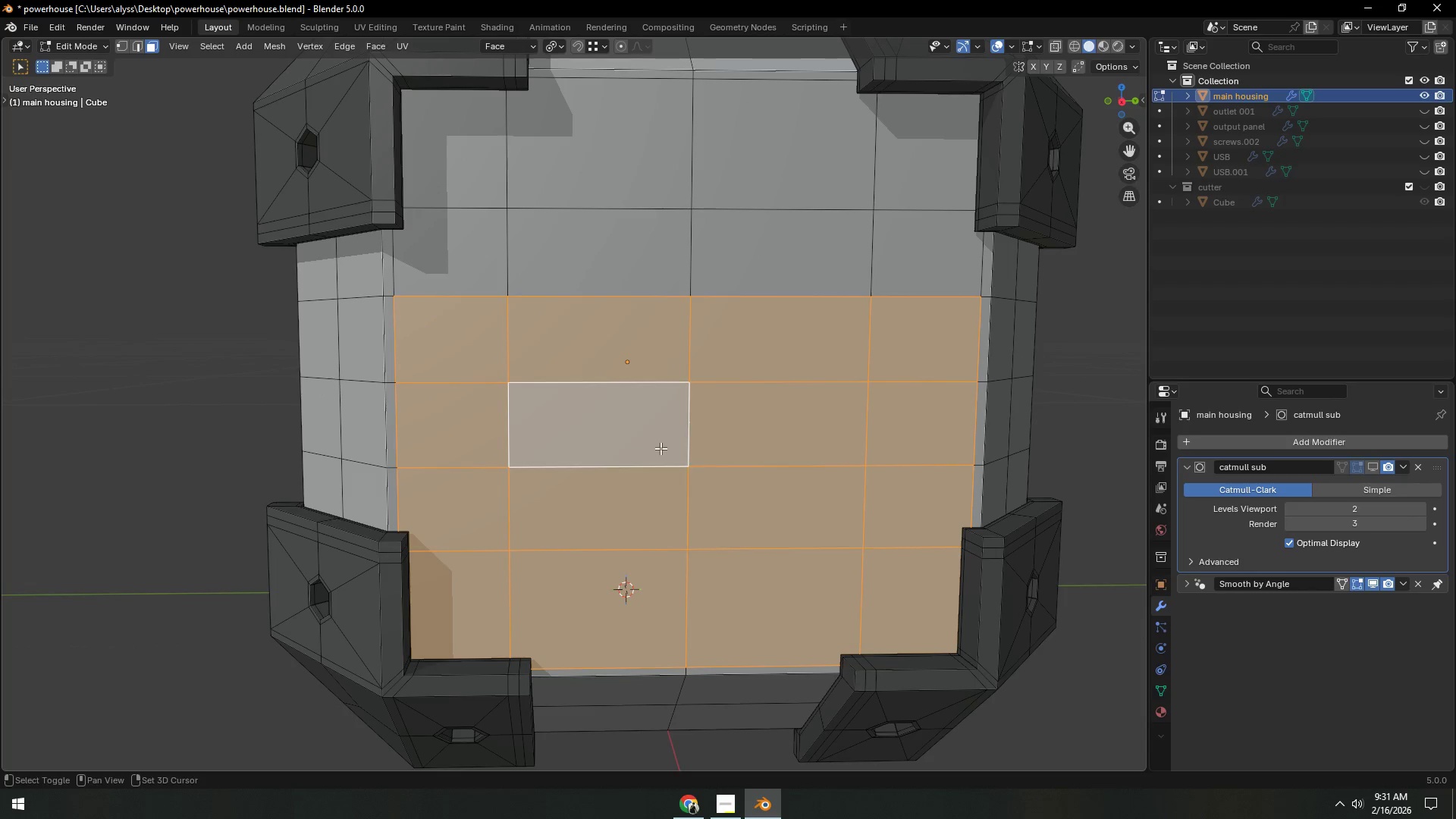 
hold_key(key=ShiftLeft, duration=1.33)
 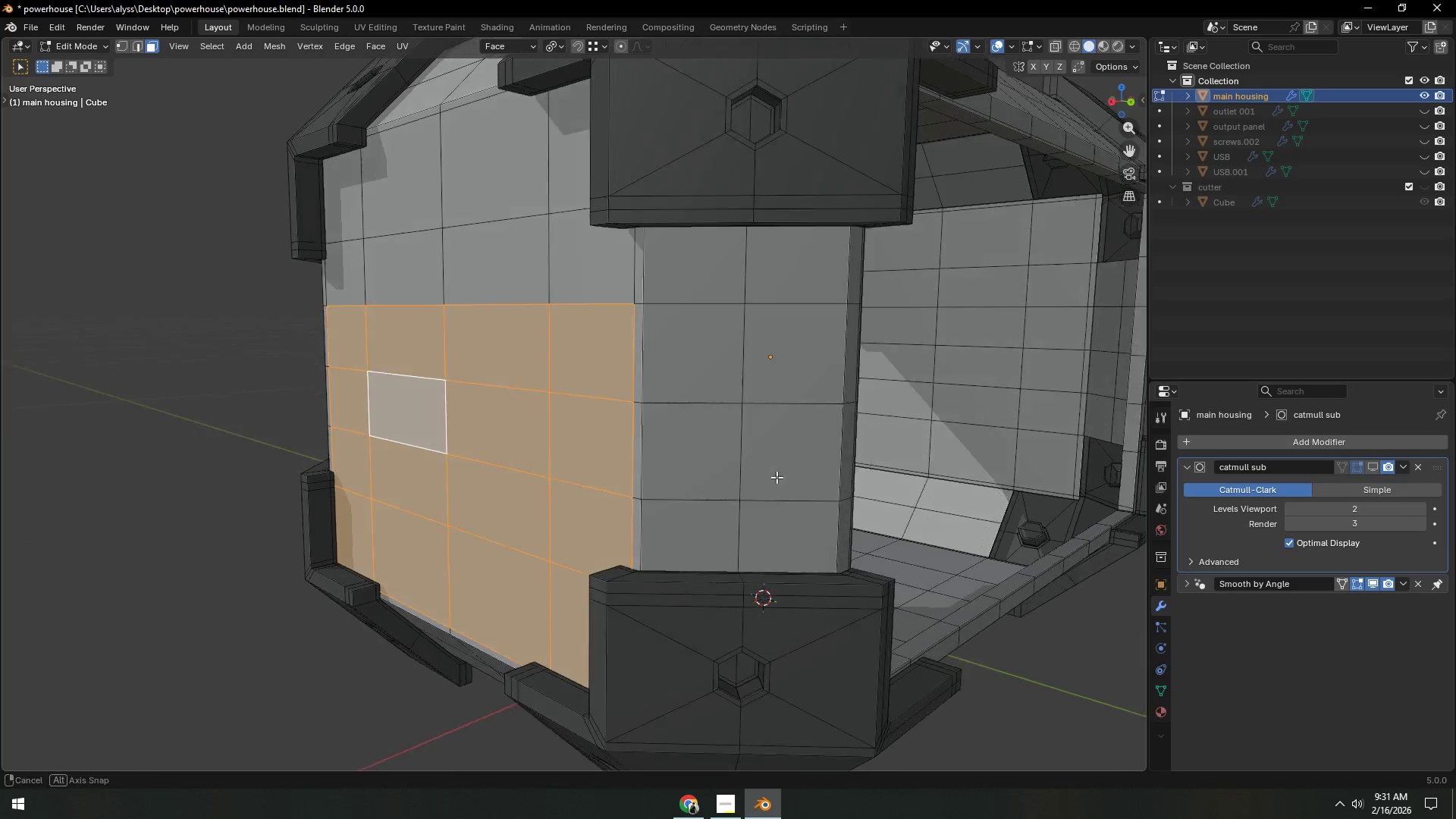 
hold_key(key=ShiftLeft, duration=0.58)
 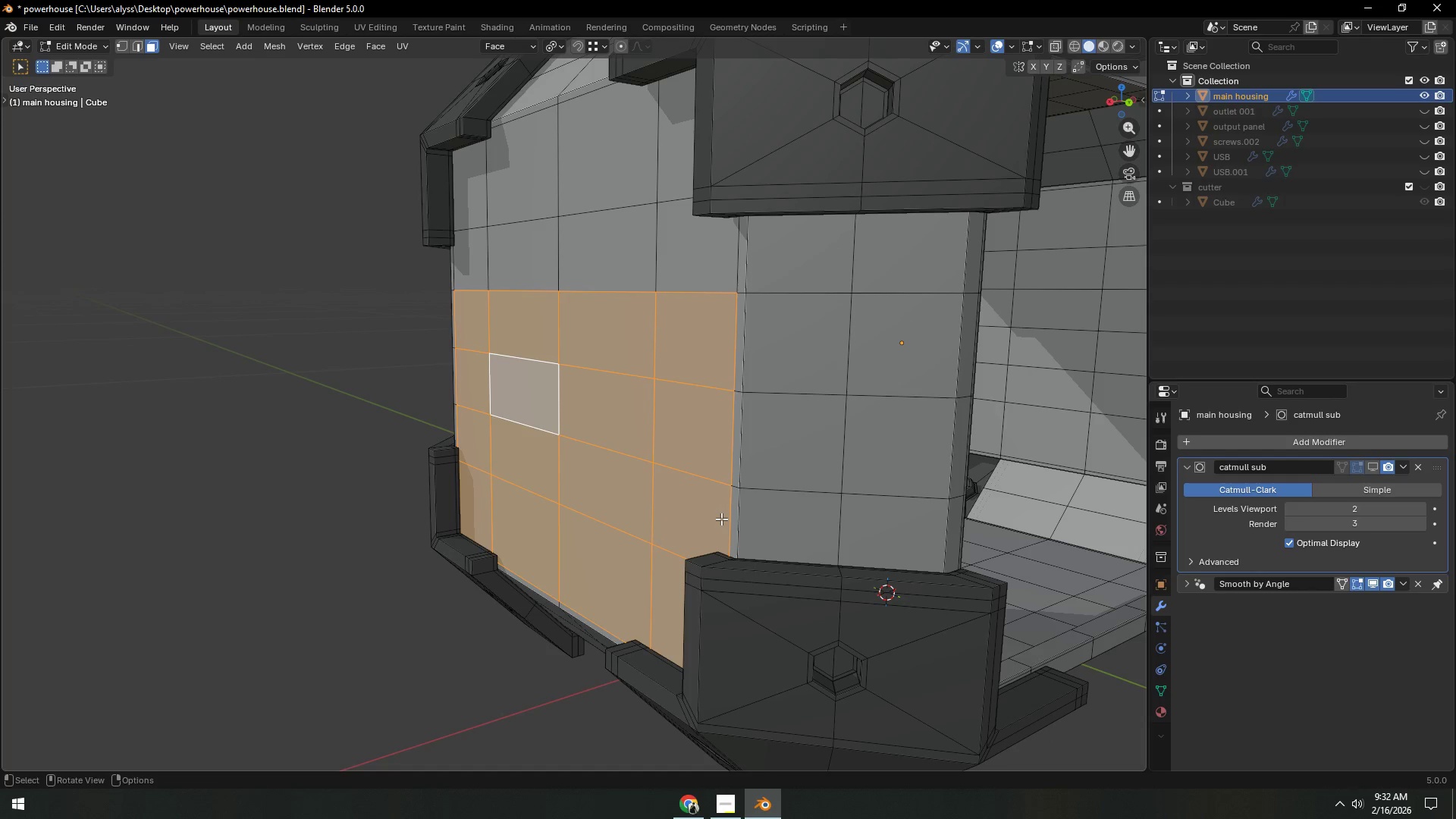 
wait(8.81)
 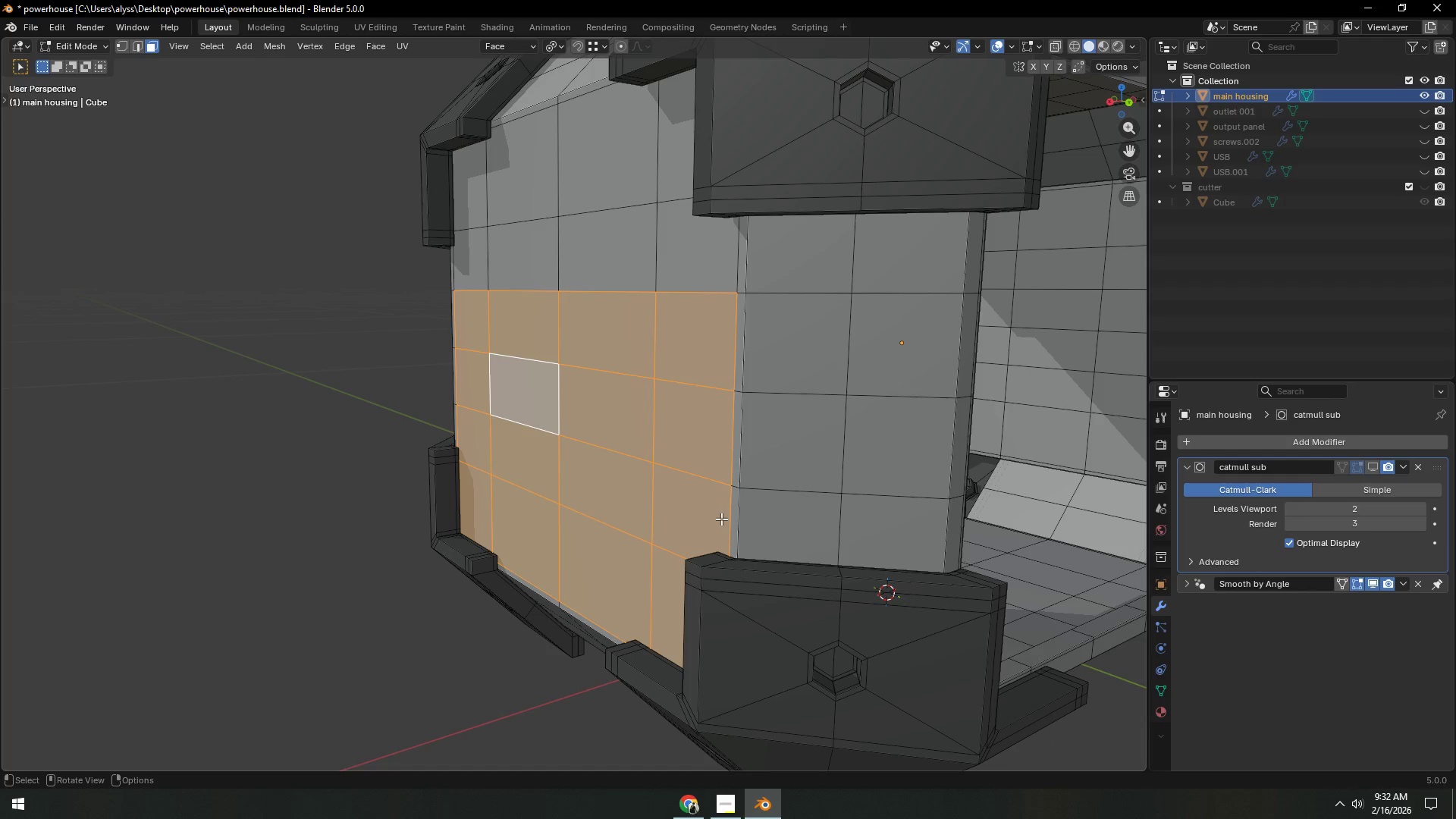 
scroll: coordinate [687, 604], scroll_direction: up, amount: 1.0
 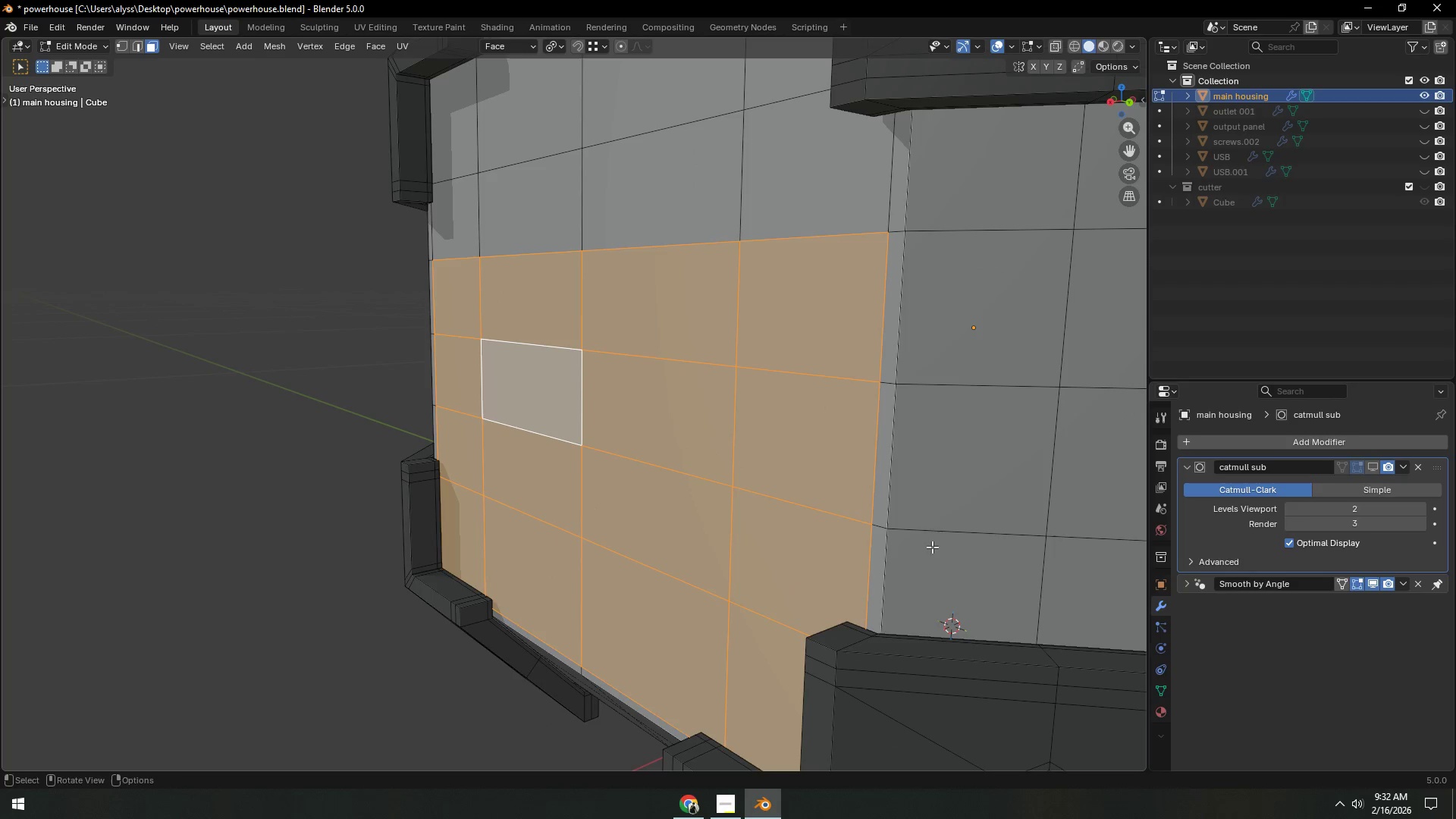 
key(I)
 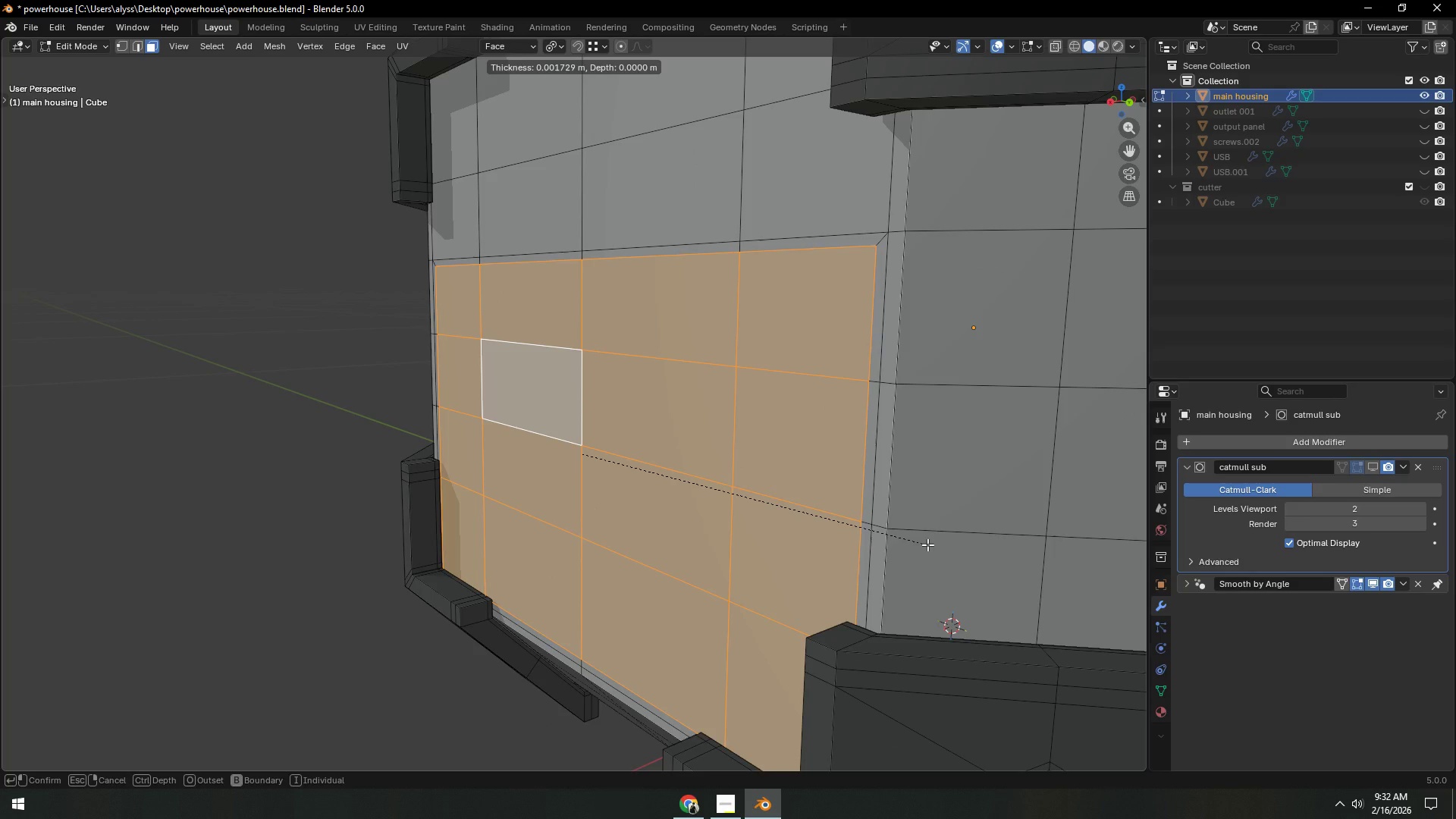 
left_click([927, 544])
 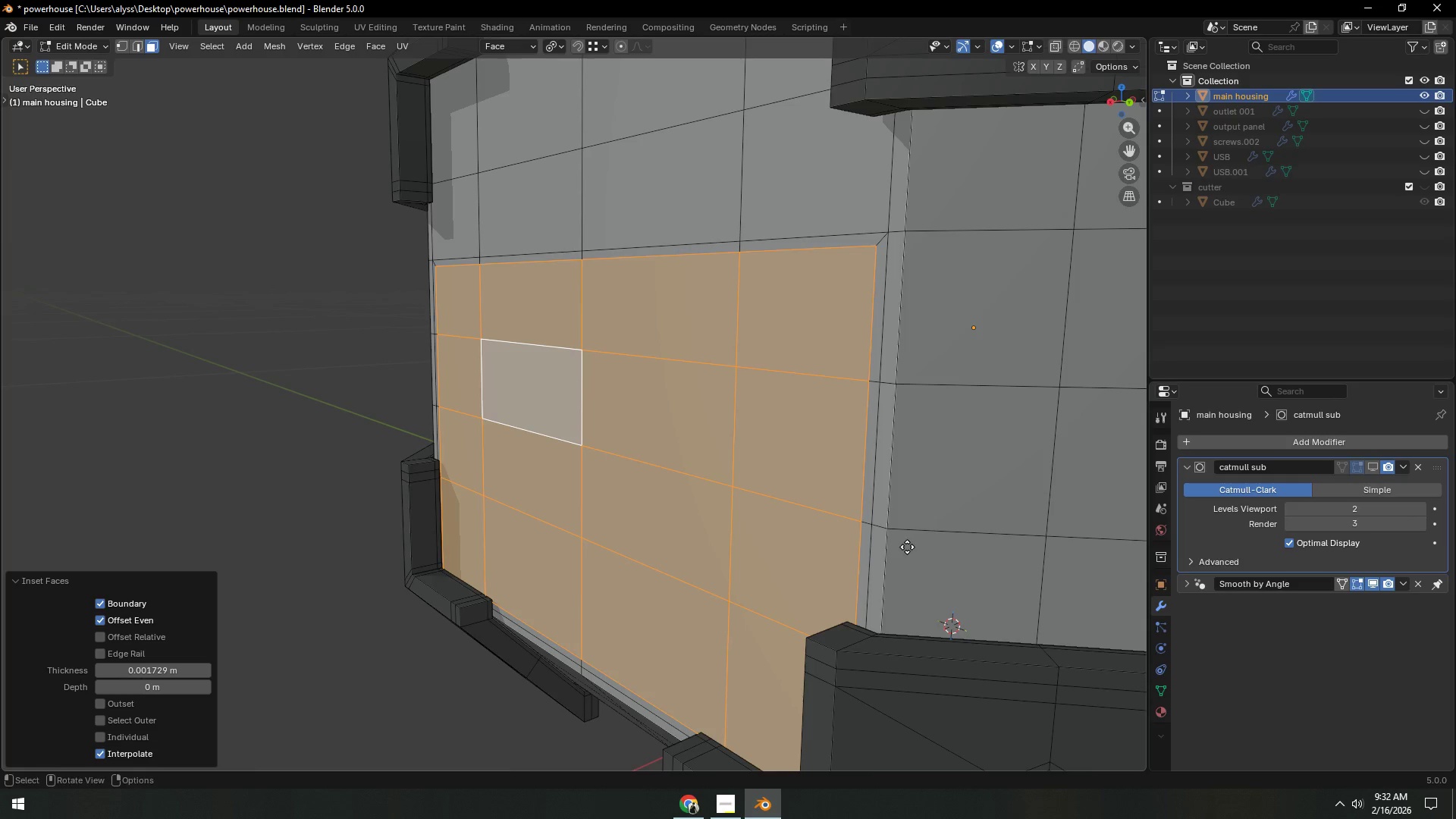 
key(E)
 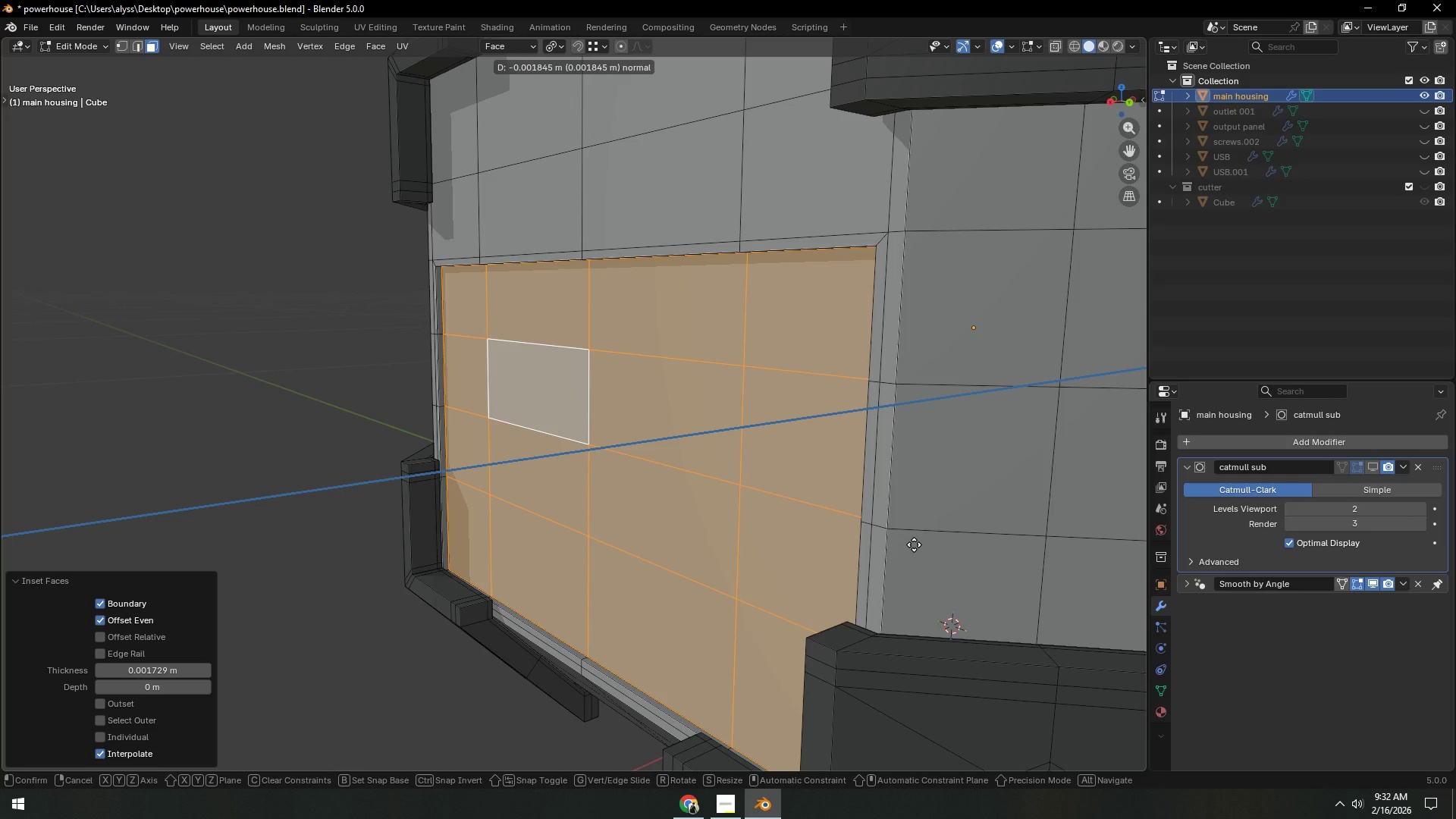 
wait(10.61)
 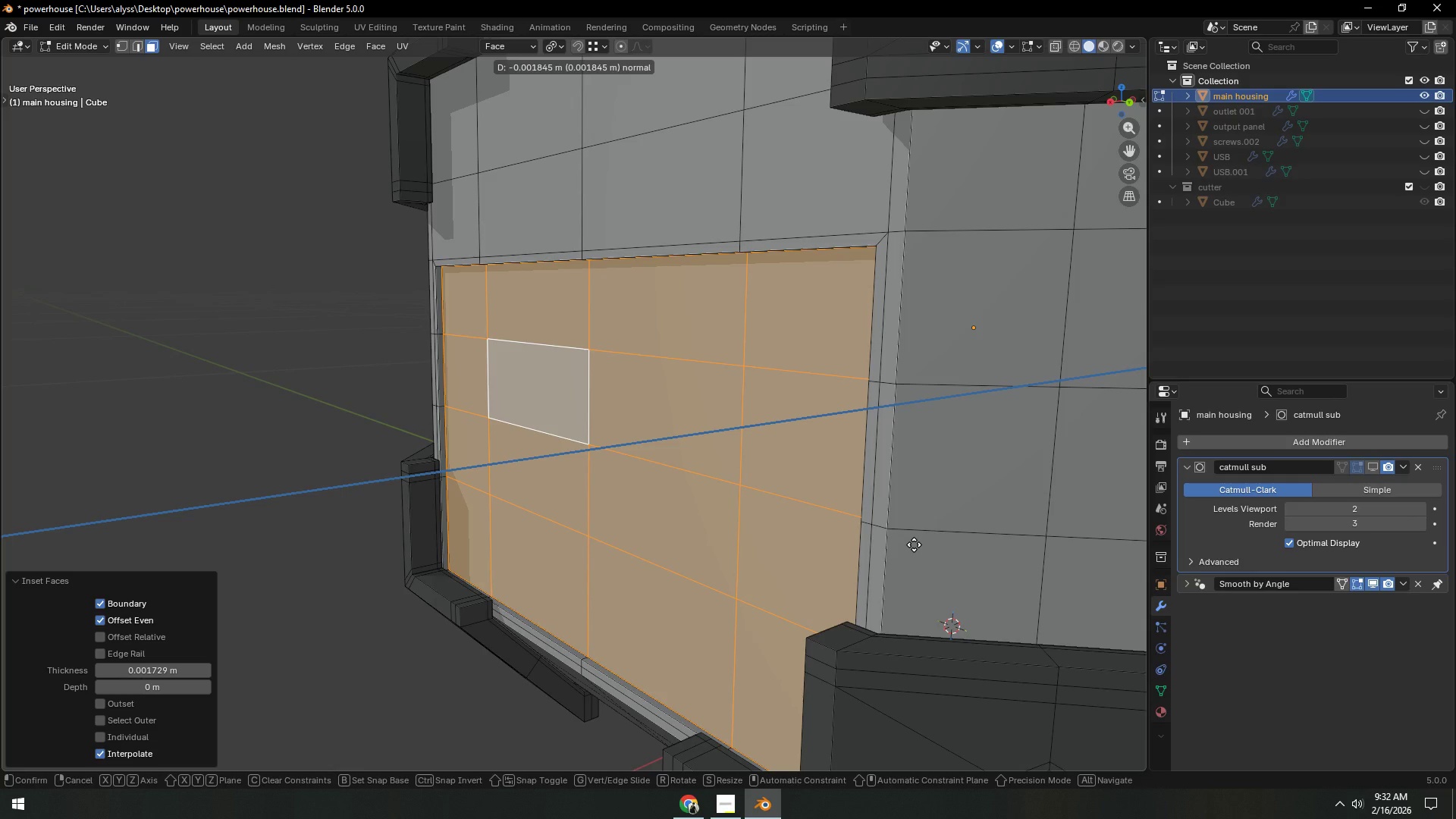 
left_click([915, 544])
 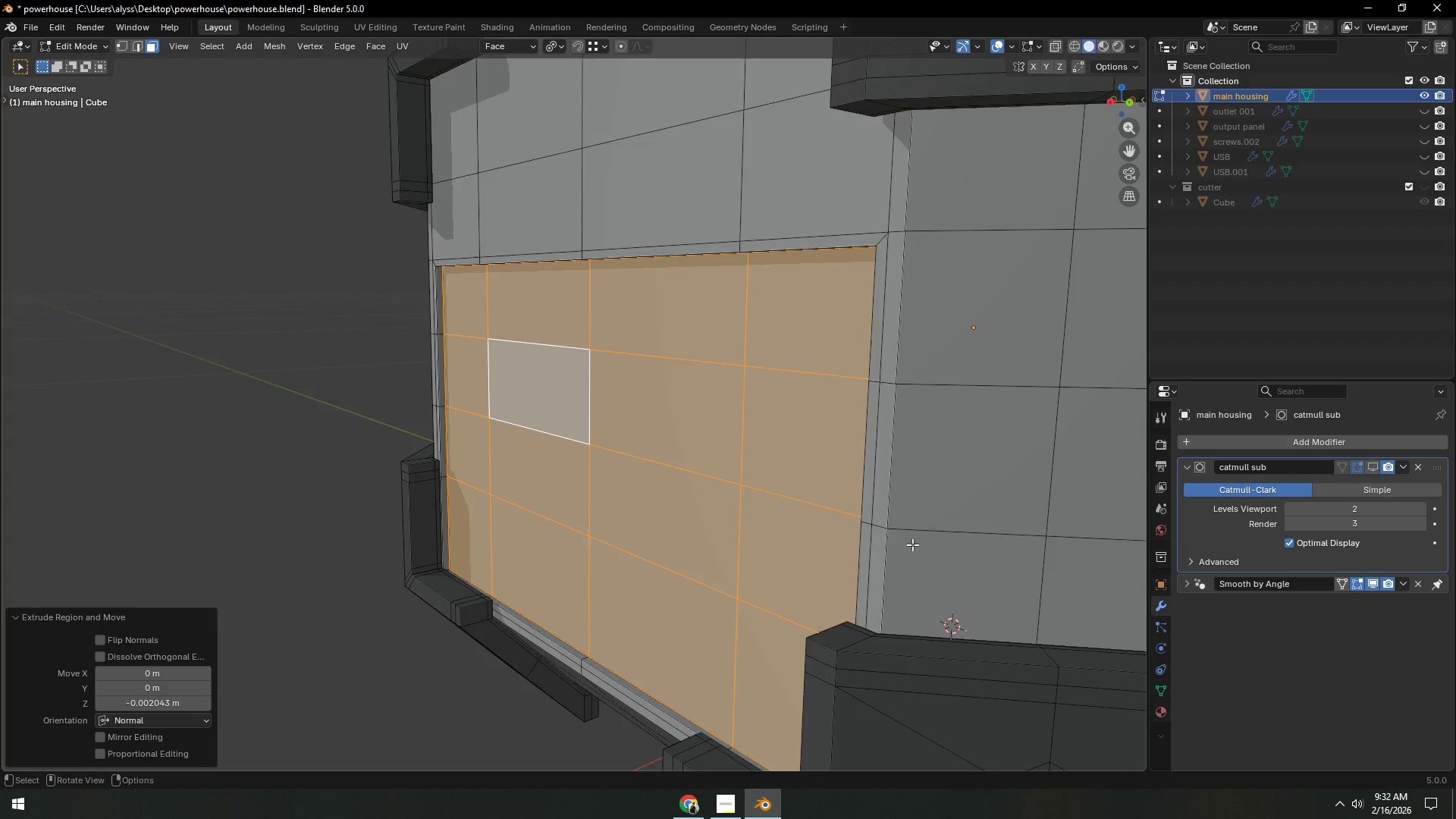 
scroll: coordinate [912, 544], scroll_direction: down, amount: 4.0
 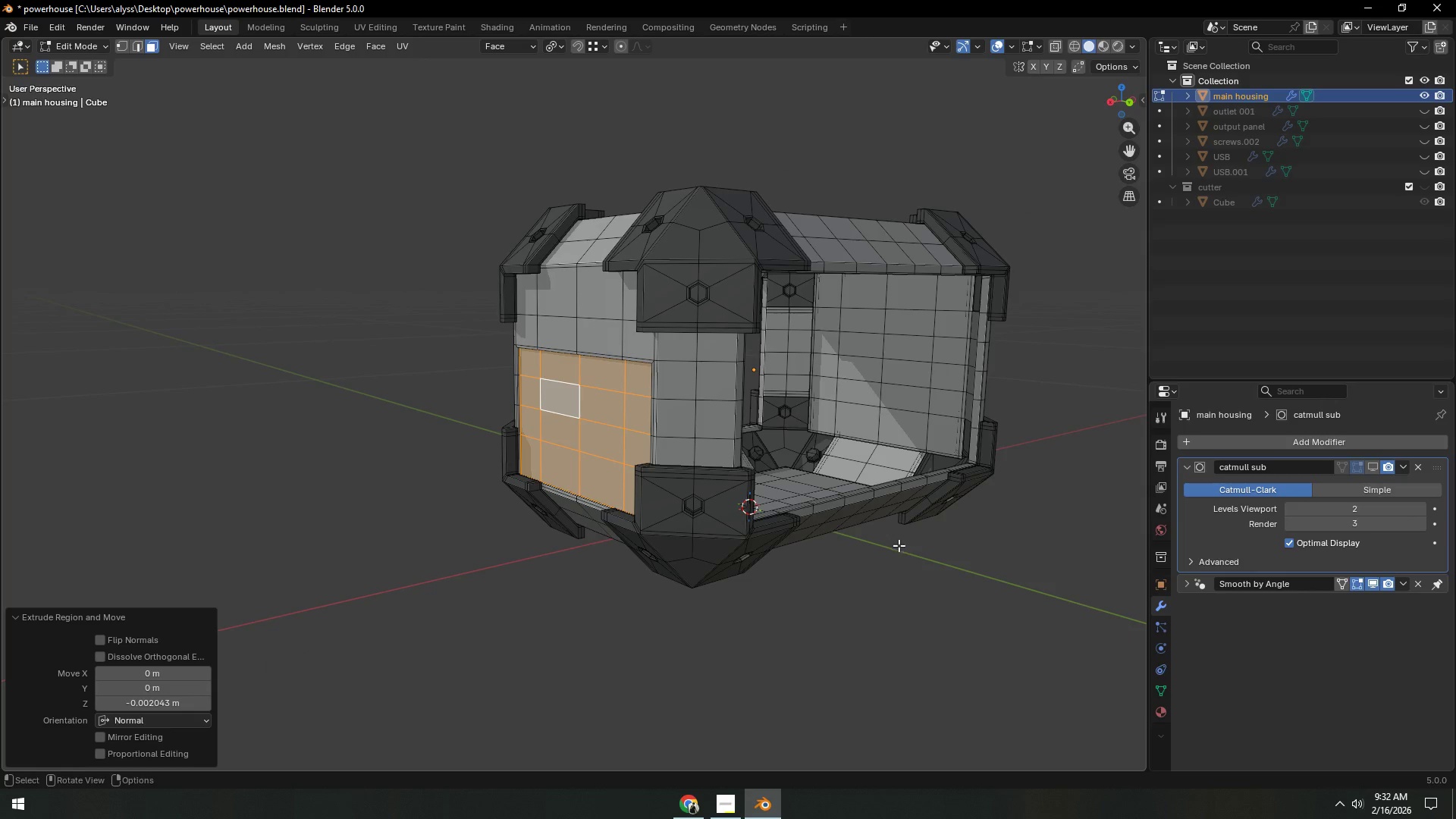 
hold_key(key=ShiftLeft, duration=0.38)
 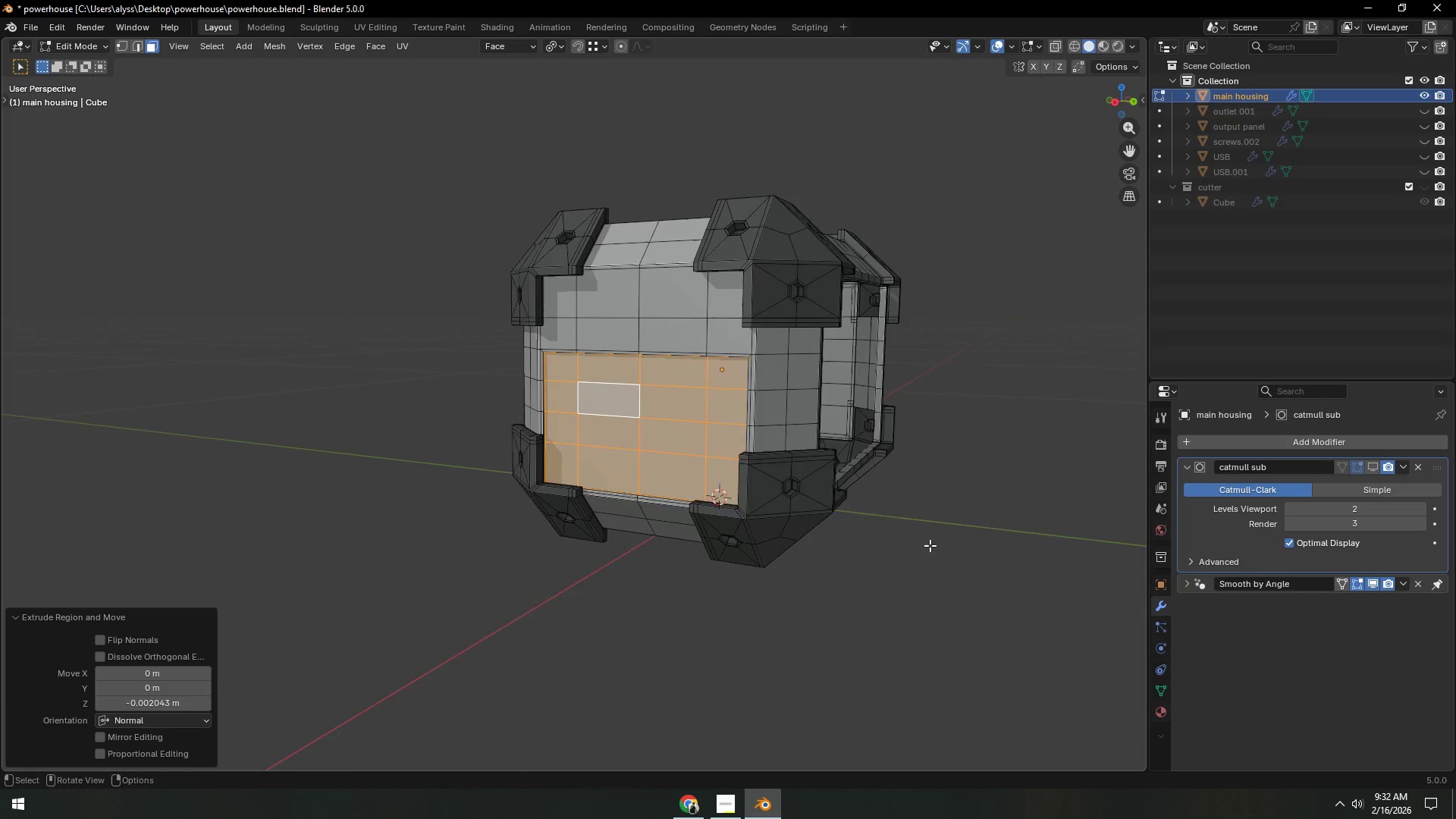 
scroll: coordinate [930, 545], scroll_direction: up, amount: 3.0
 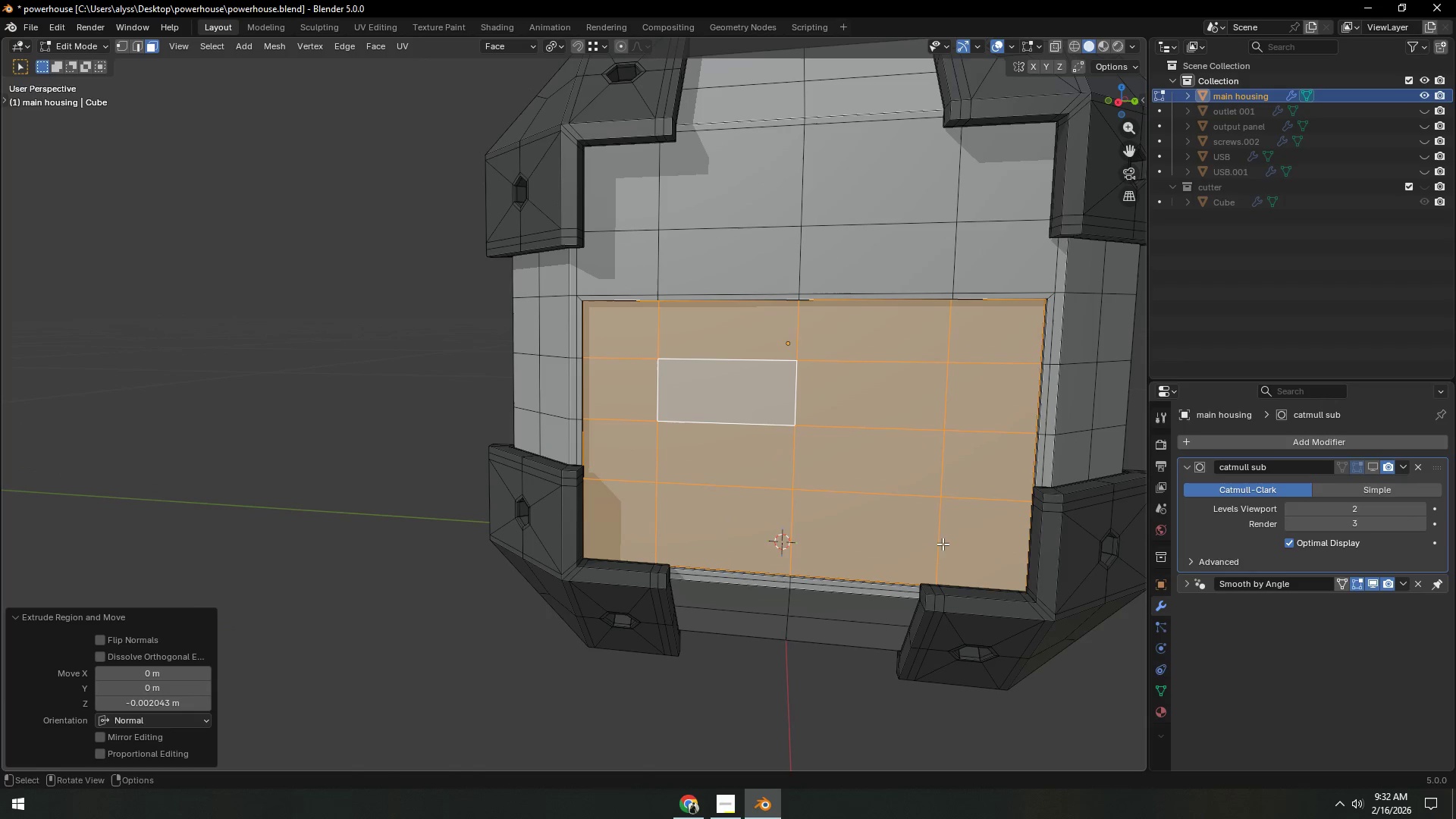 
hold_key(key=ShiftLeft, duration=0.81)
 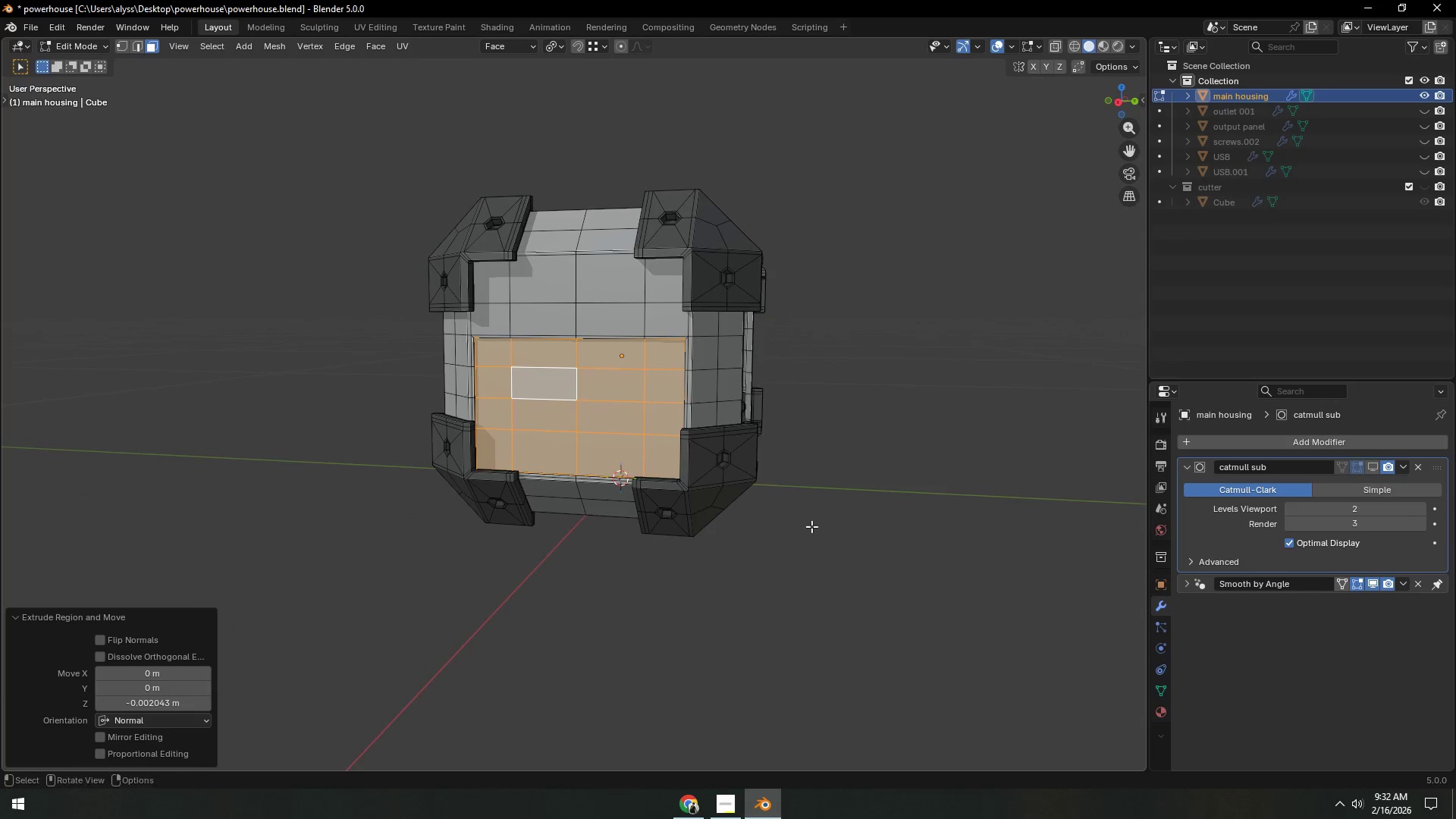 
scroll: coordinate [950, 546], scroll_direction: down, amount: 3.0
 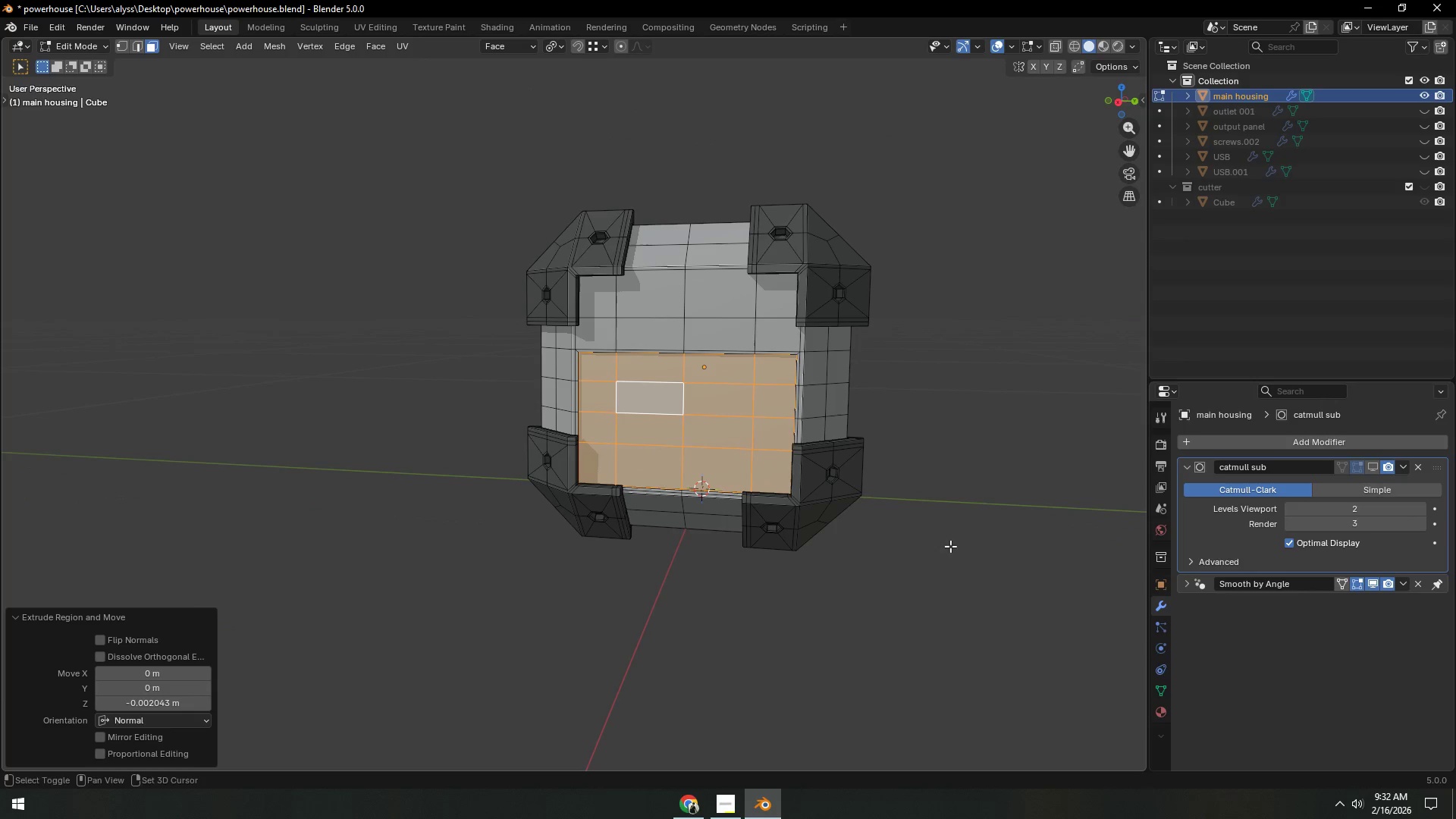 
scroll: coordinate [819, 532], scroll_direction: up, amount: 4.0
 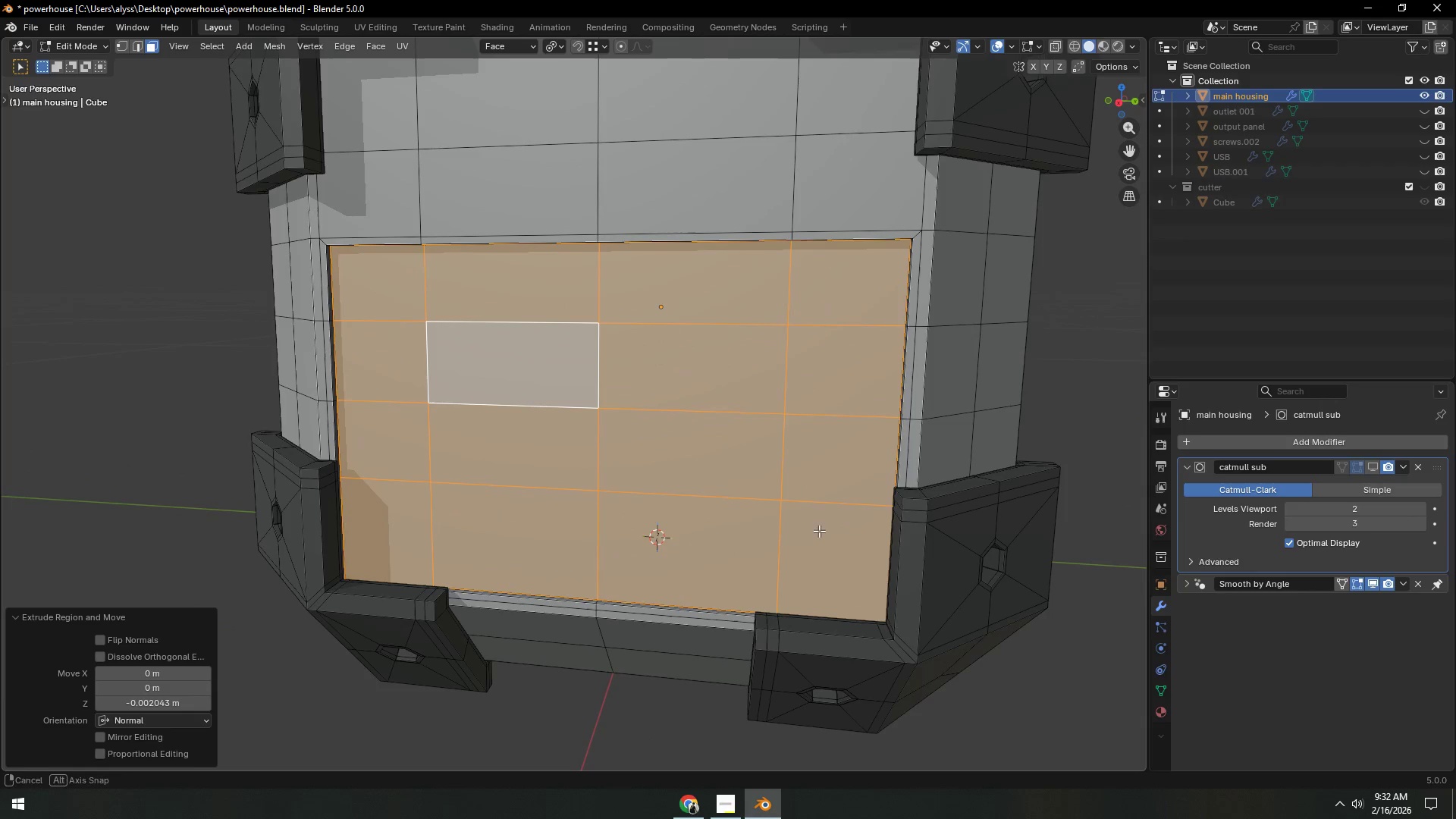 
type(343)
 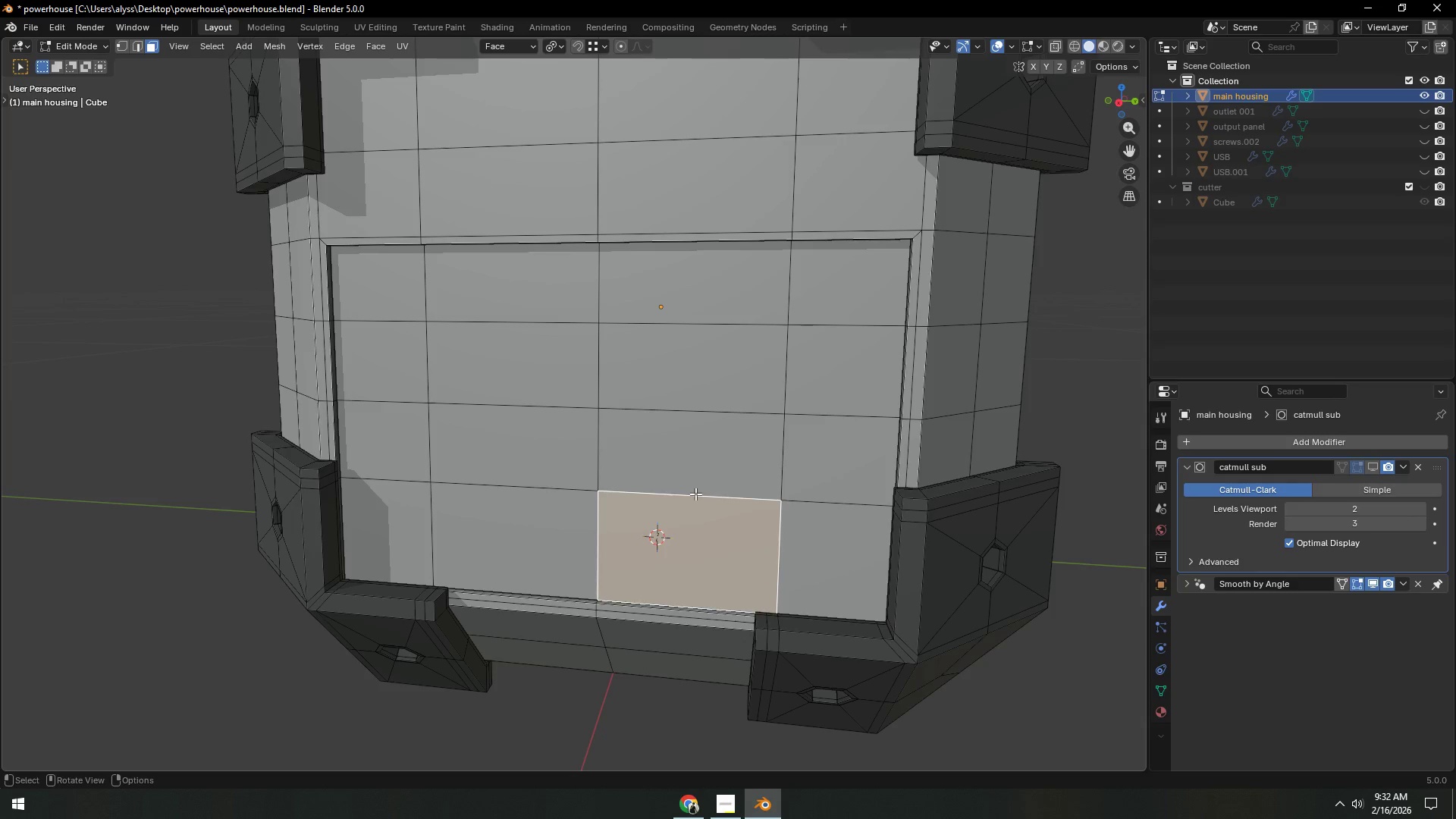 
left_click([695, 494])
 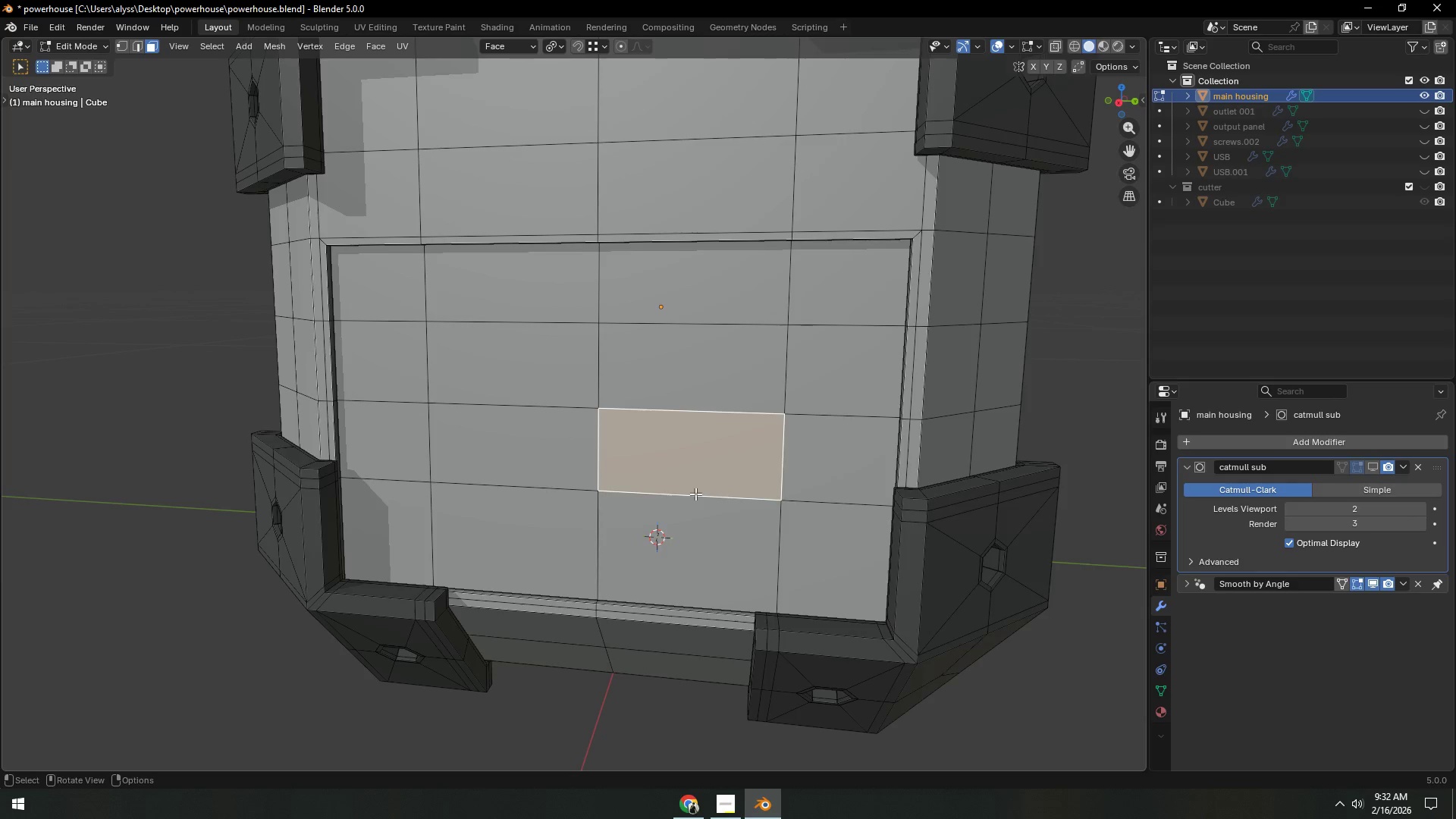 
key(2)
 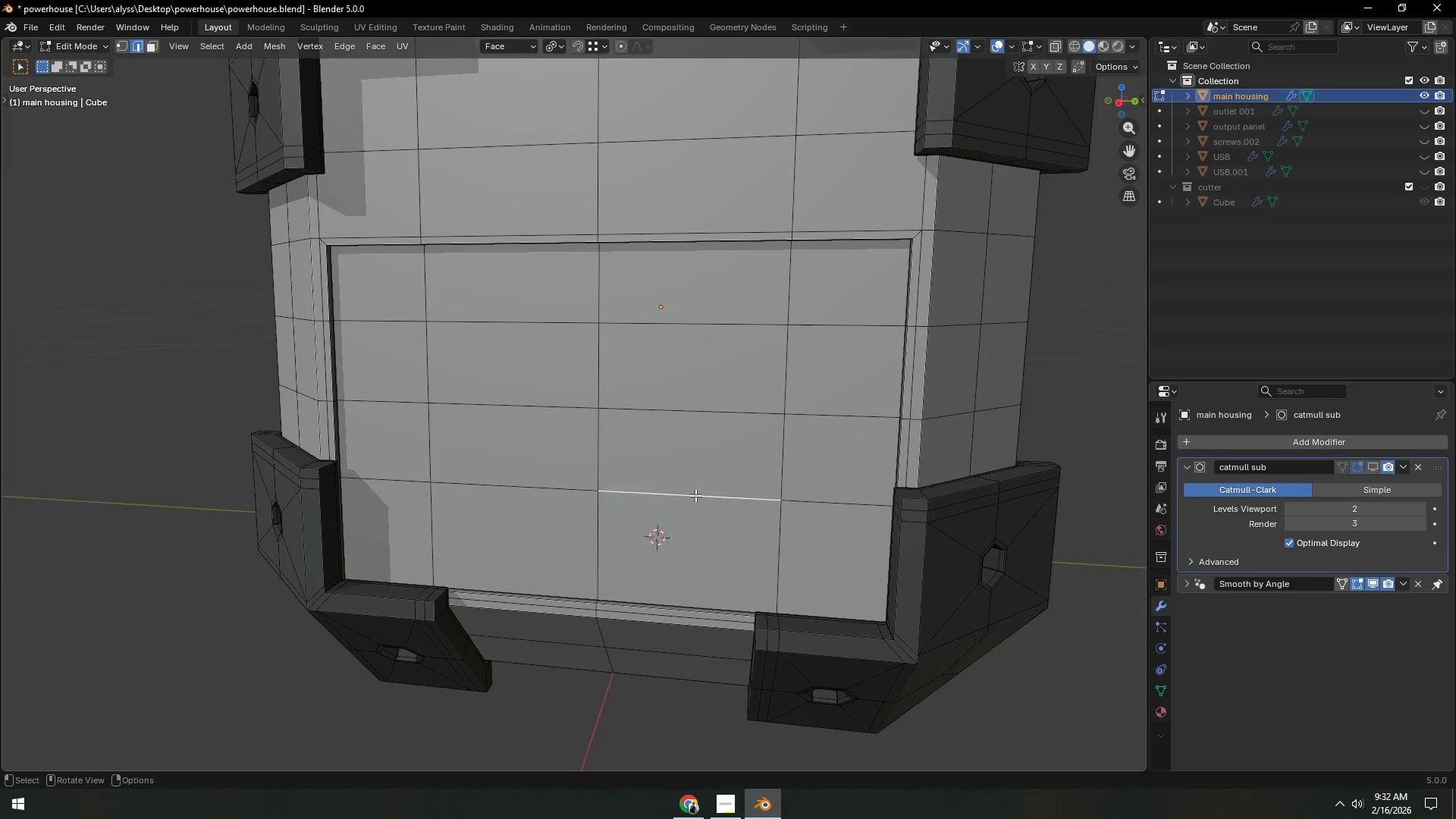 
left_click([695, 495])
 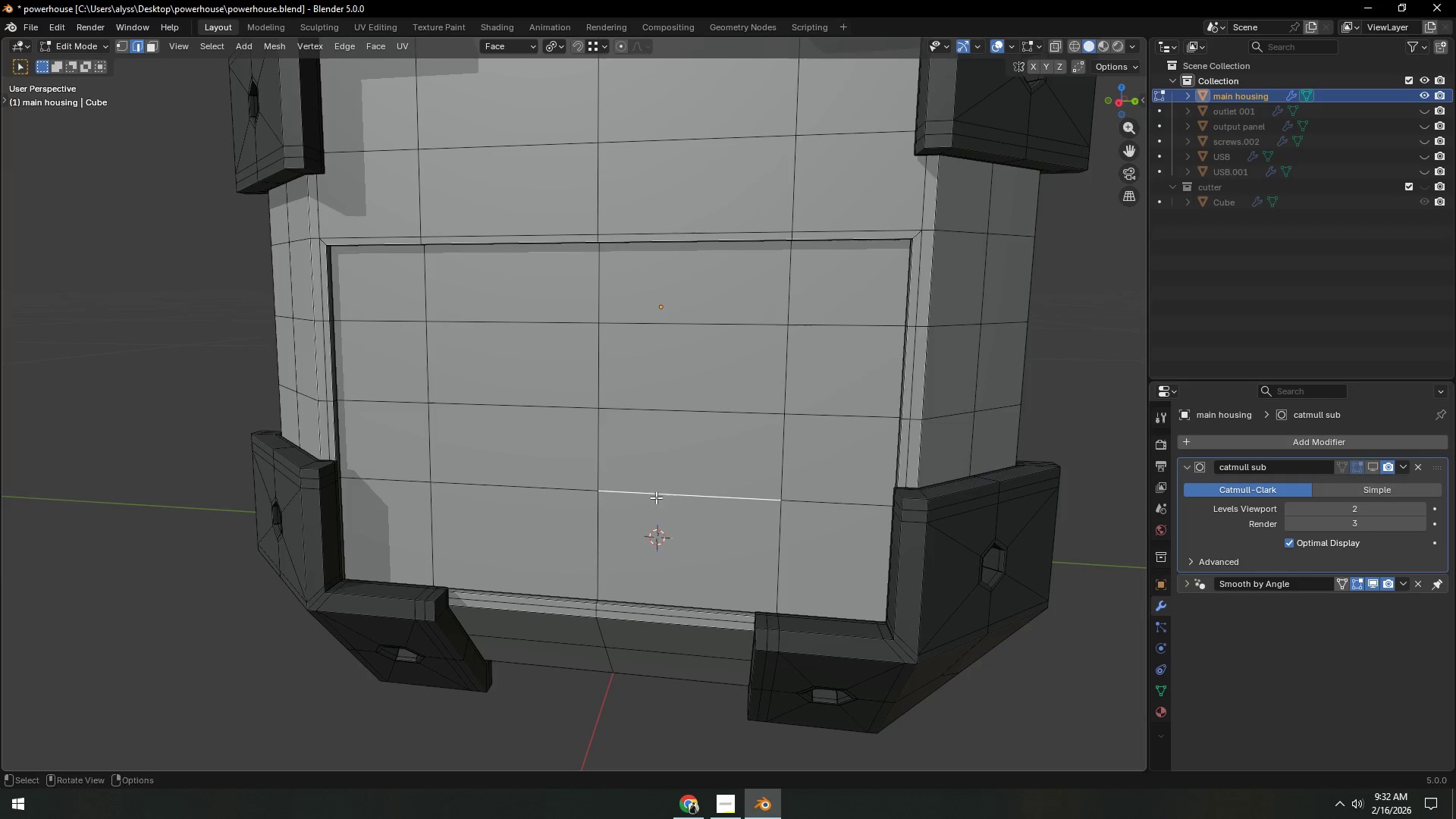 
hold_key(key=ShiftLeft, duration=1.5)
double_click([507, 488])
 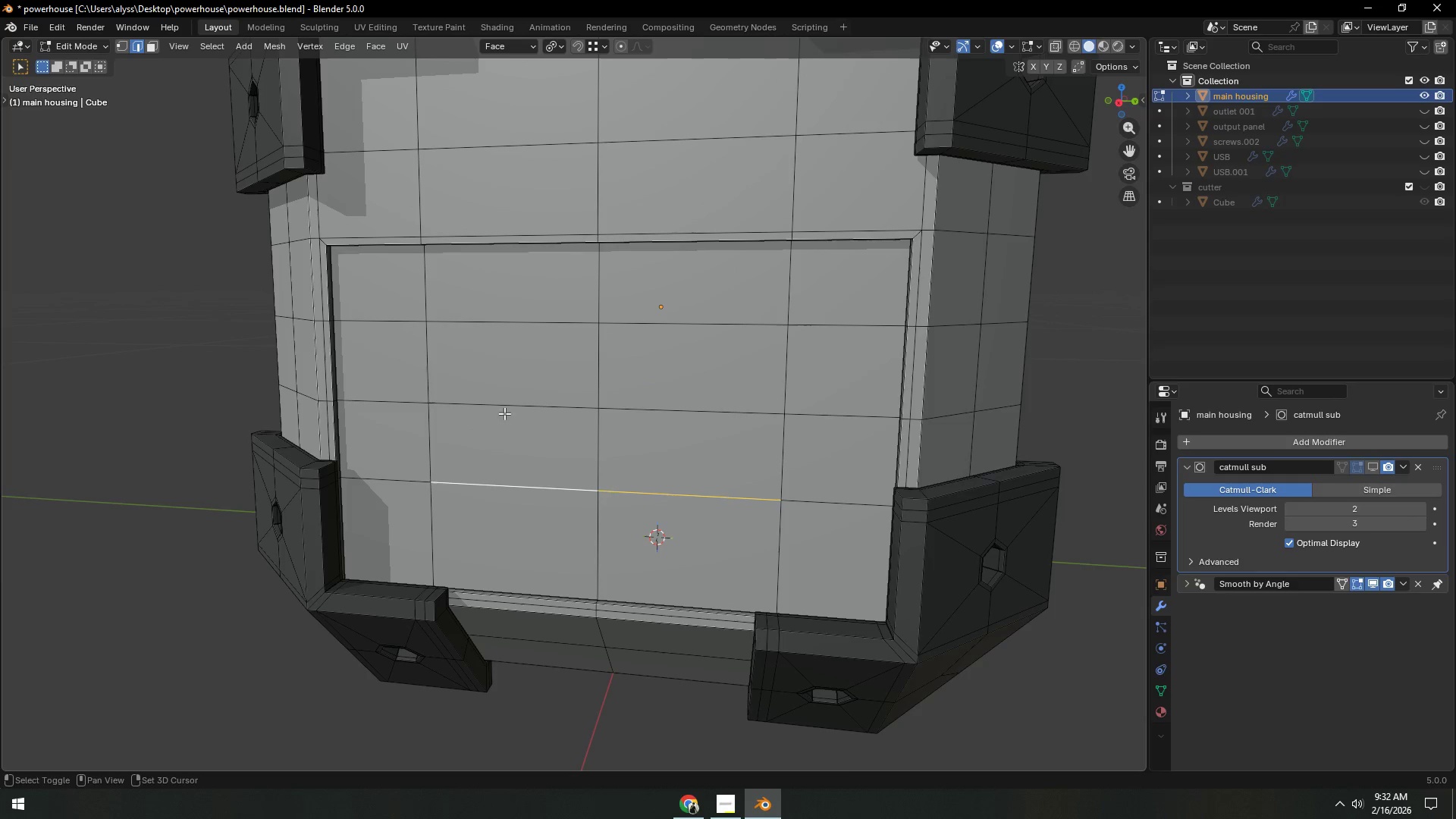 
left_click([504, 406])
 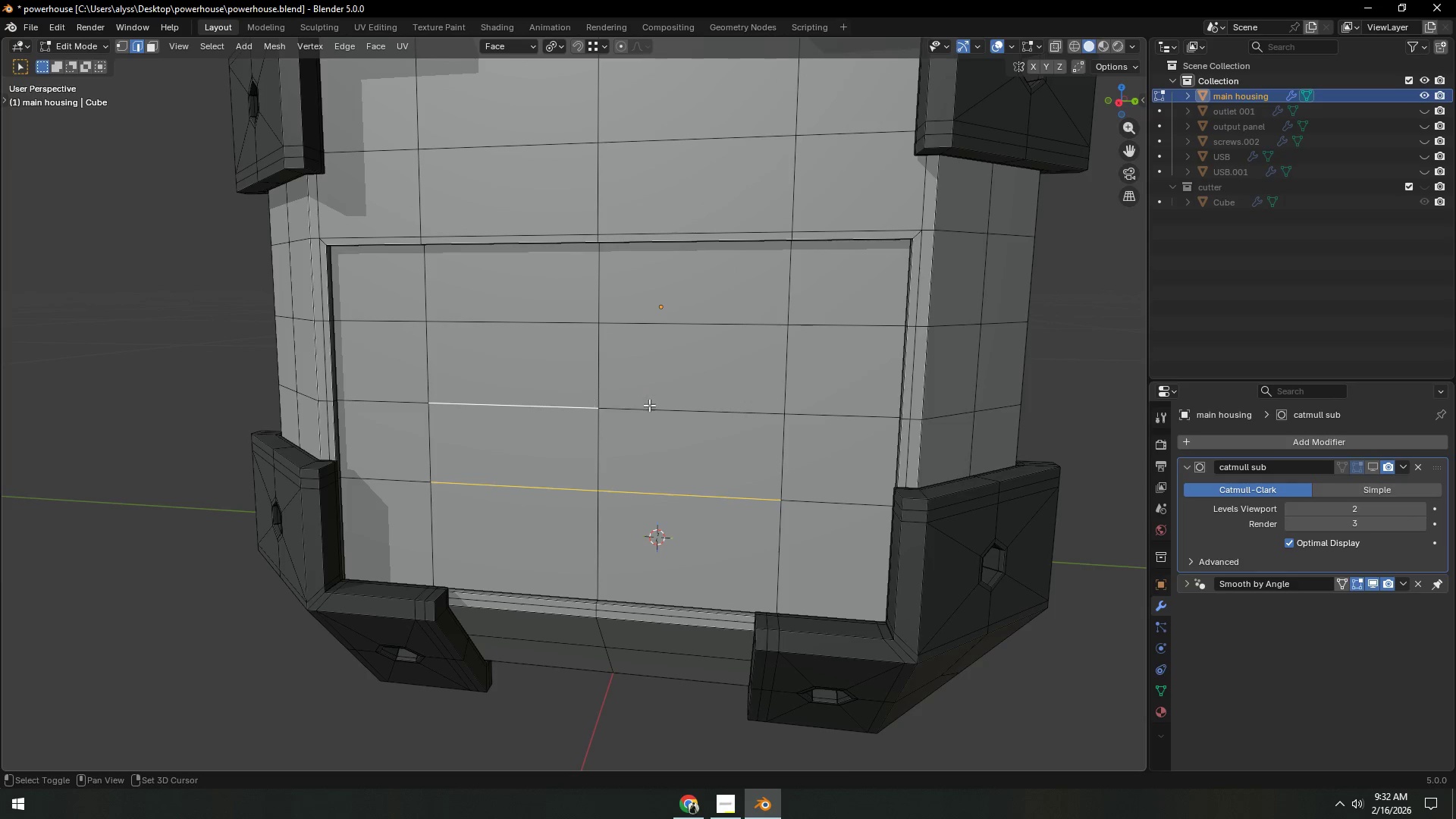 
double_click([663, 406])
 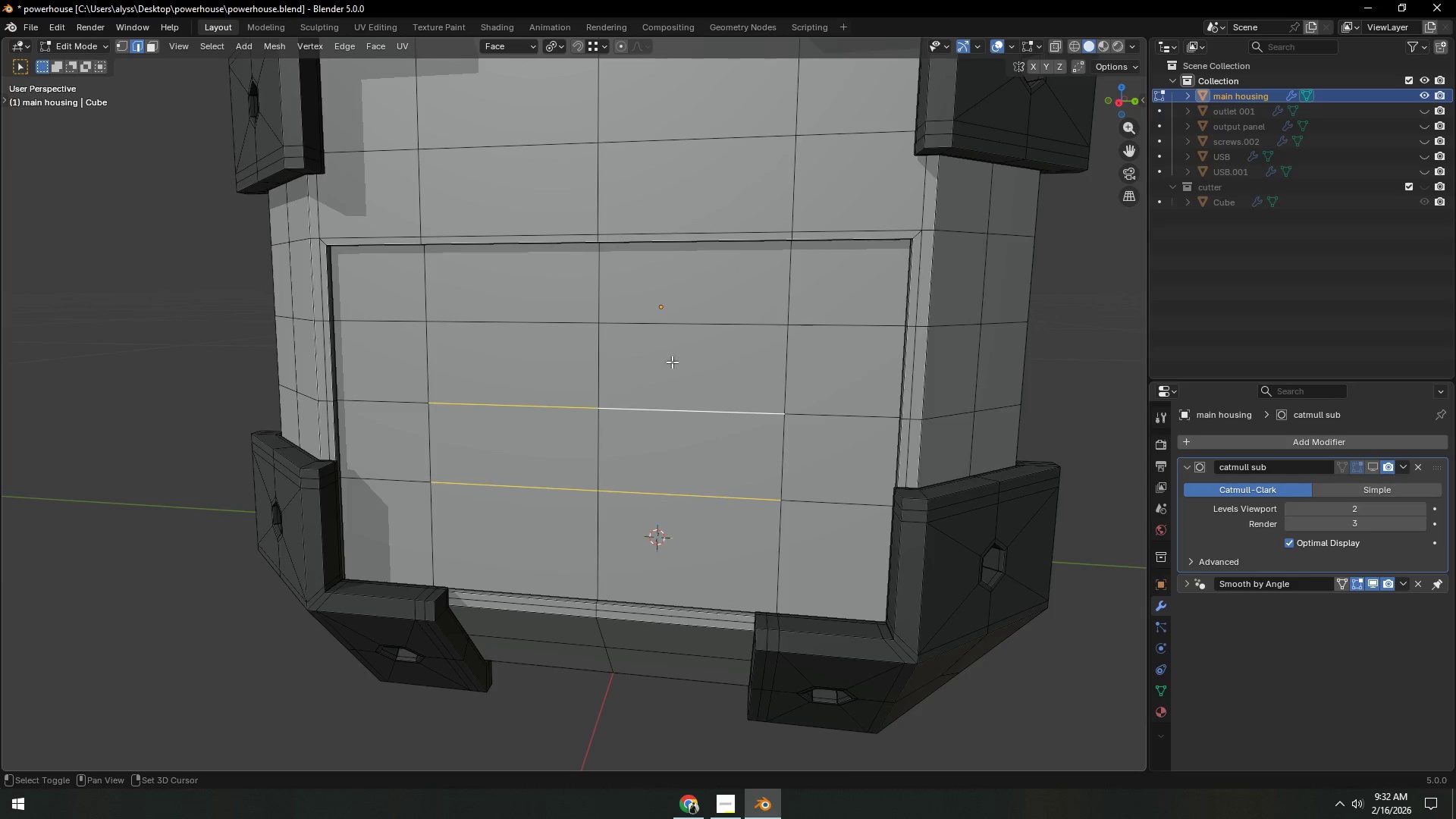 
hold_key(key=ShiftLeft, duration=0.8)
triple_click([687, 332])
 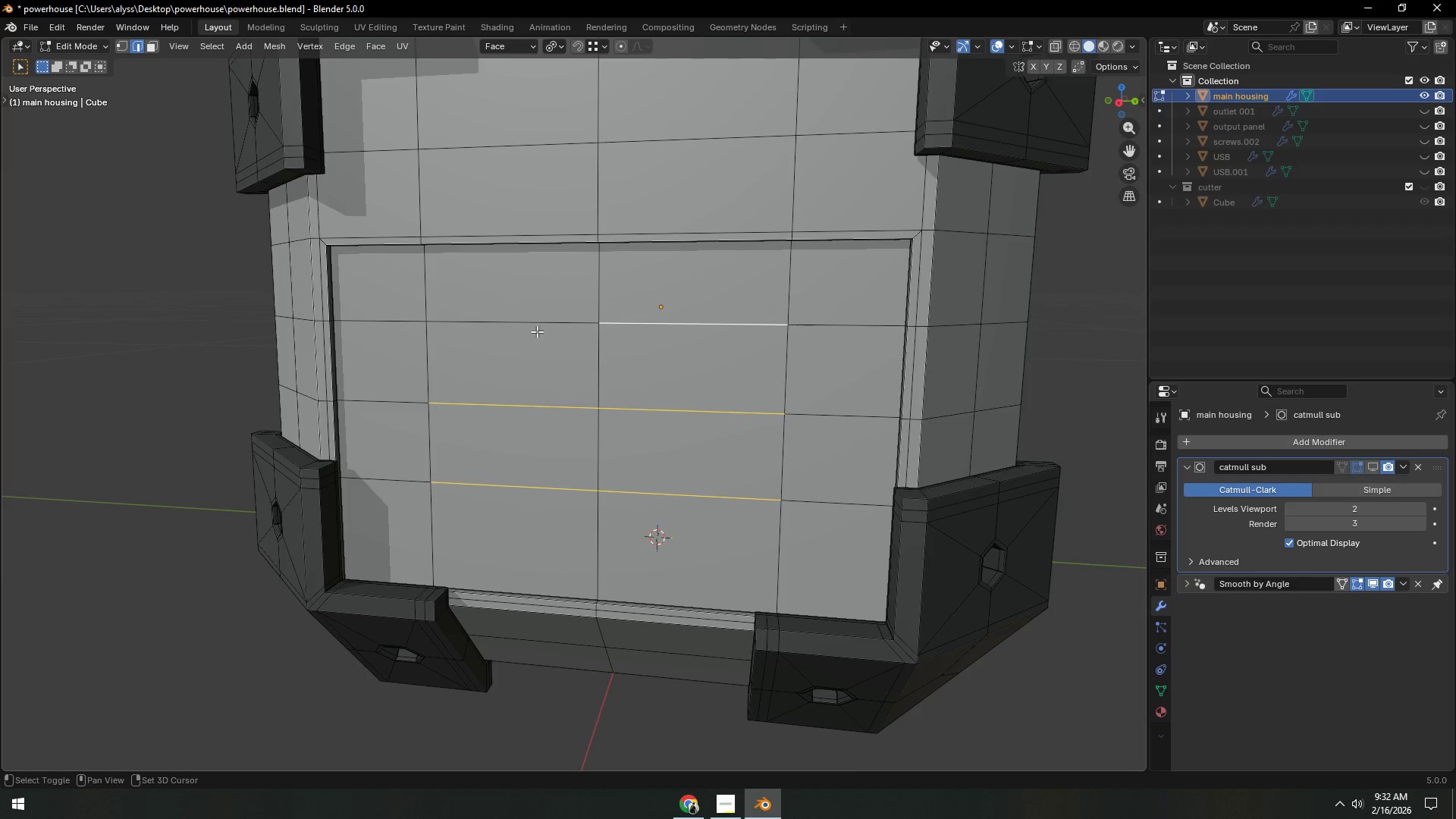 
triple_click([510, 325])
 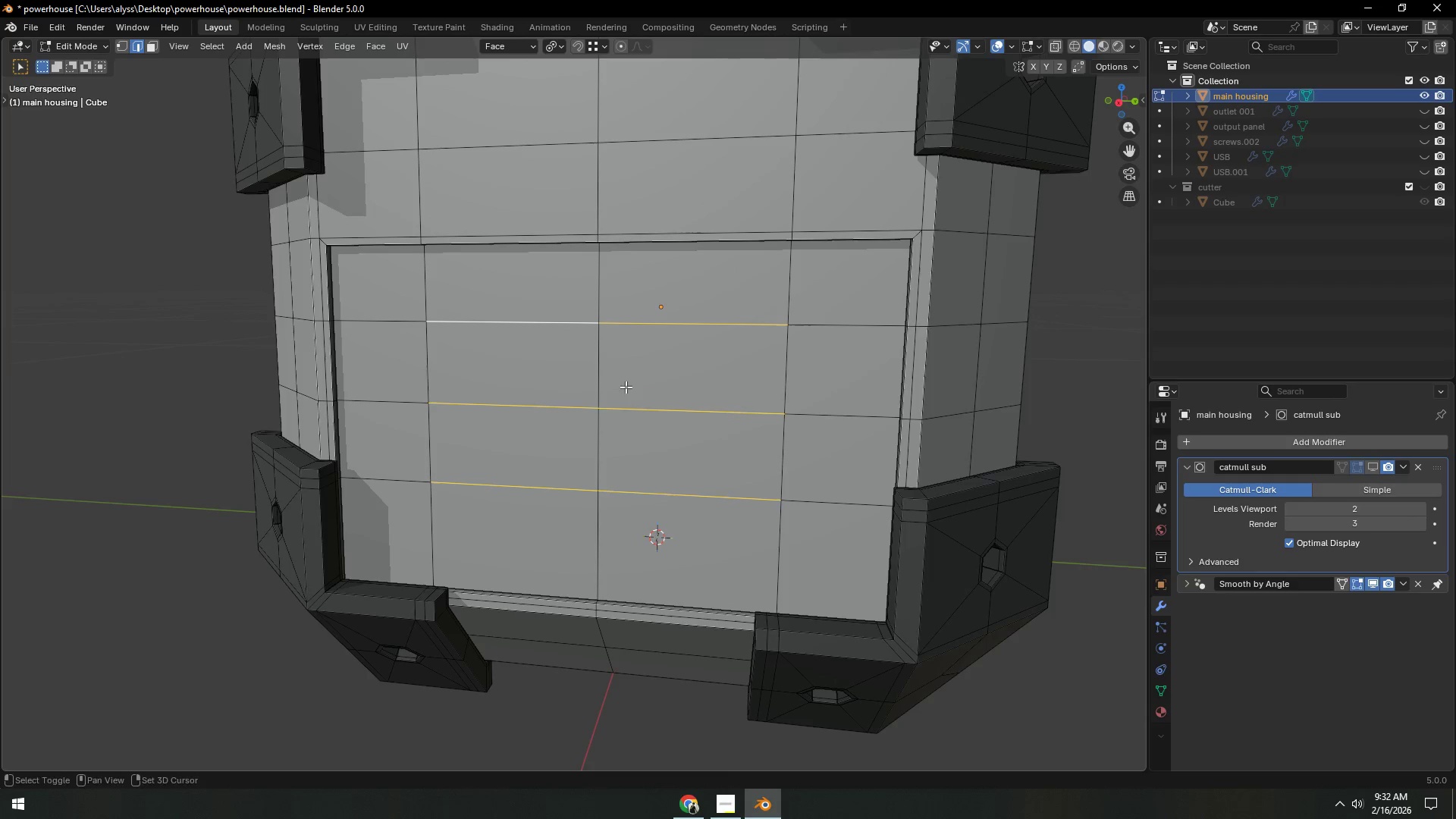 
scroll: coordinate [663, 405], scroll_direction: down, amount: 3.0
 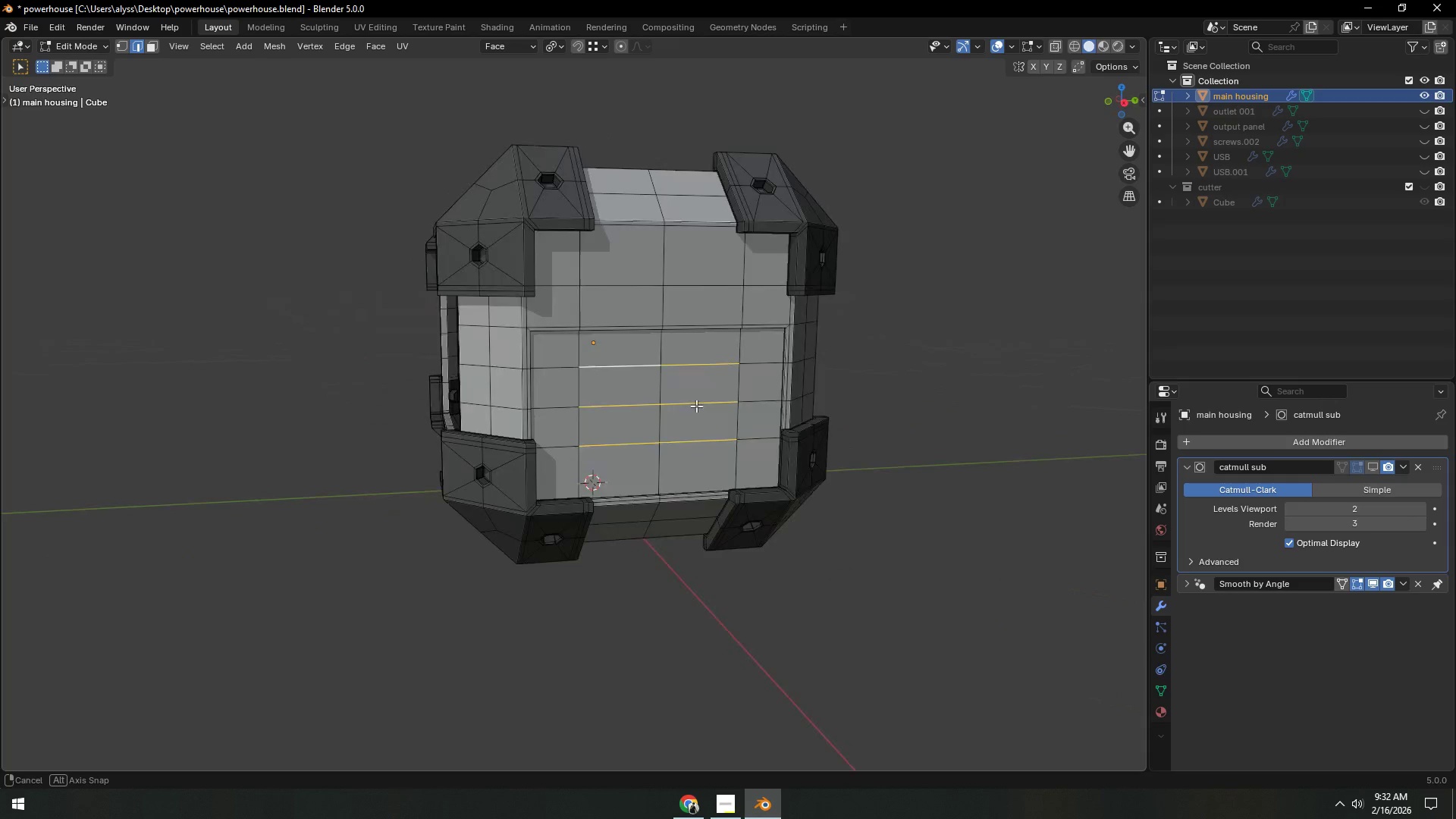 
hold_key(key=ShiftLeft, duration=0.33)
 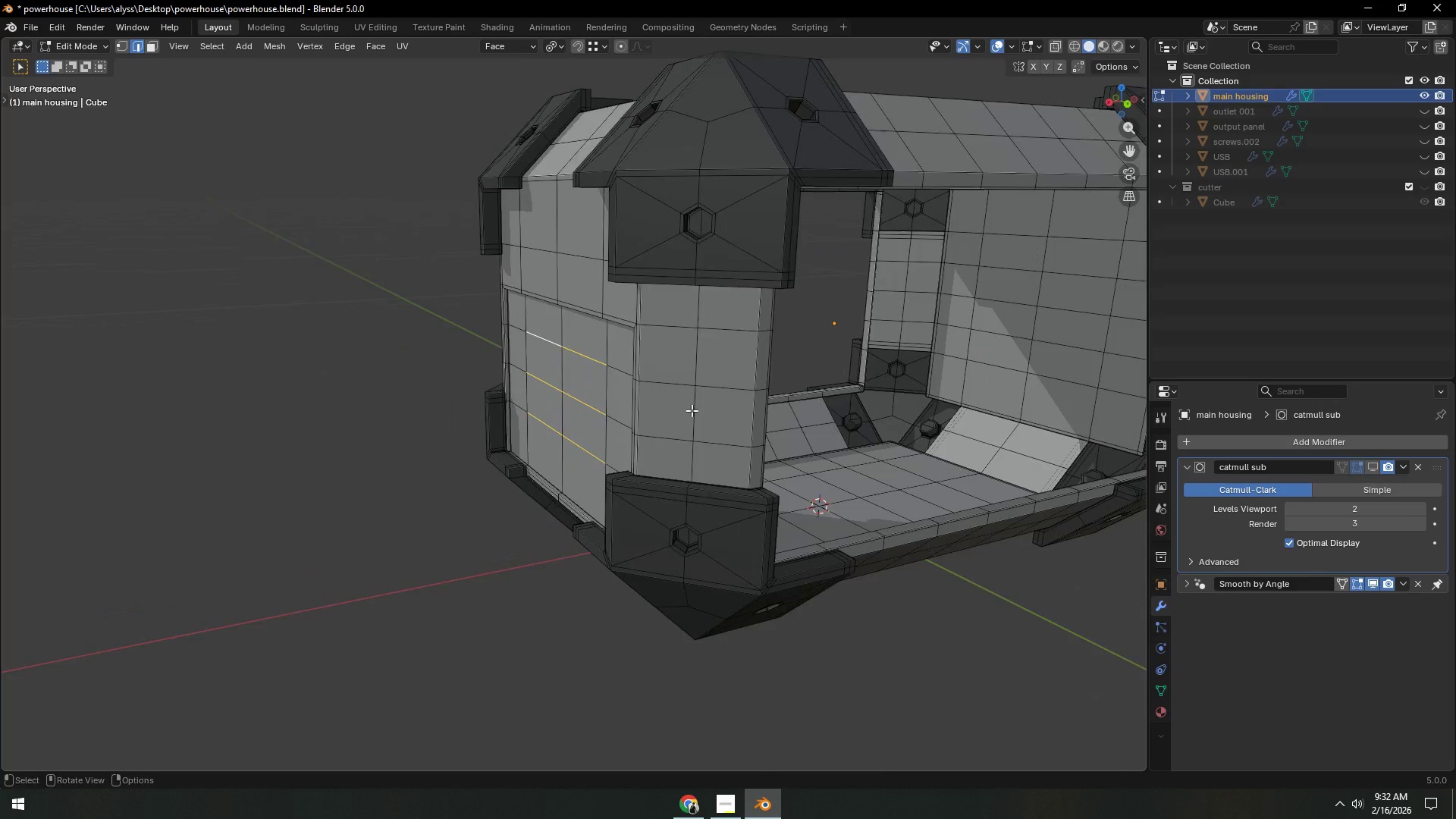 
scroll: coordinate [692, 410], scroll_direction: up, amount: 3.0
 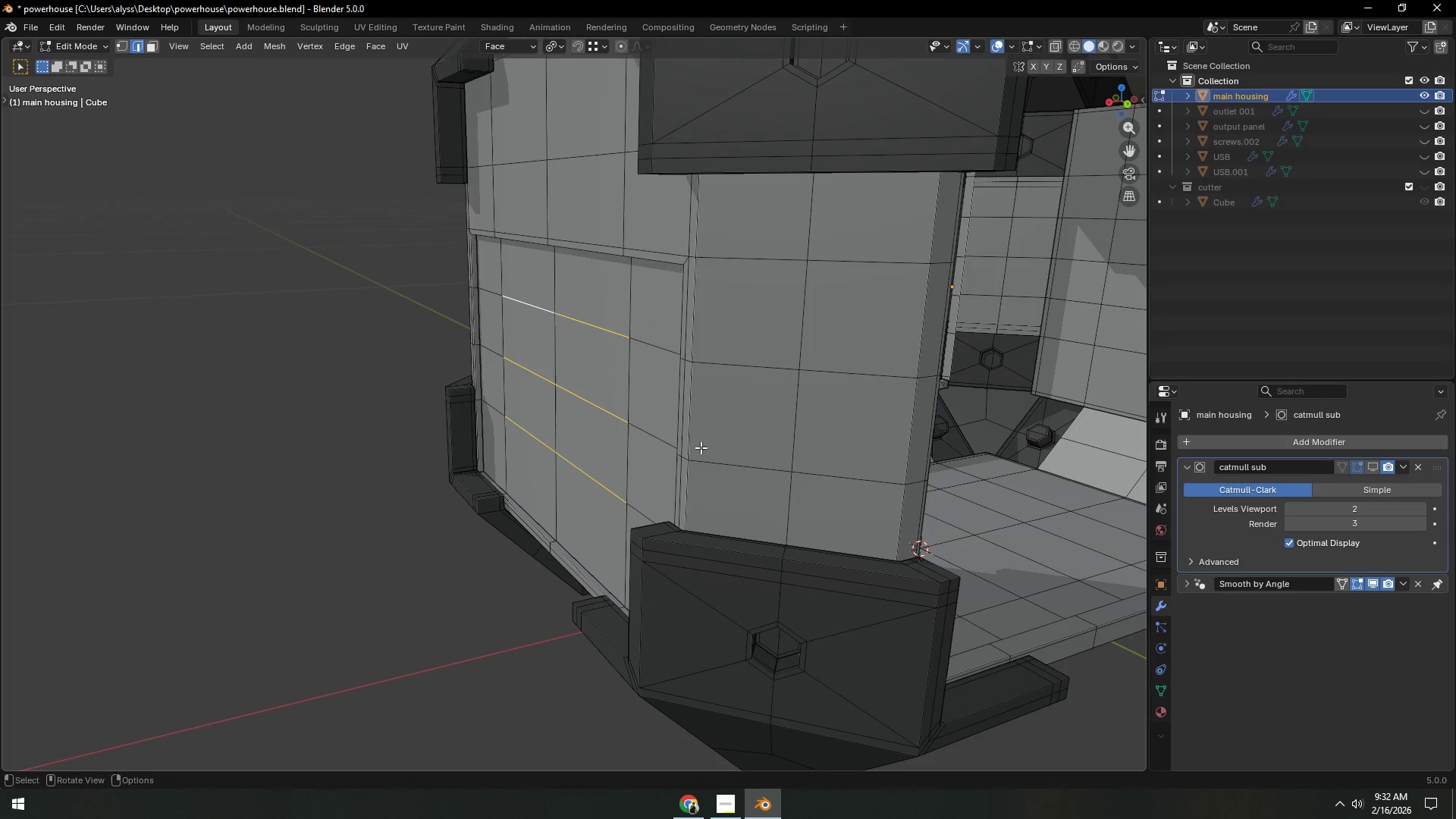 
key(Control+ControlLeft)
 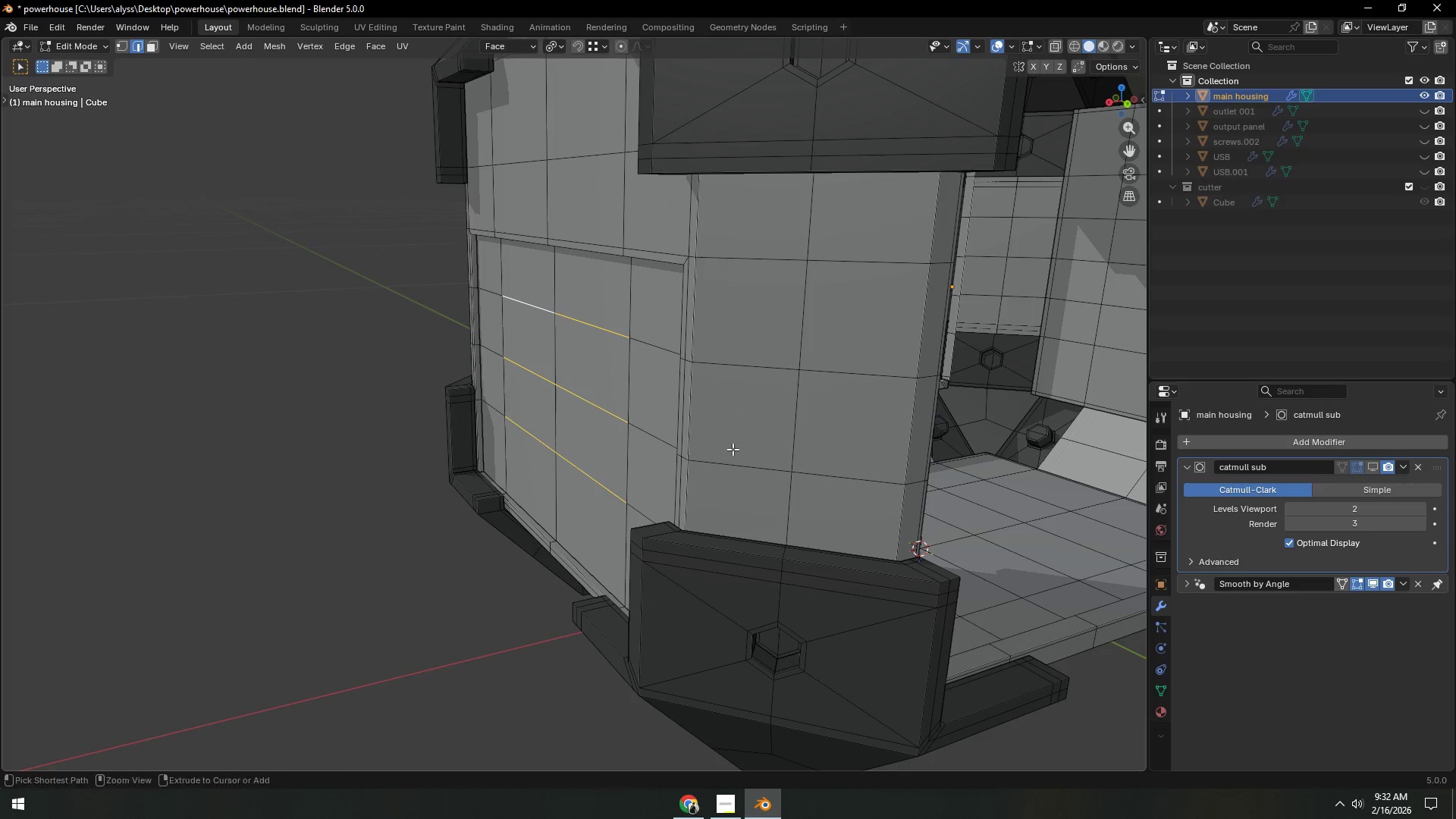 
key(Control+B)
 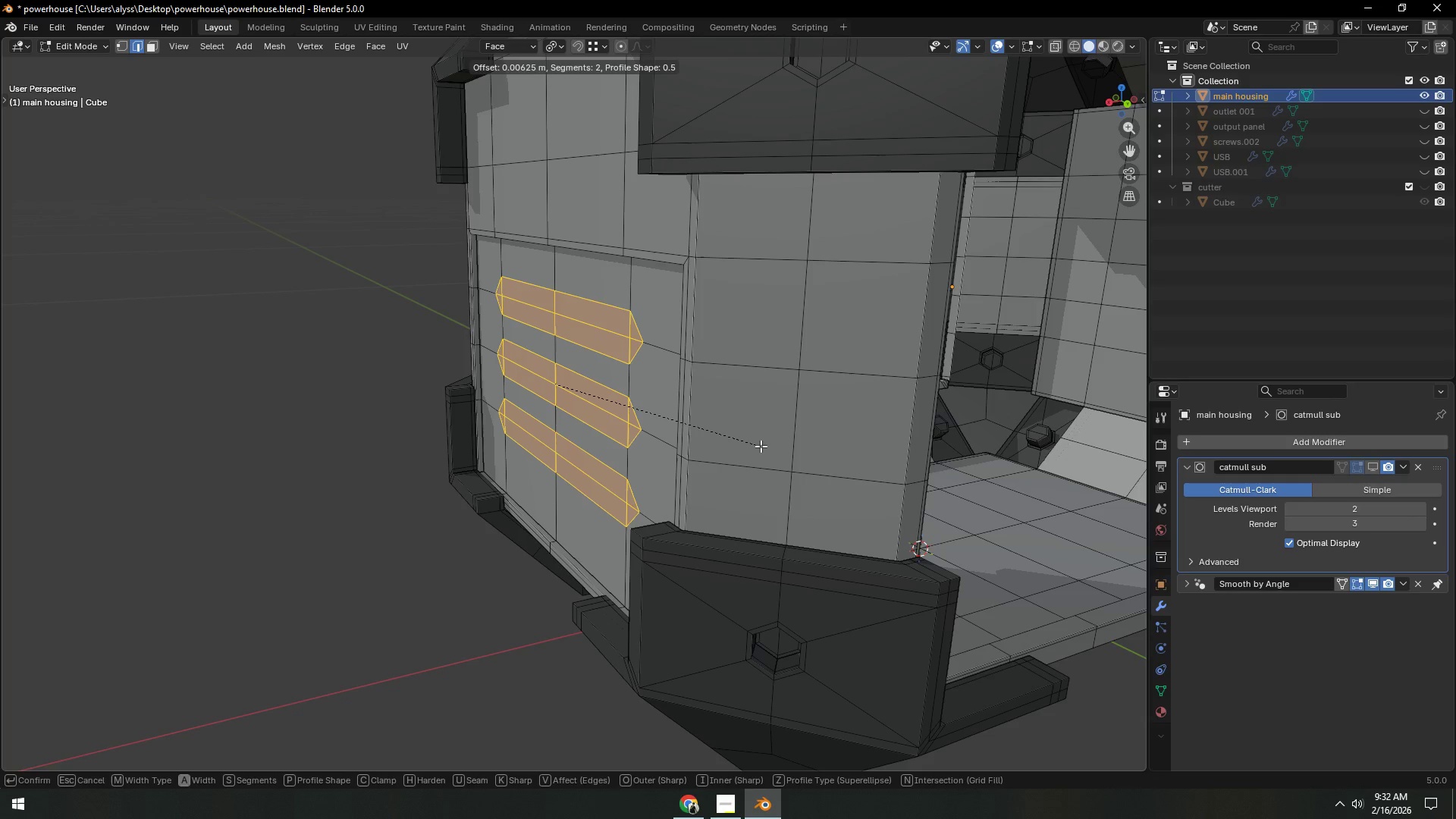 
scroll: coordinate [761, 446], scroll_direction: down, amount: 1.0
 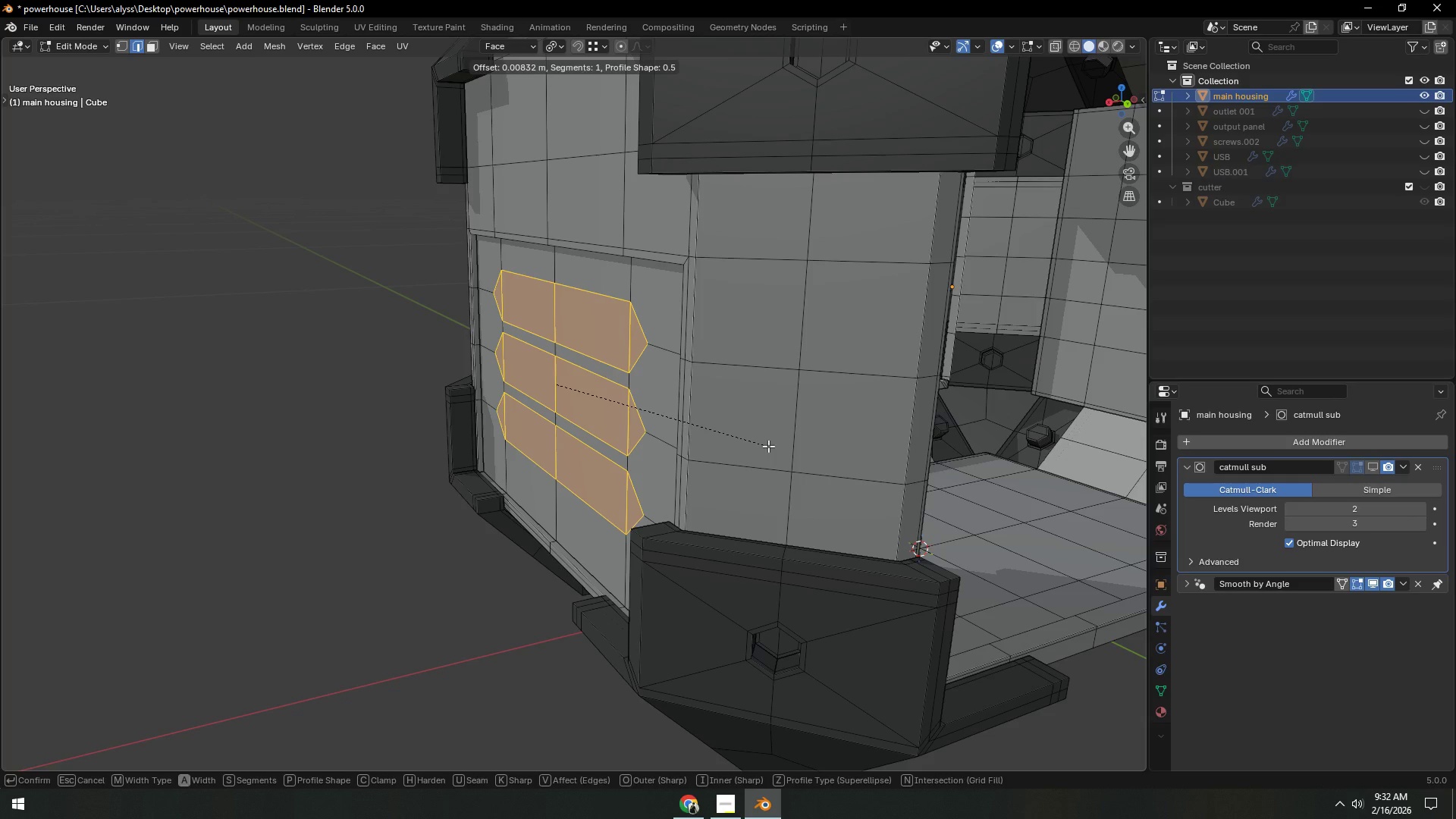 
wait(5.58)
 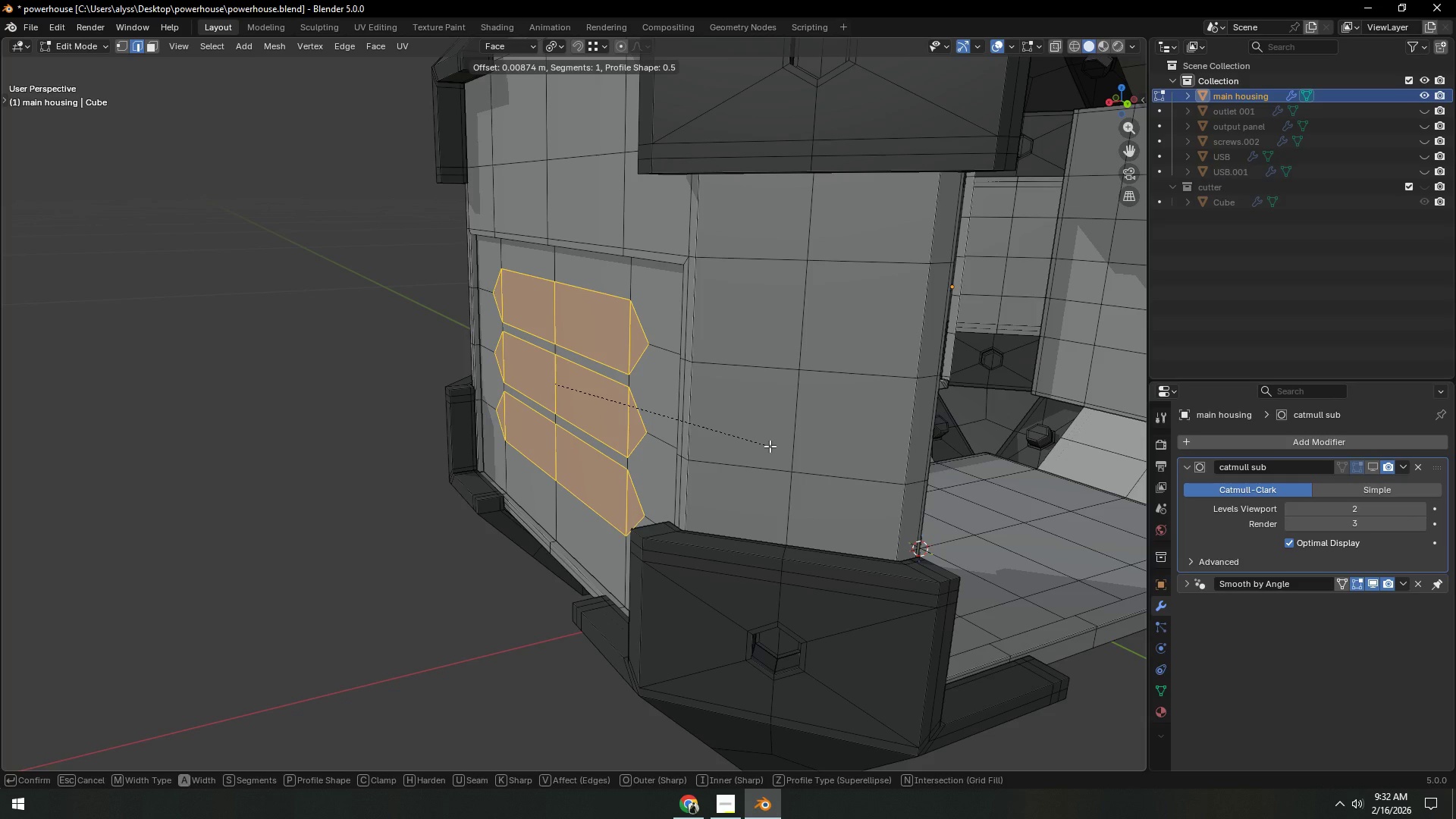 
left_click([768, 446])
 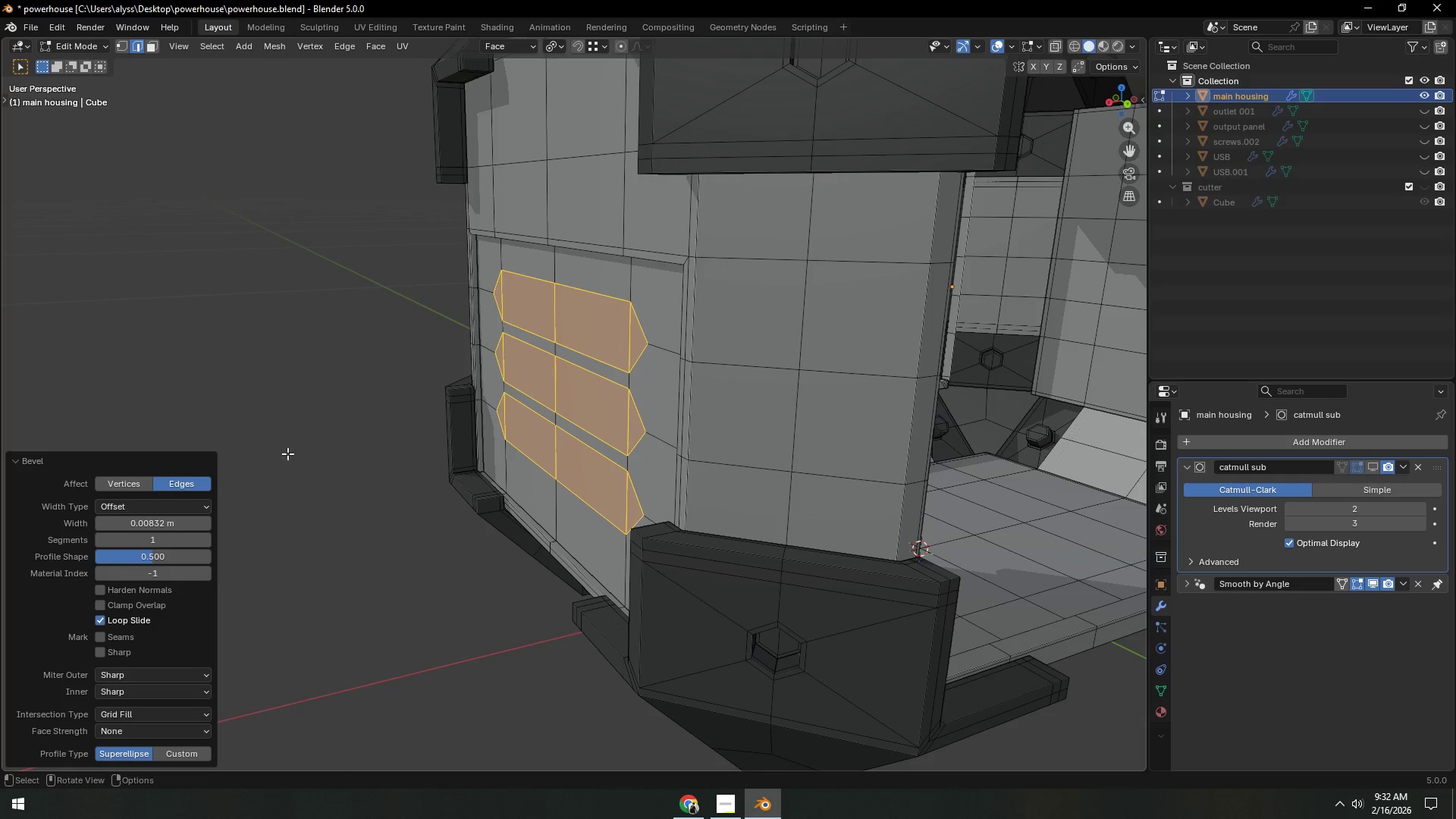 
left_click([302, 447])
 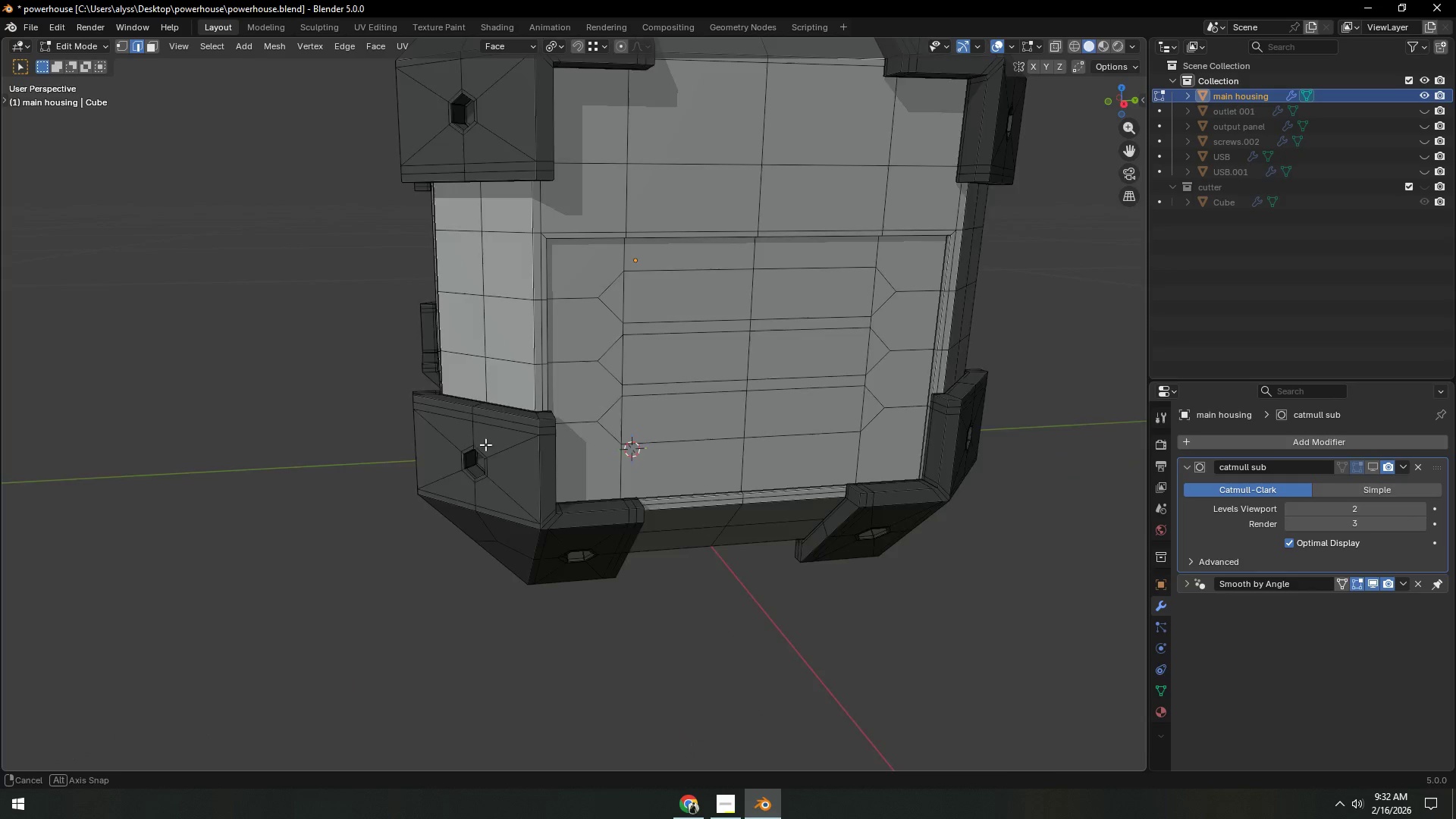 
hold_key(key=ShiftLeft, duration=0.31)
 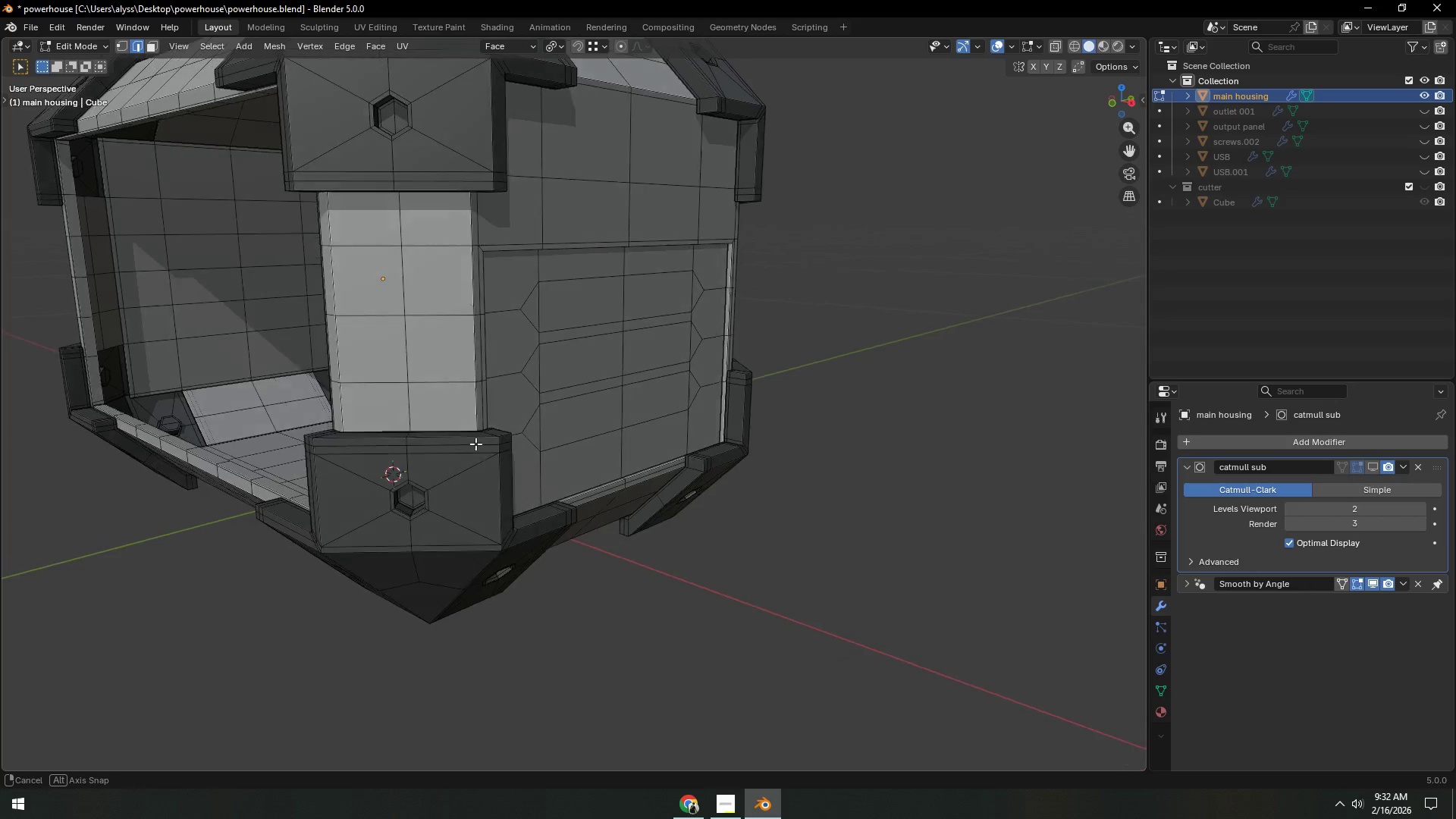 
key(Shift+ShiftLeft)
 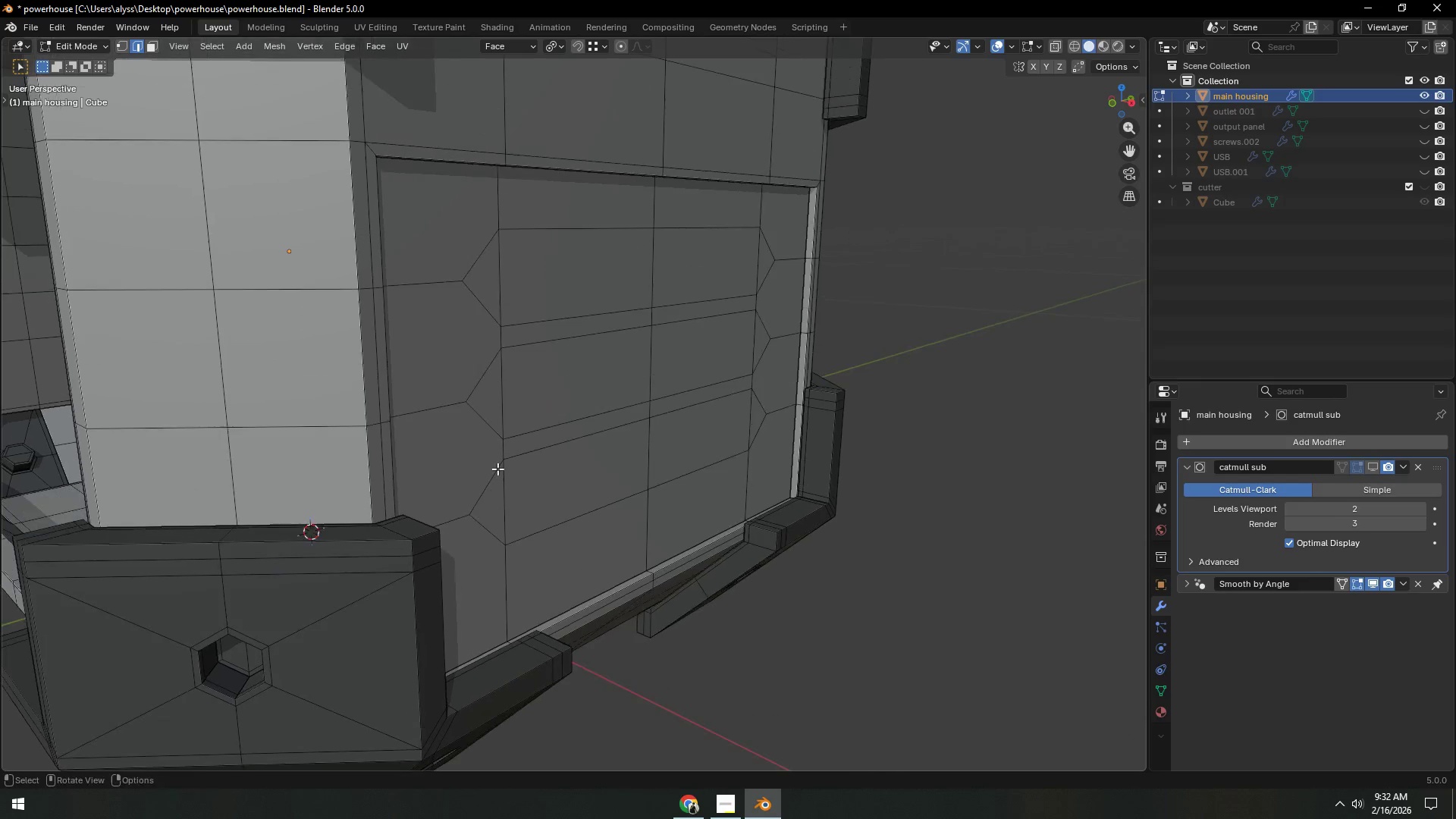 
scroll: coordinate [497, 469], scroll_direction: up, amount: 5.0
 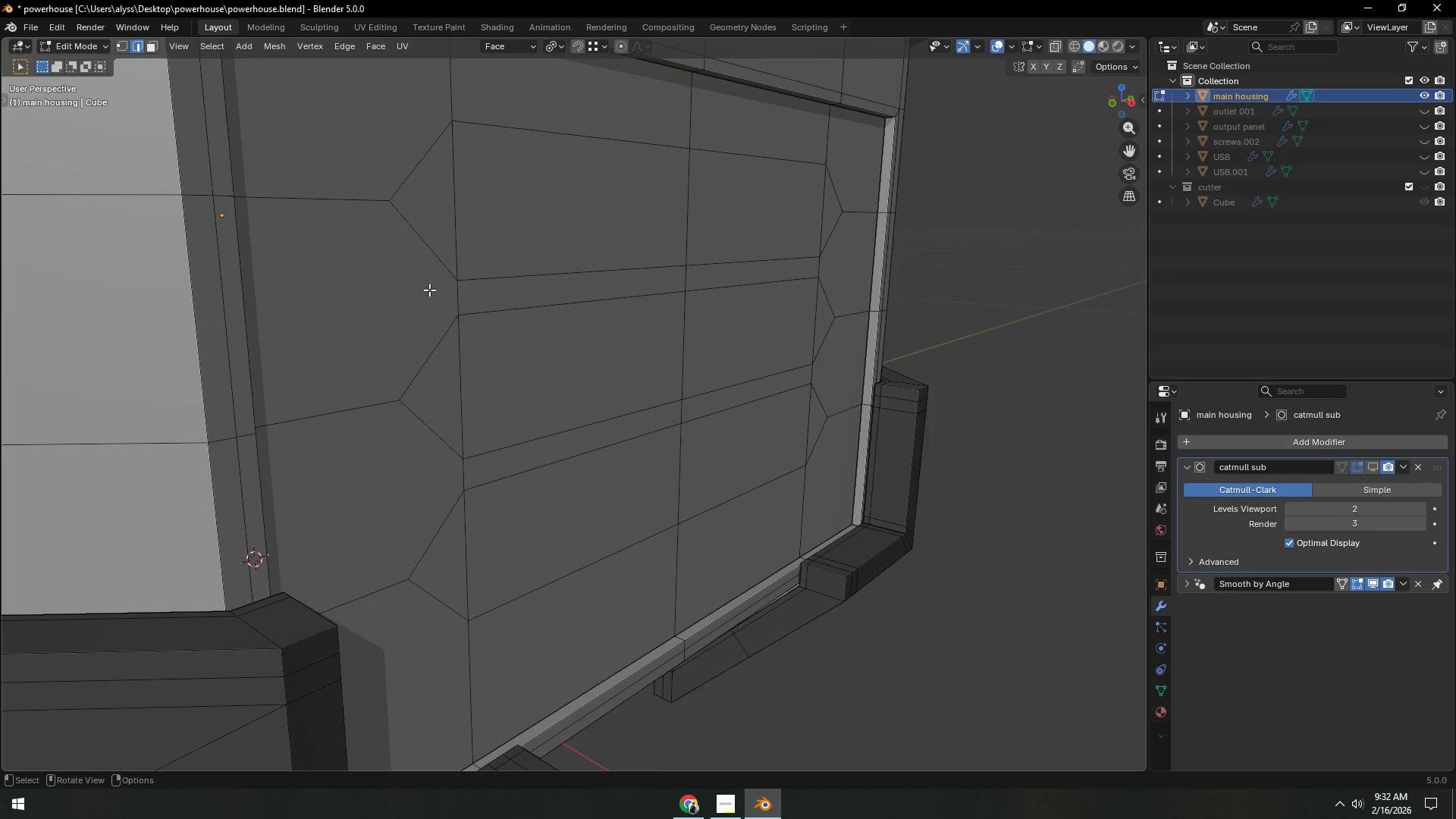 
key(2)
 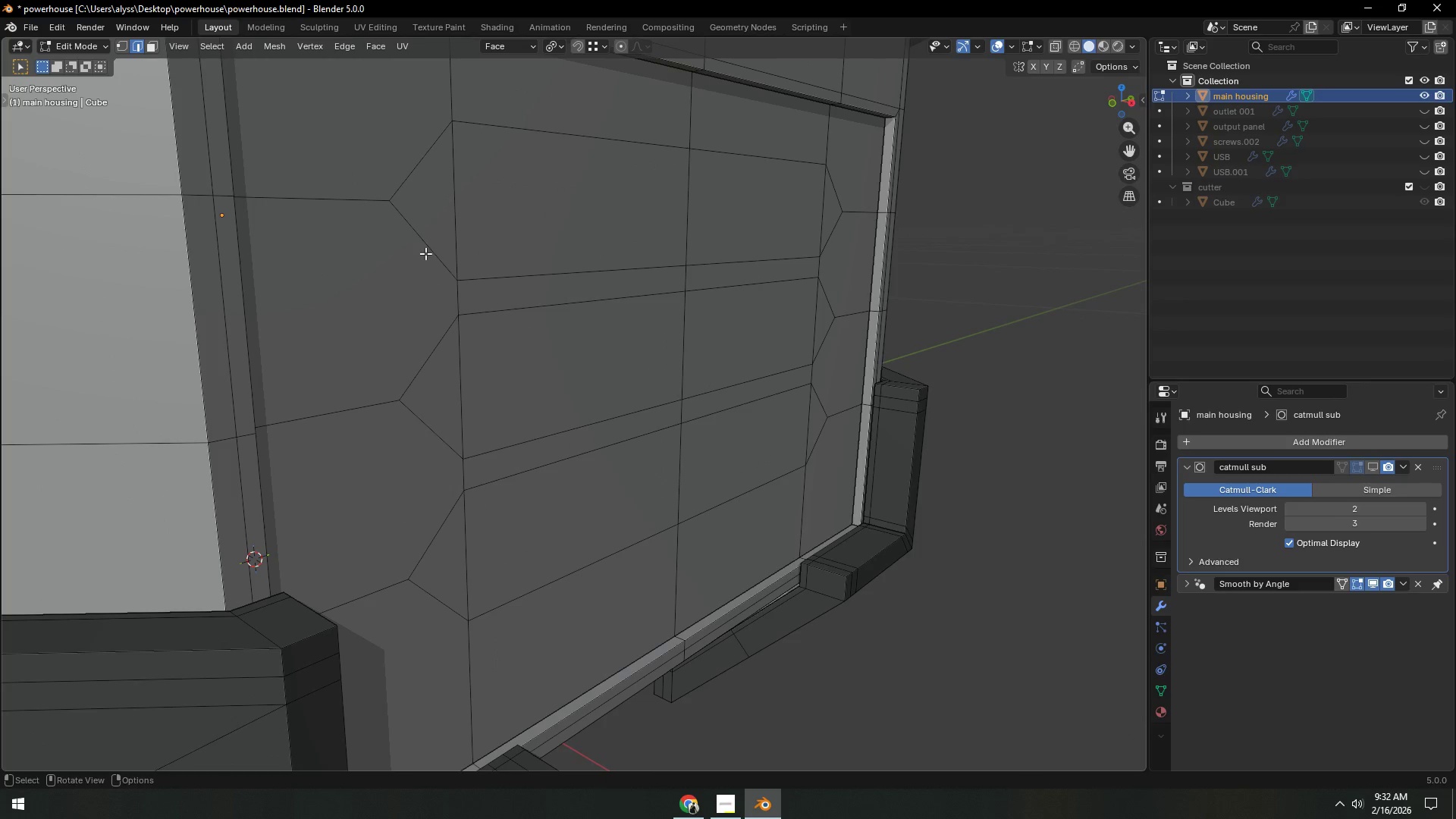 
left_click([425, 253])
 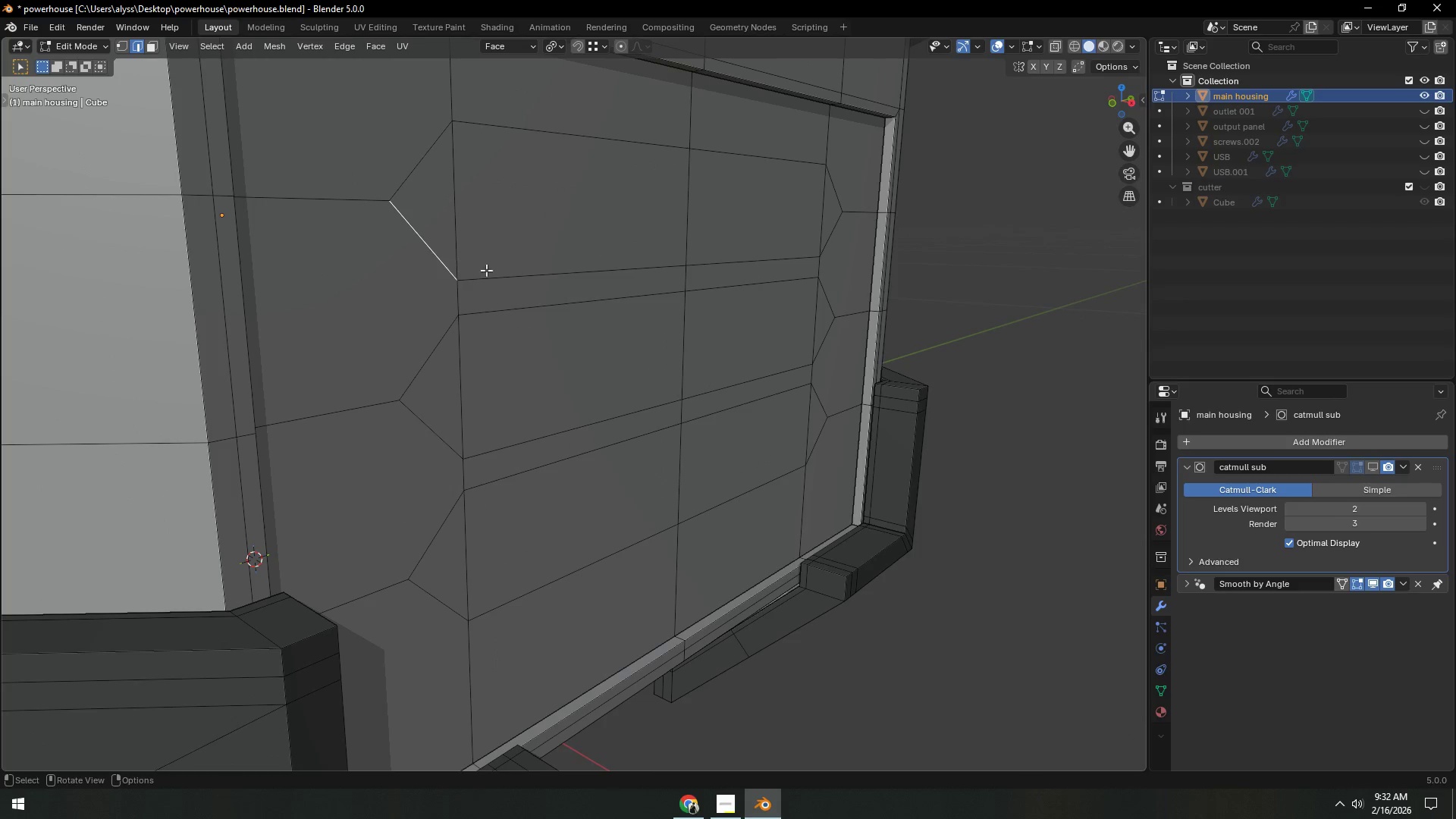 
hold_key(key=ShiftLeft, duration=1.5)
double_click([718, 267])
 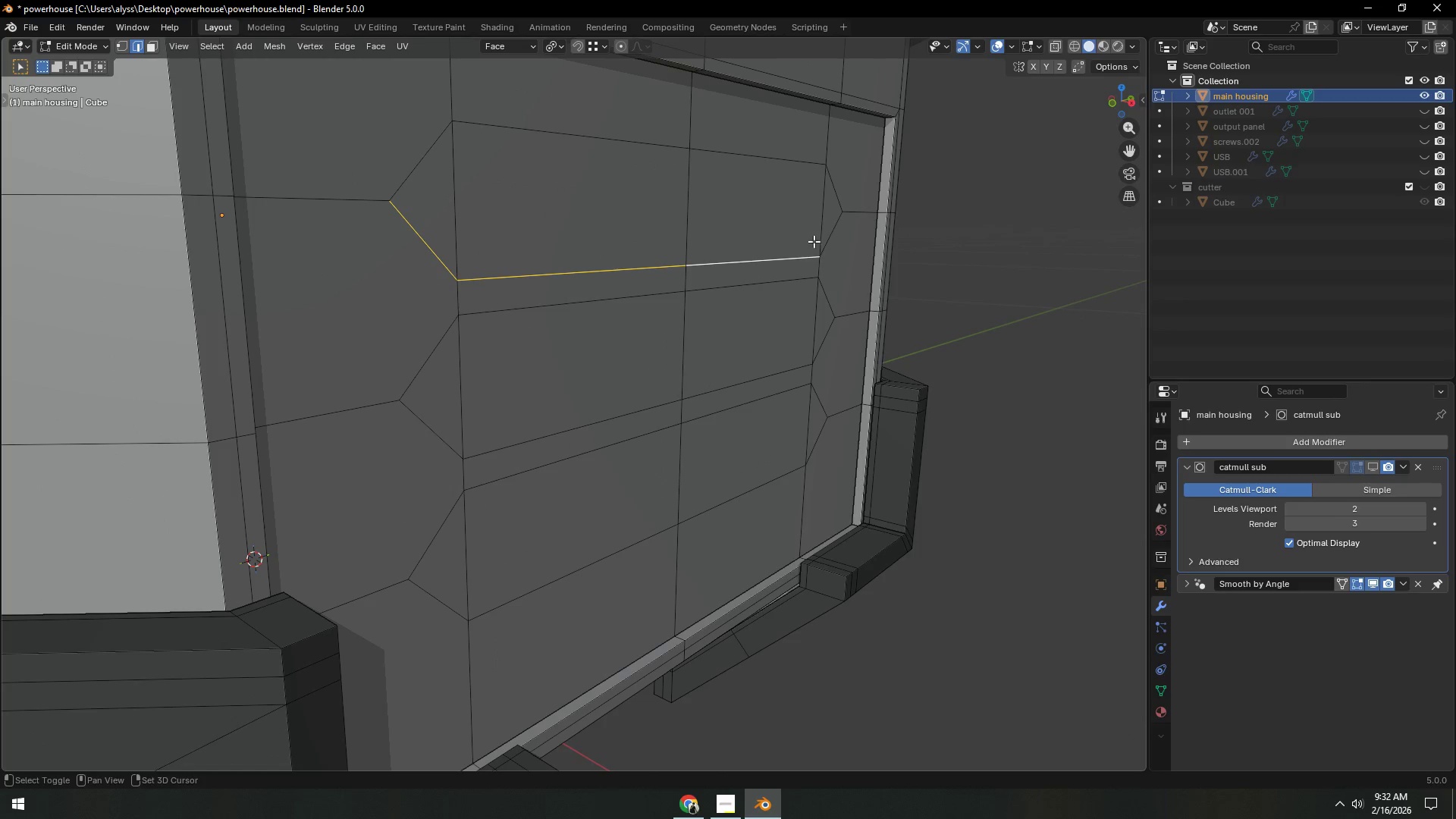 
left_click([840, 232])
 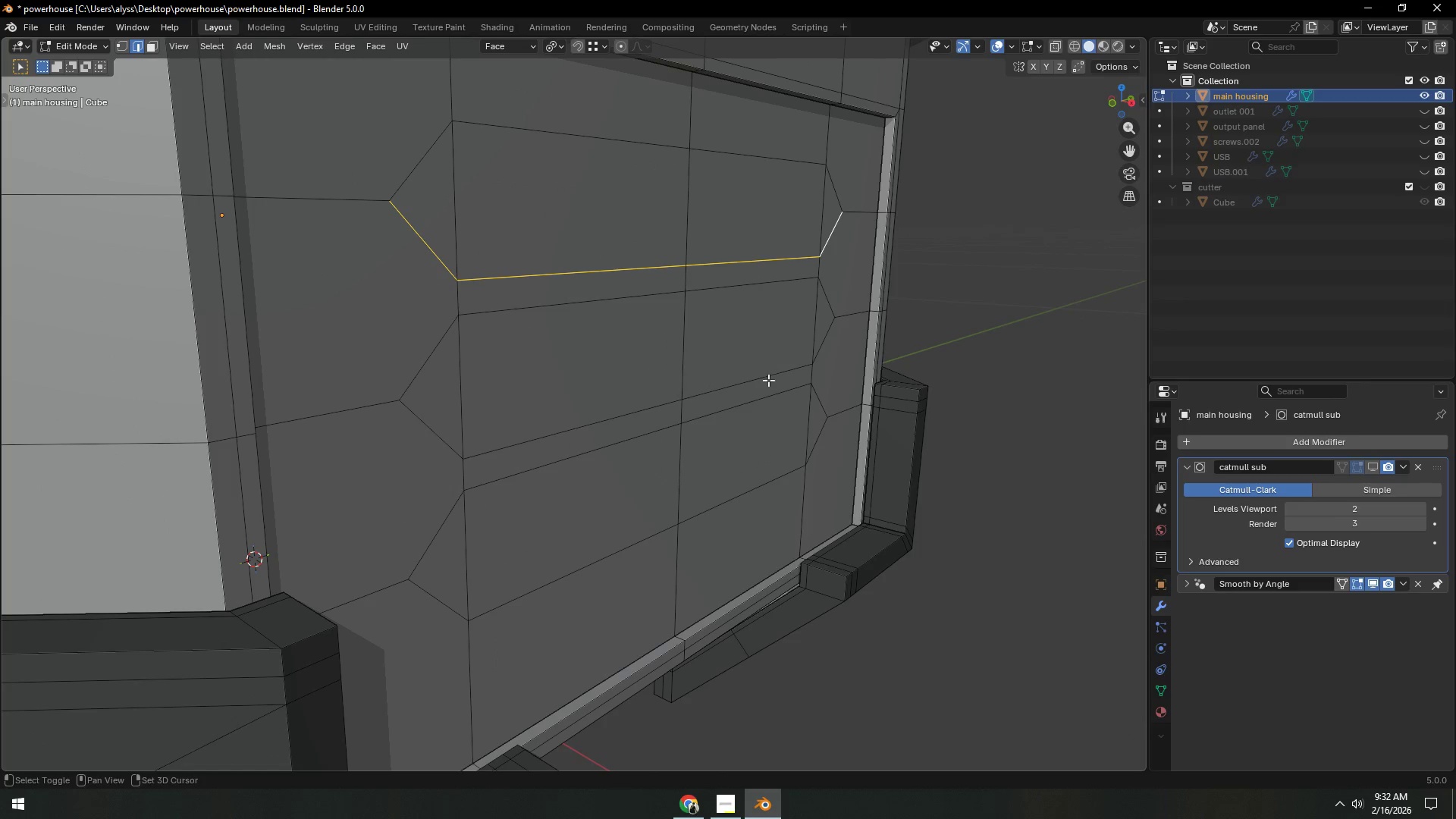 
hold_key(key=ShiftLeft, duration=1.51)
left_click([833, 345])
 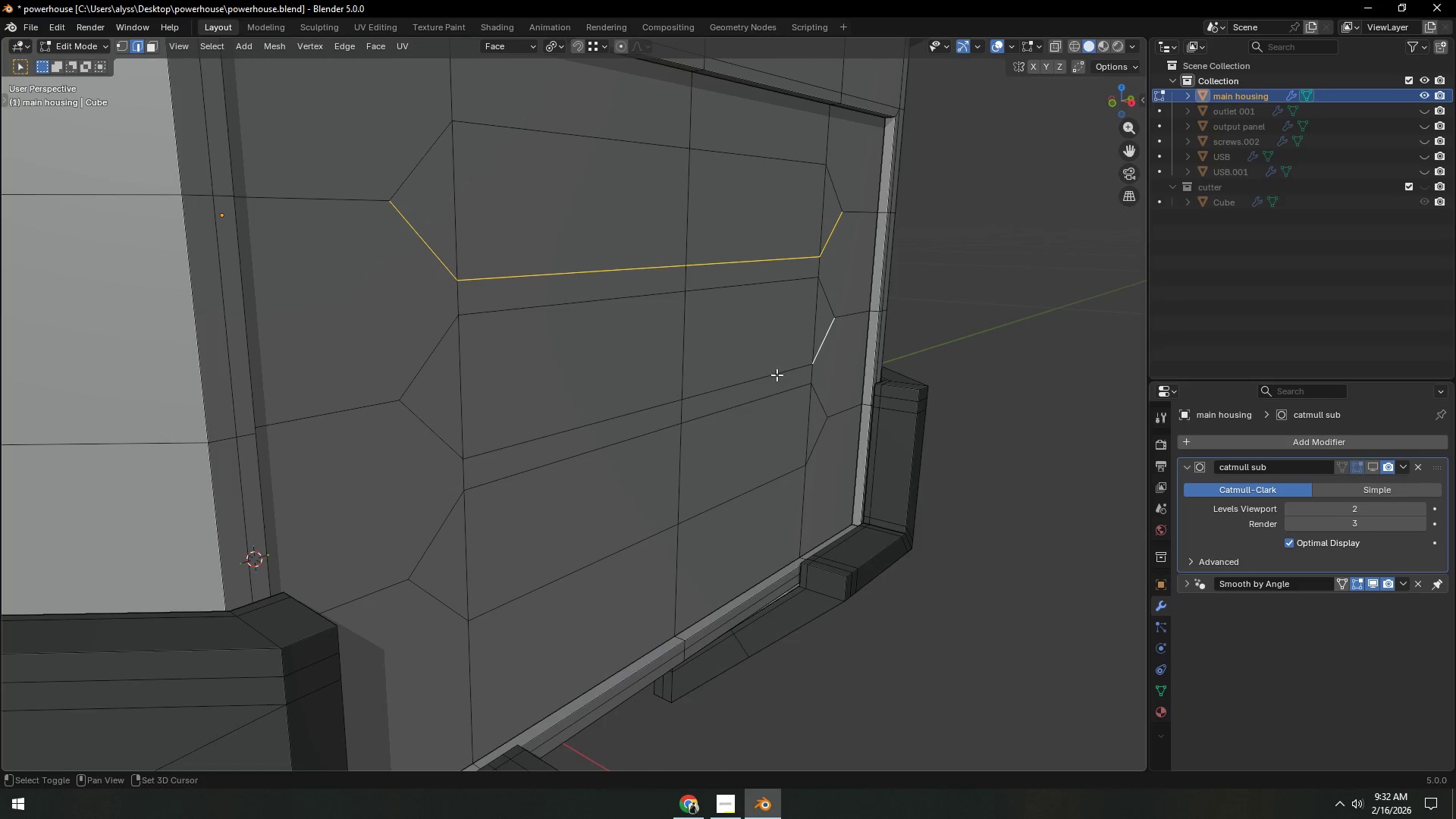 
double_click([767, 375])
 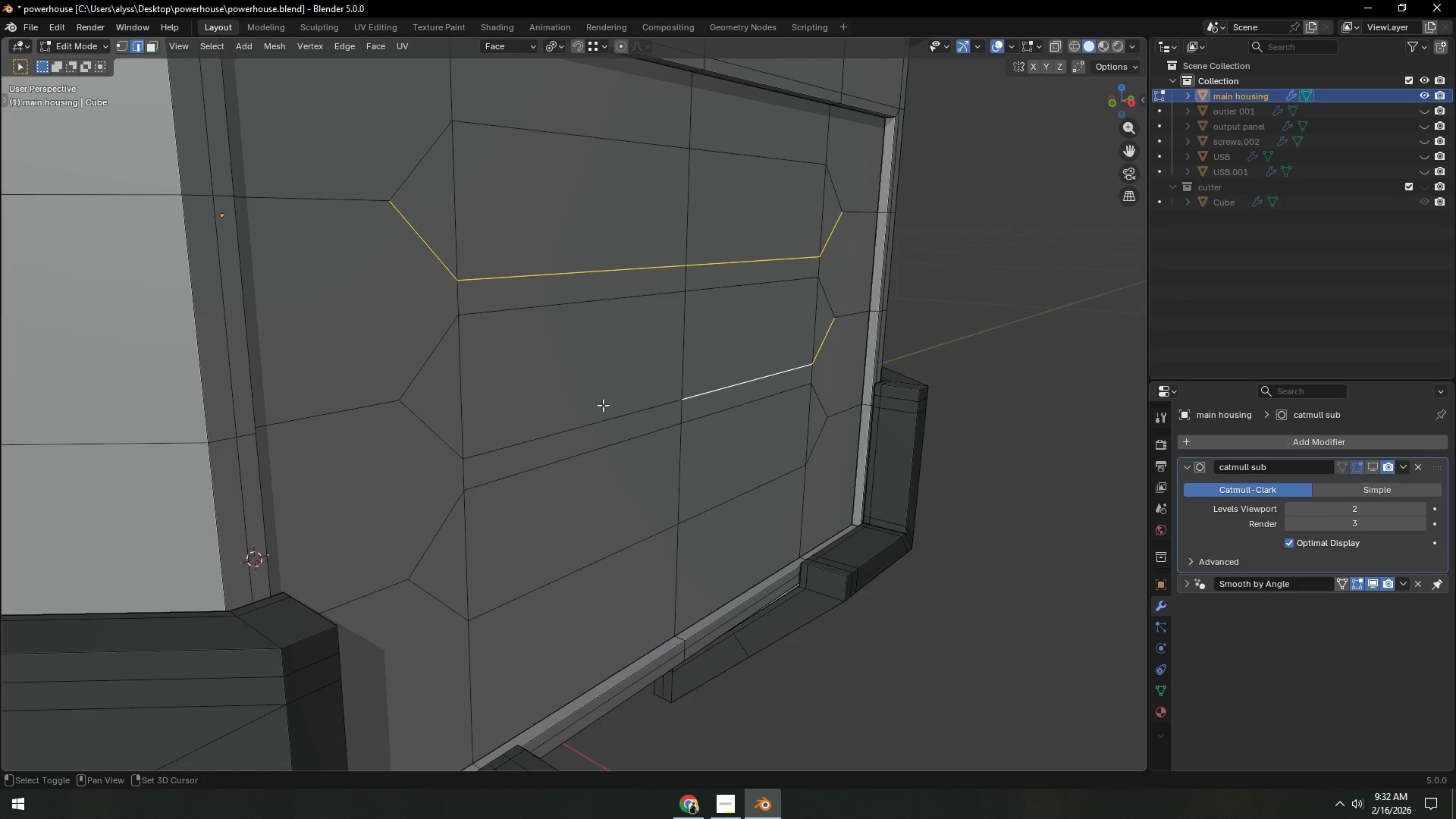 
hold_key(key=ShiftLeft, duration=1.52)
triple_click([447, 605])
 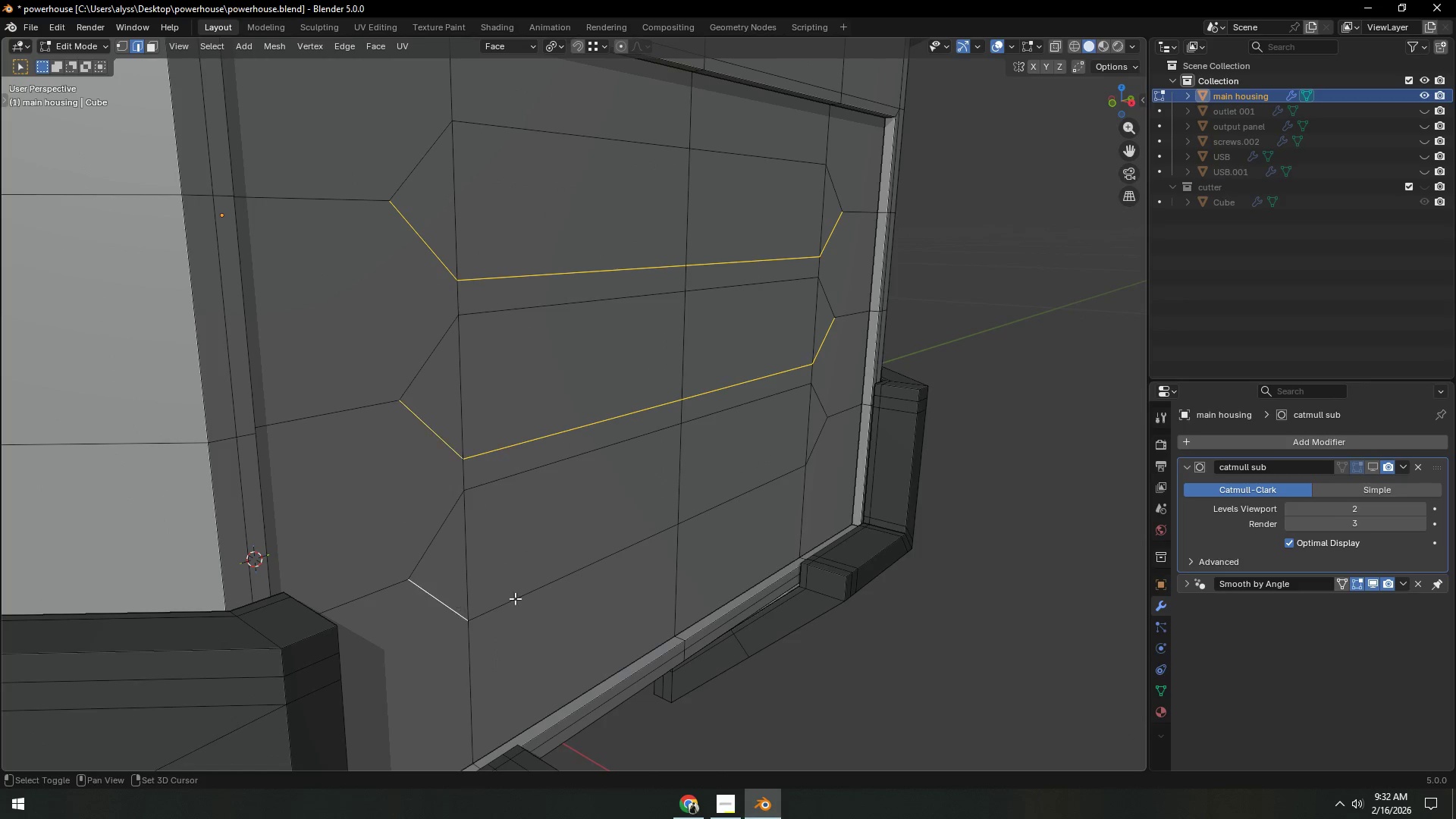 
triple_click([569, 594])
 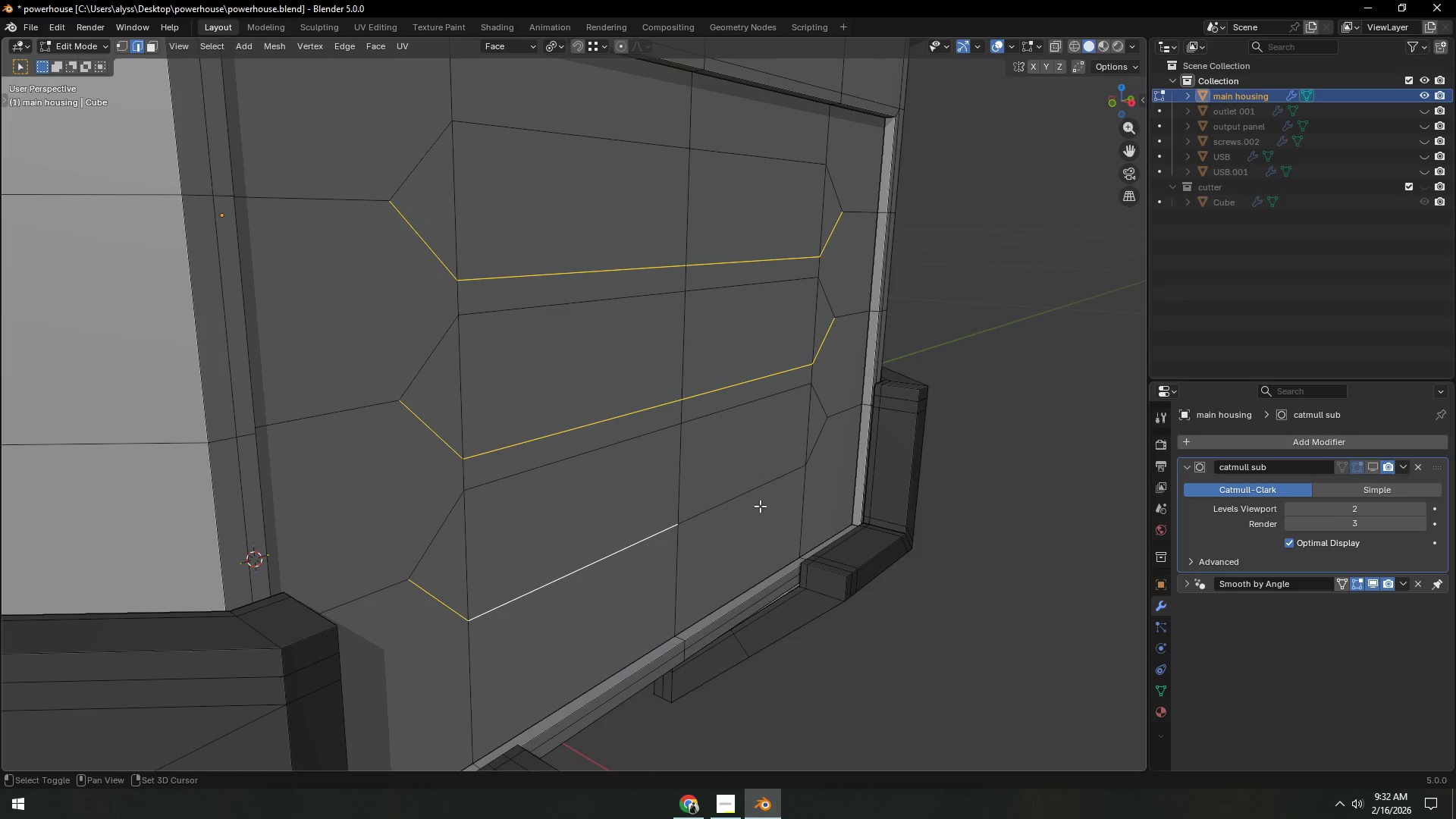 
hold_key(key=ShiftLeft, duration=0.7)
triple_click([822, 442])
 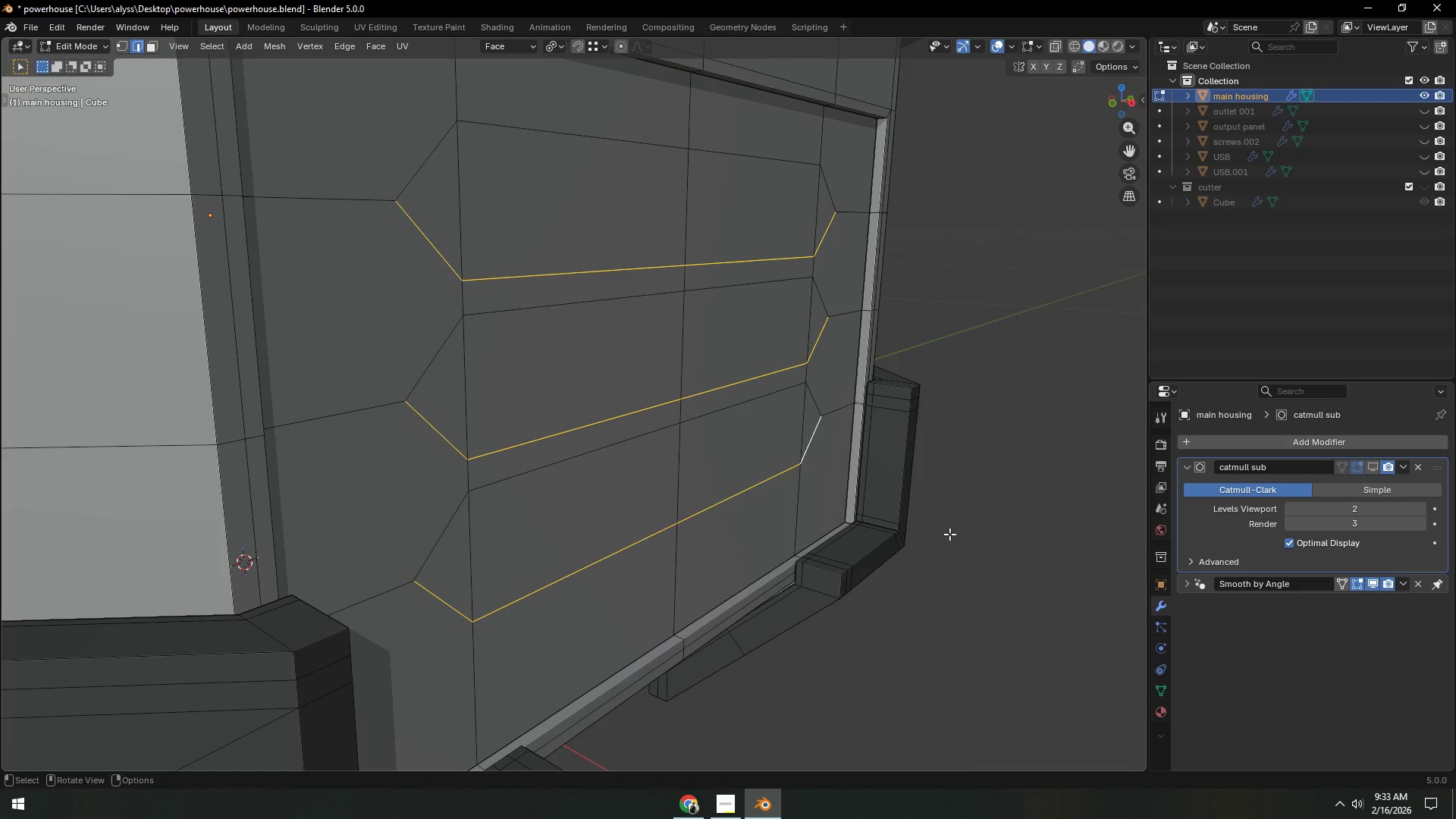 
key(Y)
 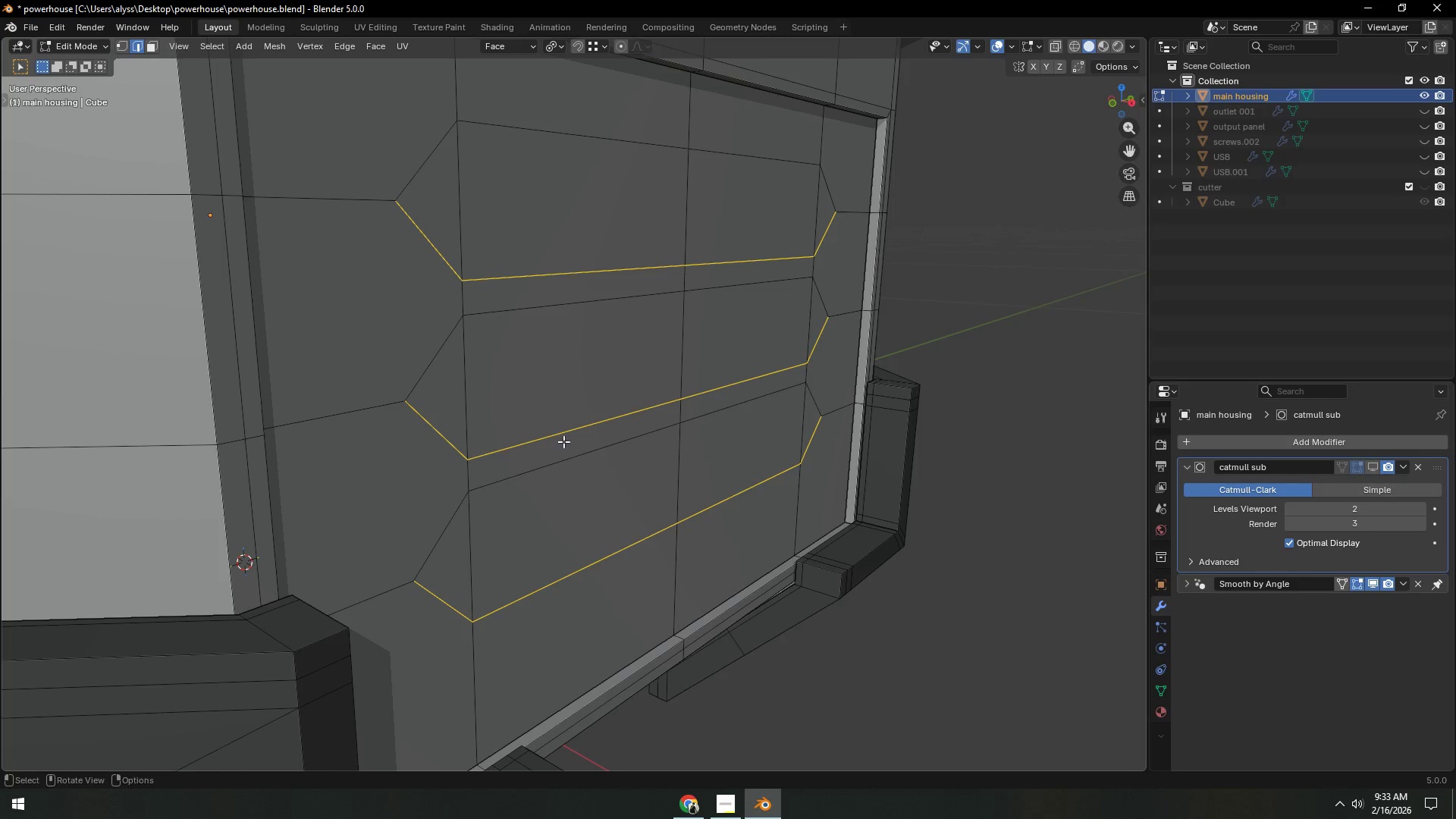 
left_click([562, 431])
 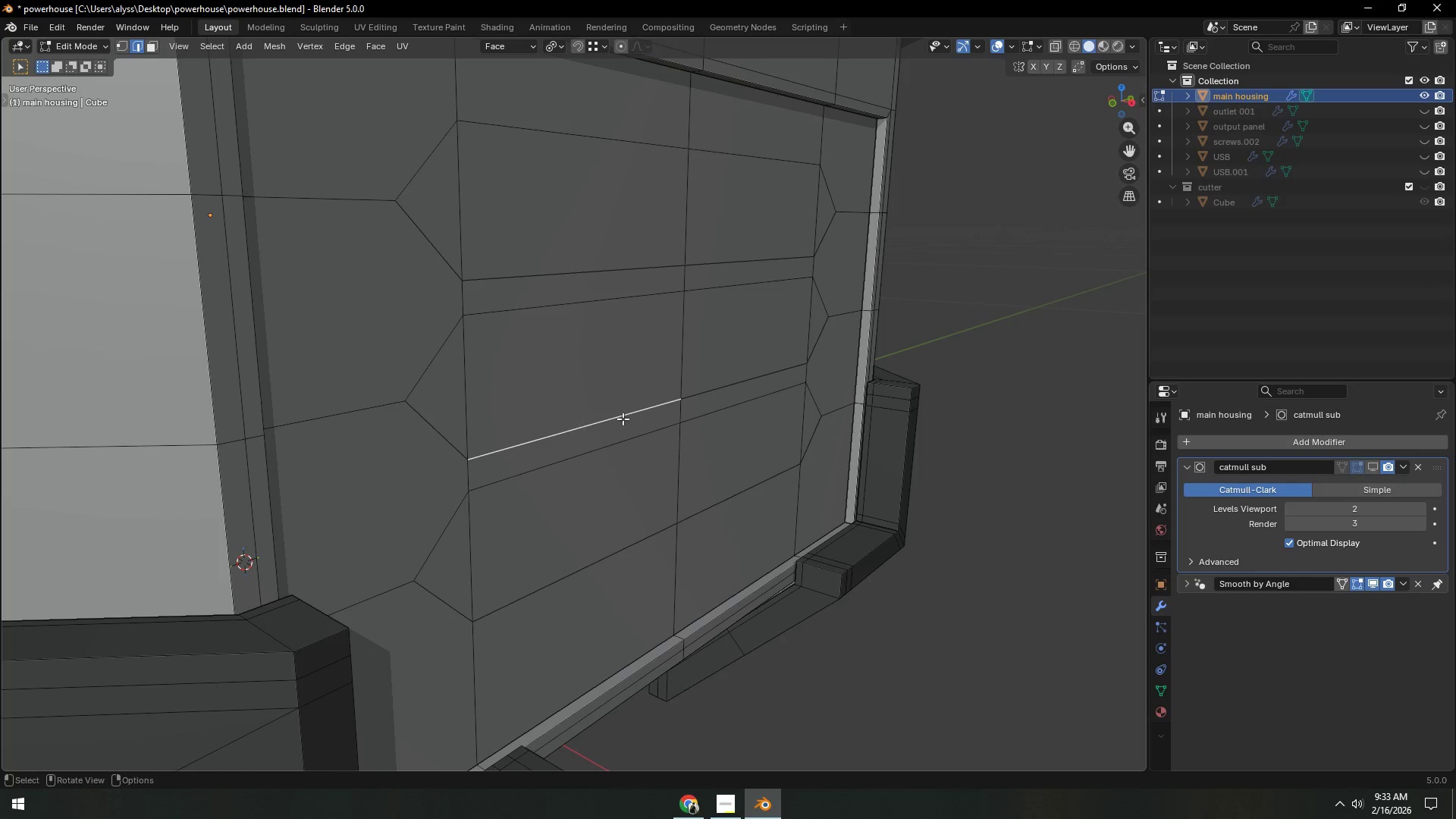 
hold_key(key=ShiftLeft, duration=1.5)
left_click([739, 394])
 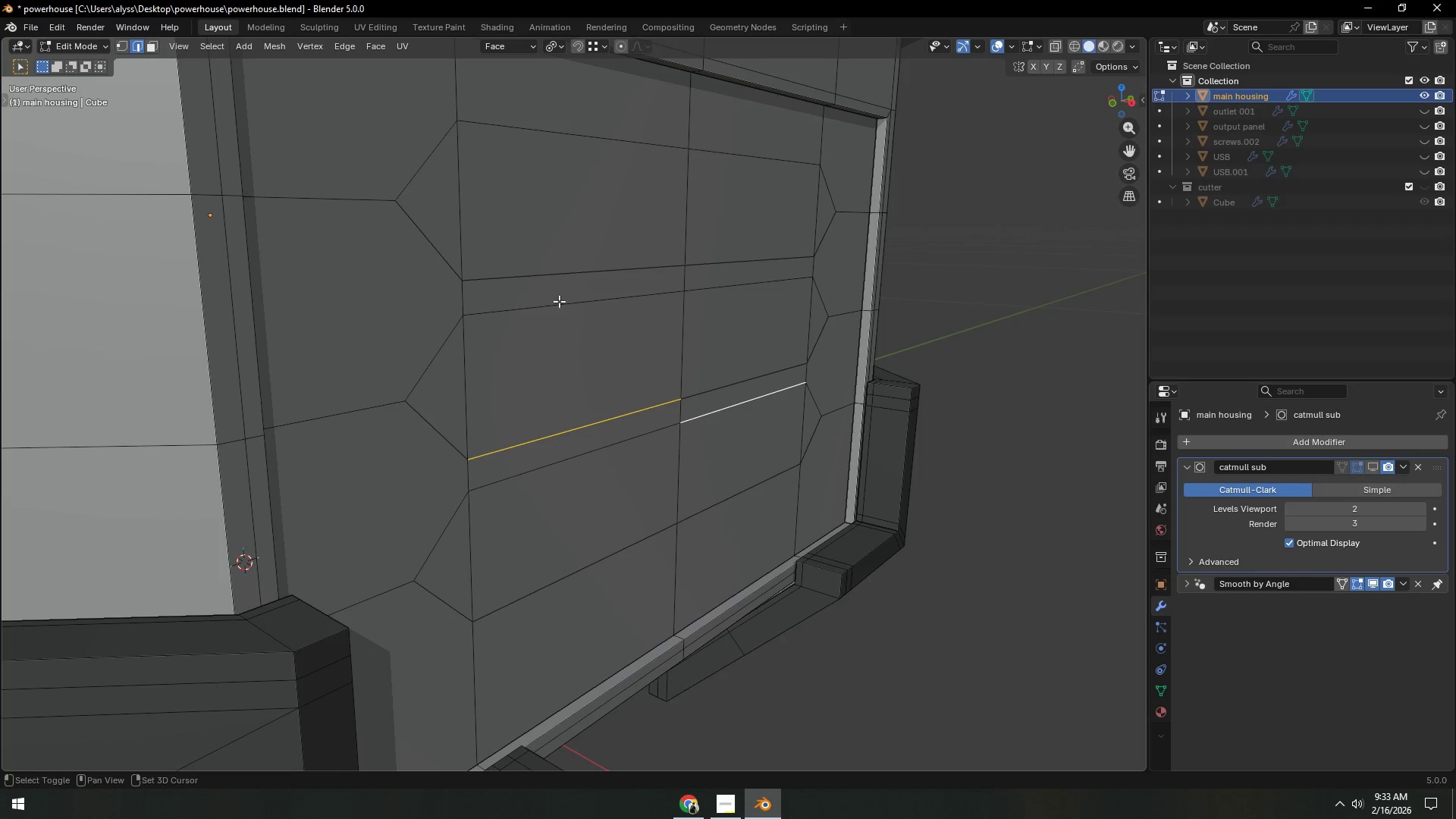 
left_click([541, 286])
 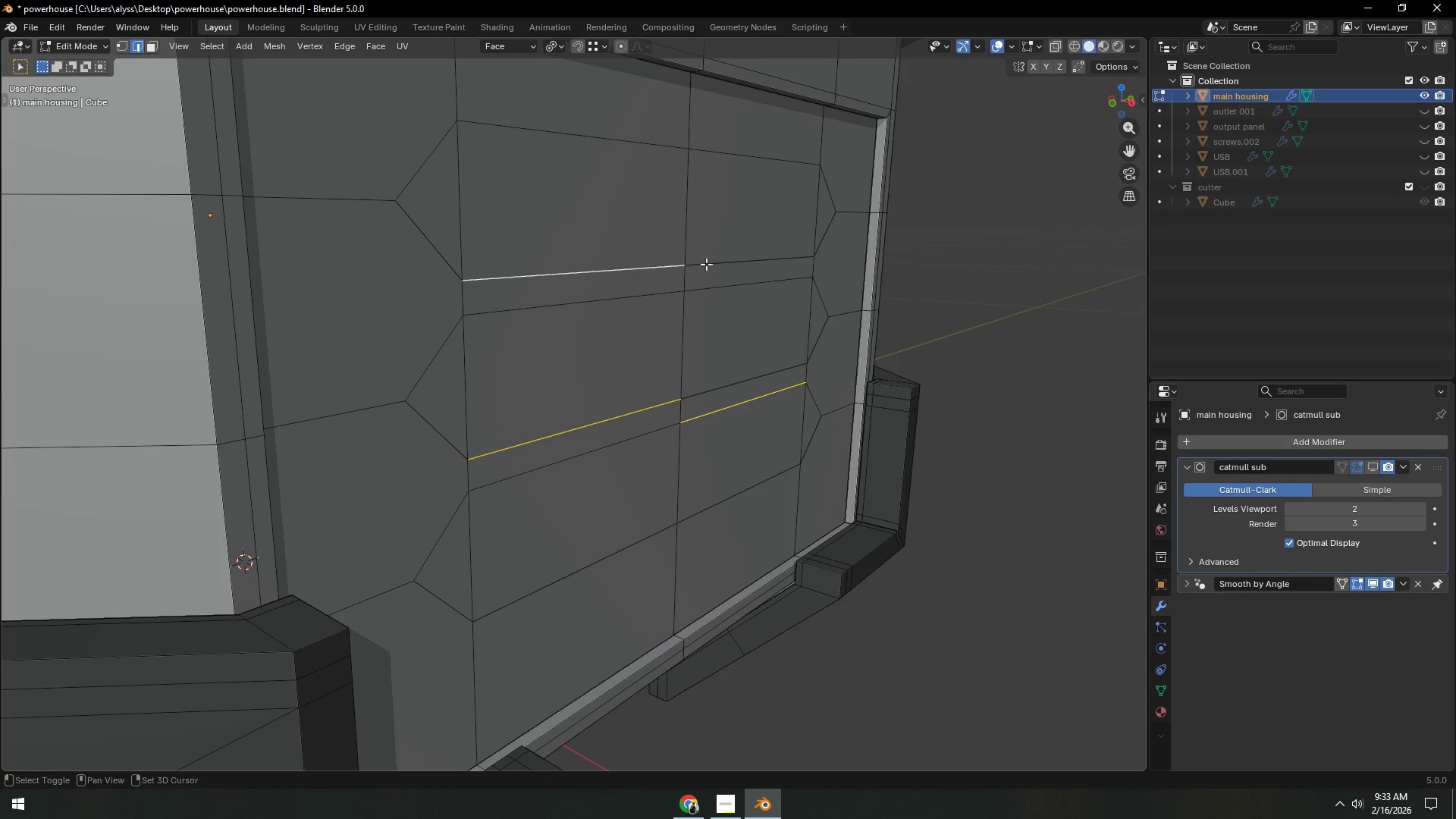 
double_click([747, 257])
 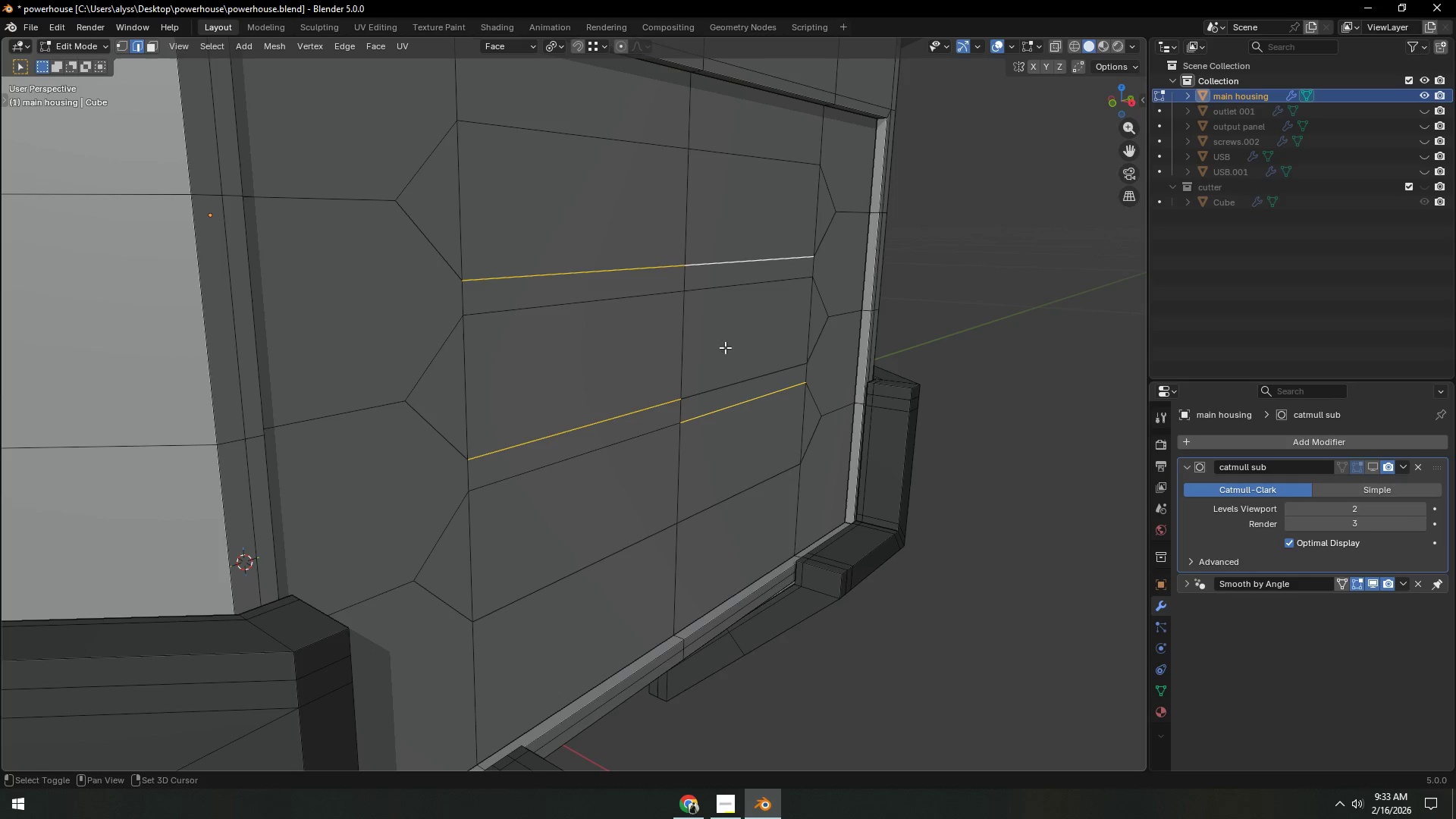 
hold_key(key=ShiftLeft, duration=1.52)
left_click([719, 417])
 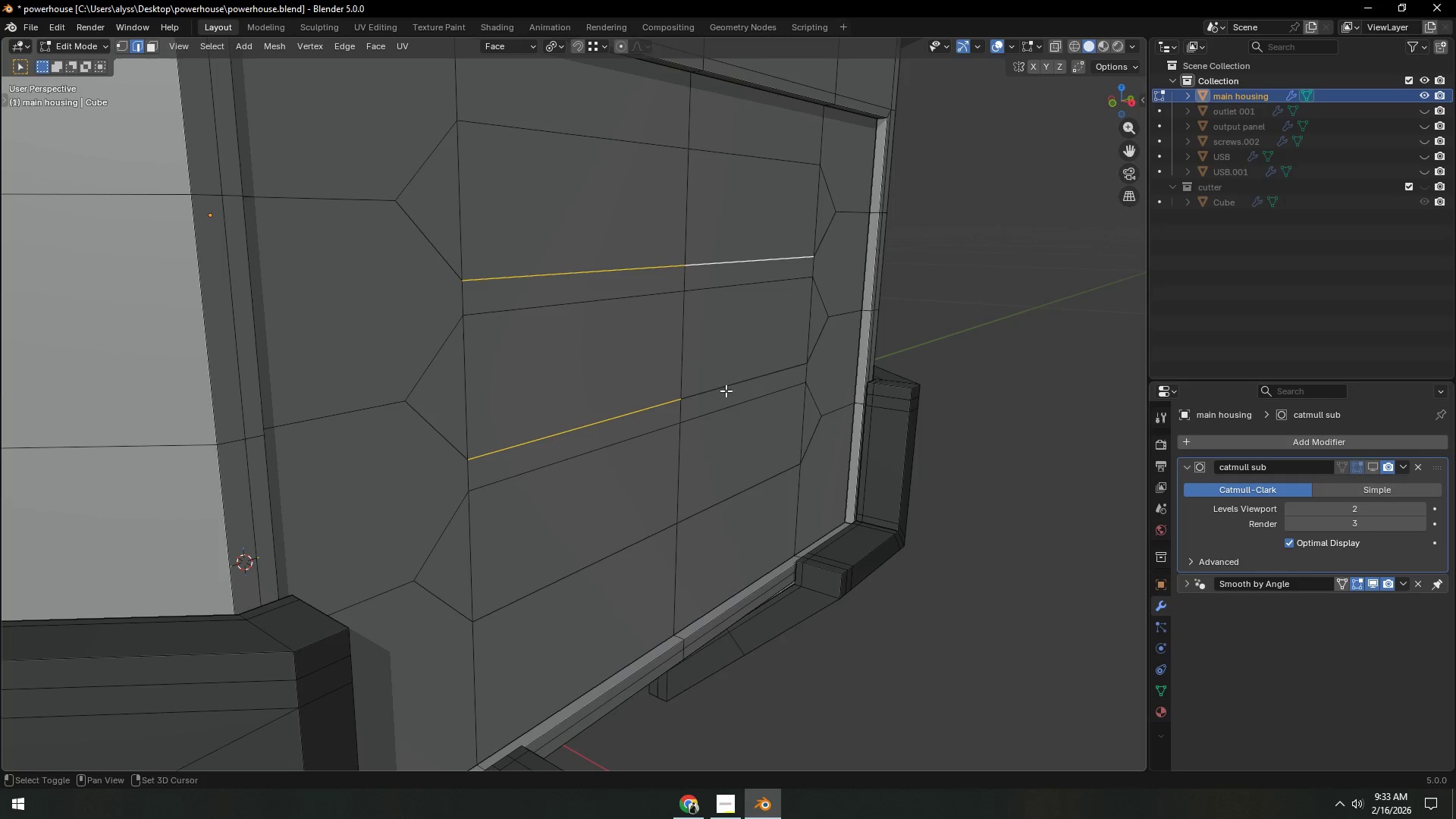 
double_click([728, 379])
 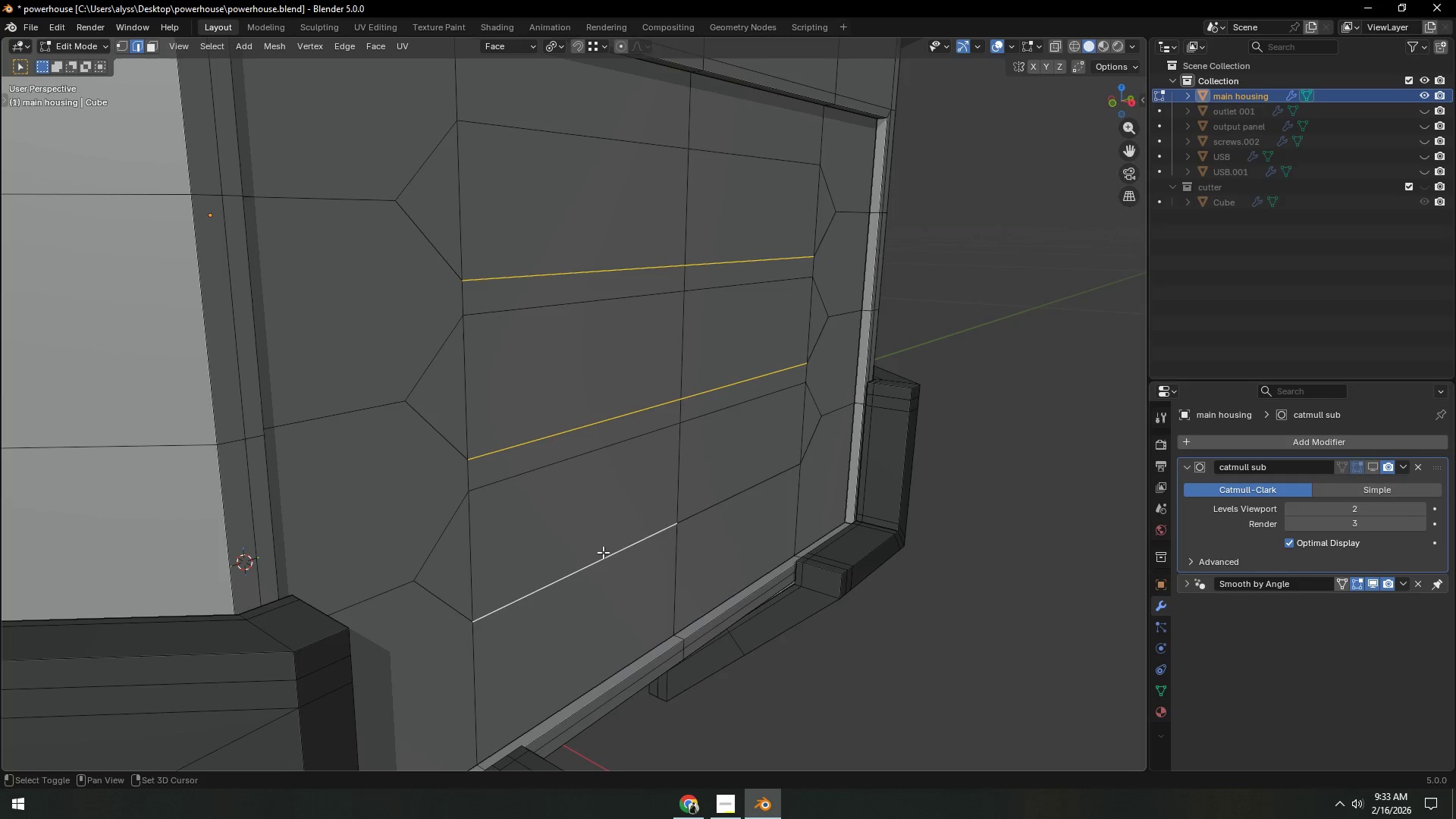 
double_click([715, 515])
 